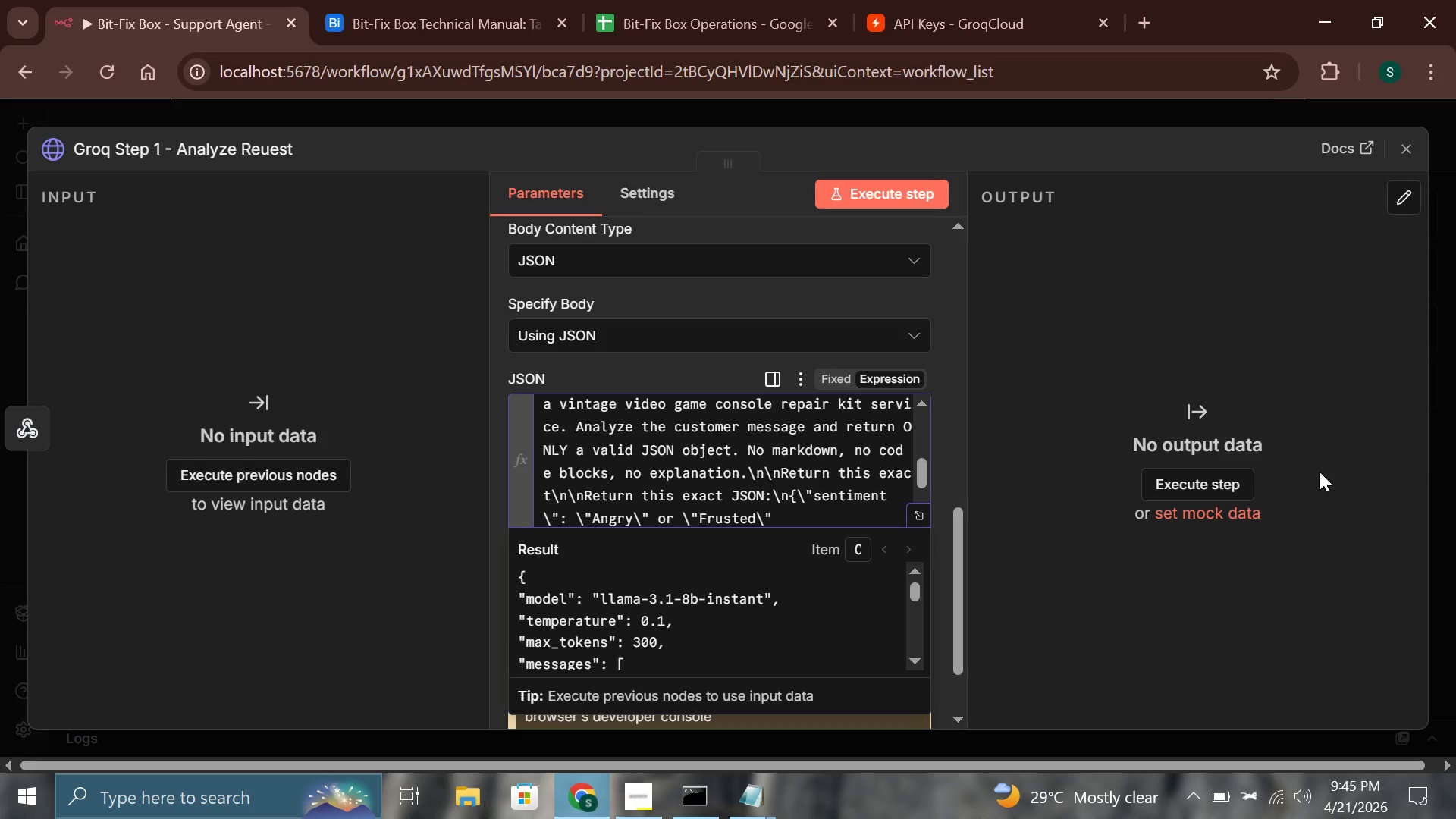 
type(tra)
 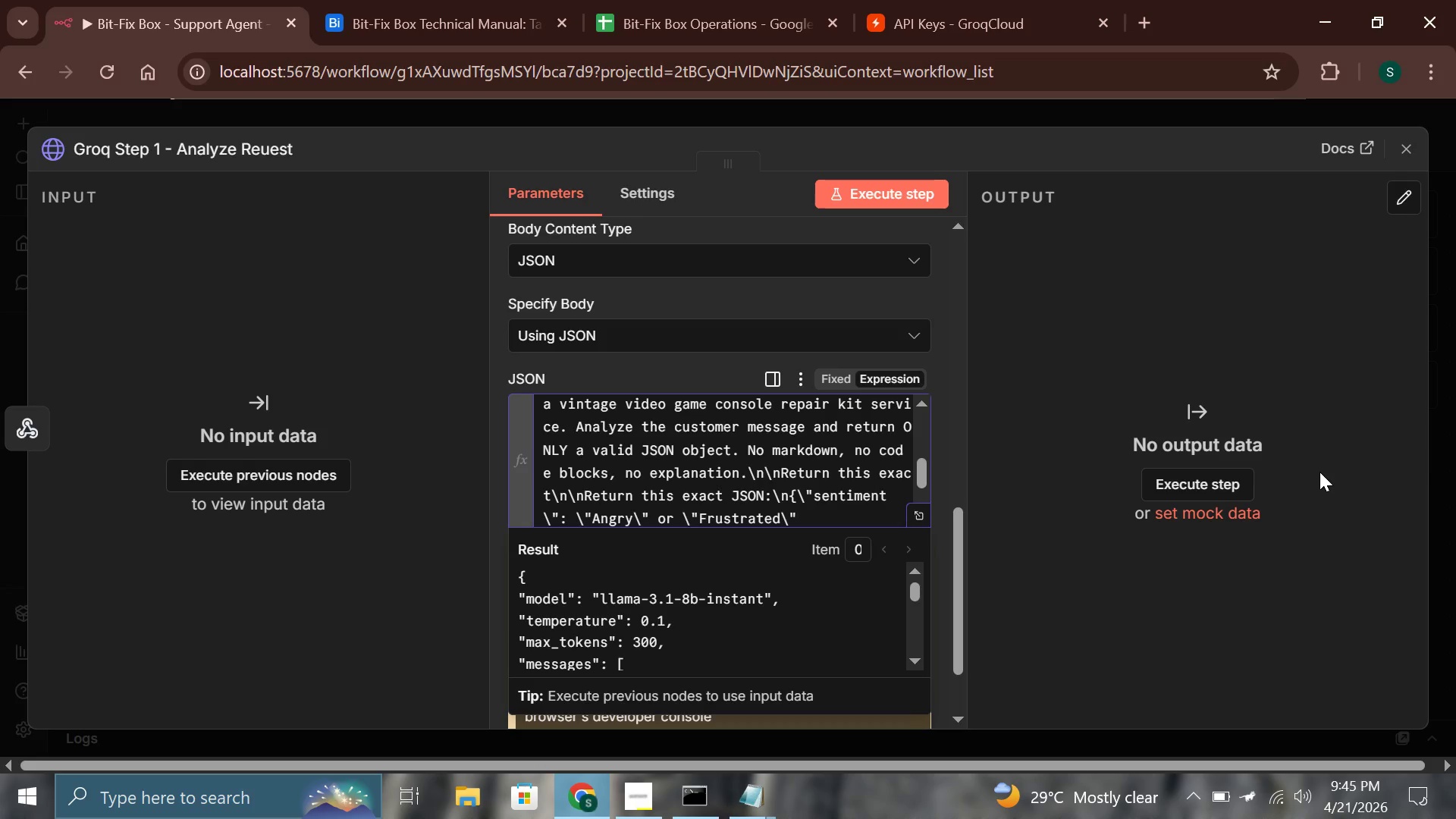 
key(ArrowRight)
 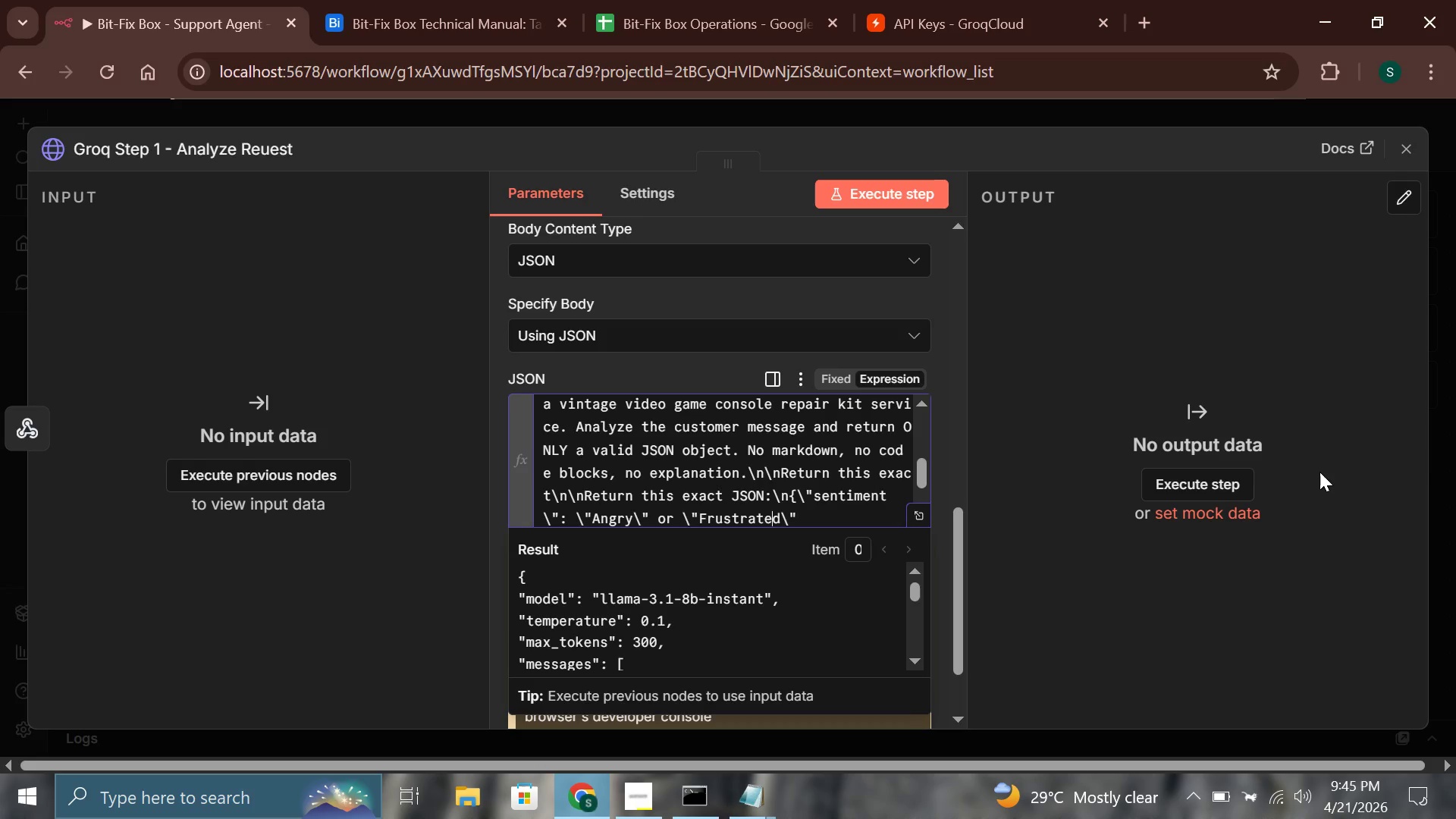 
key(ArrowRight)
 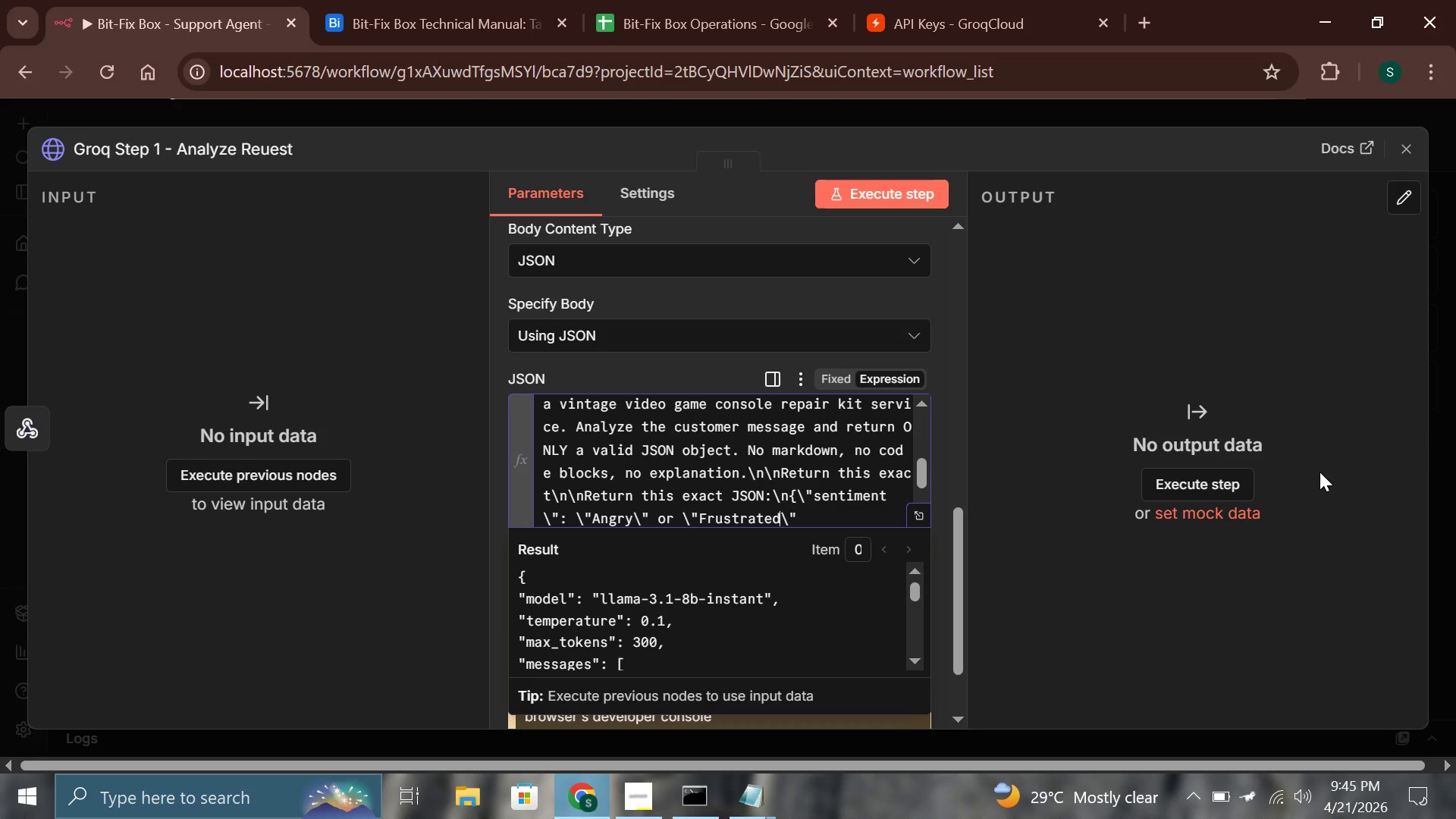 
key(ArrowRight)
 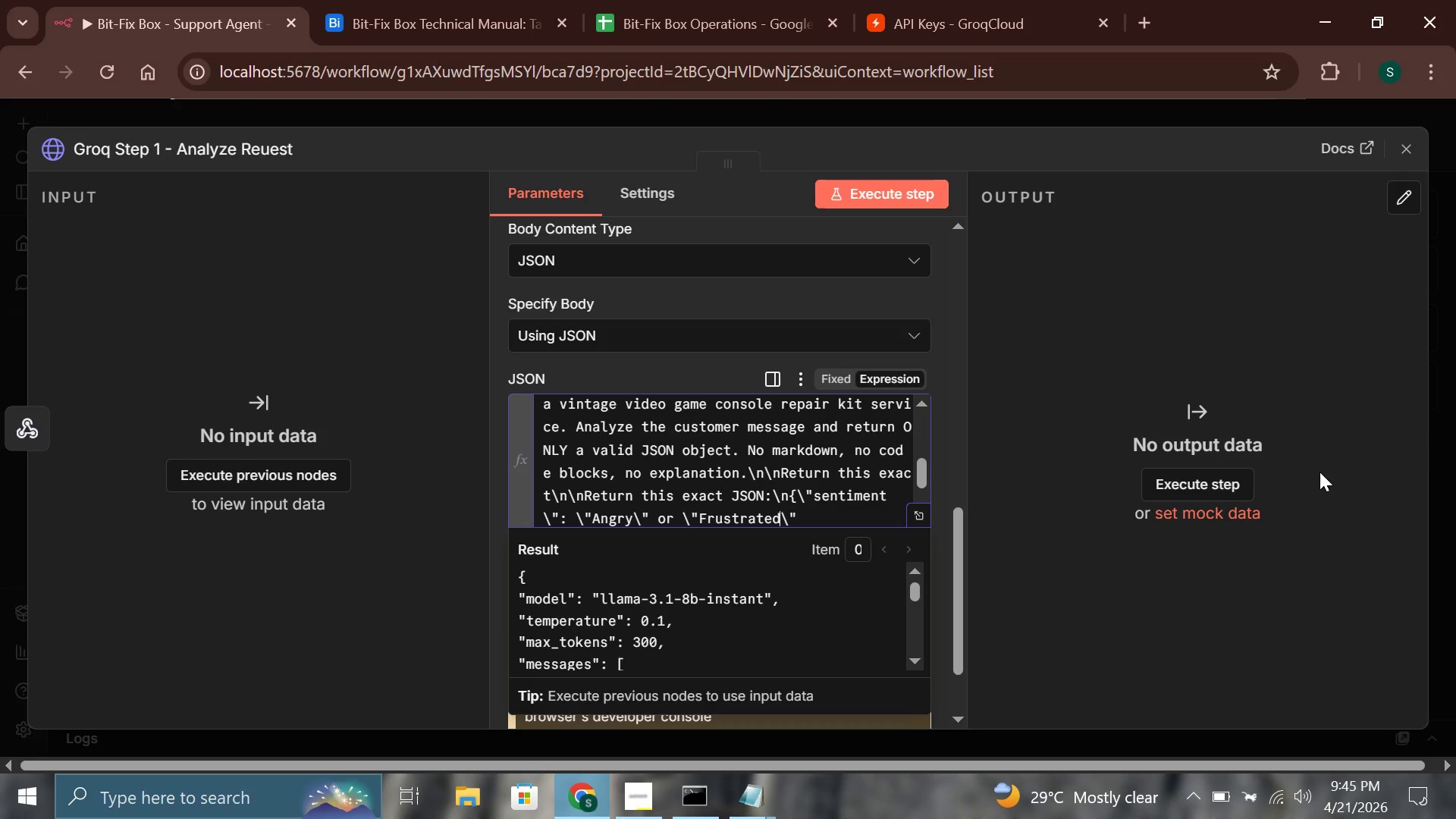 
key(ArrowRight)
 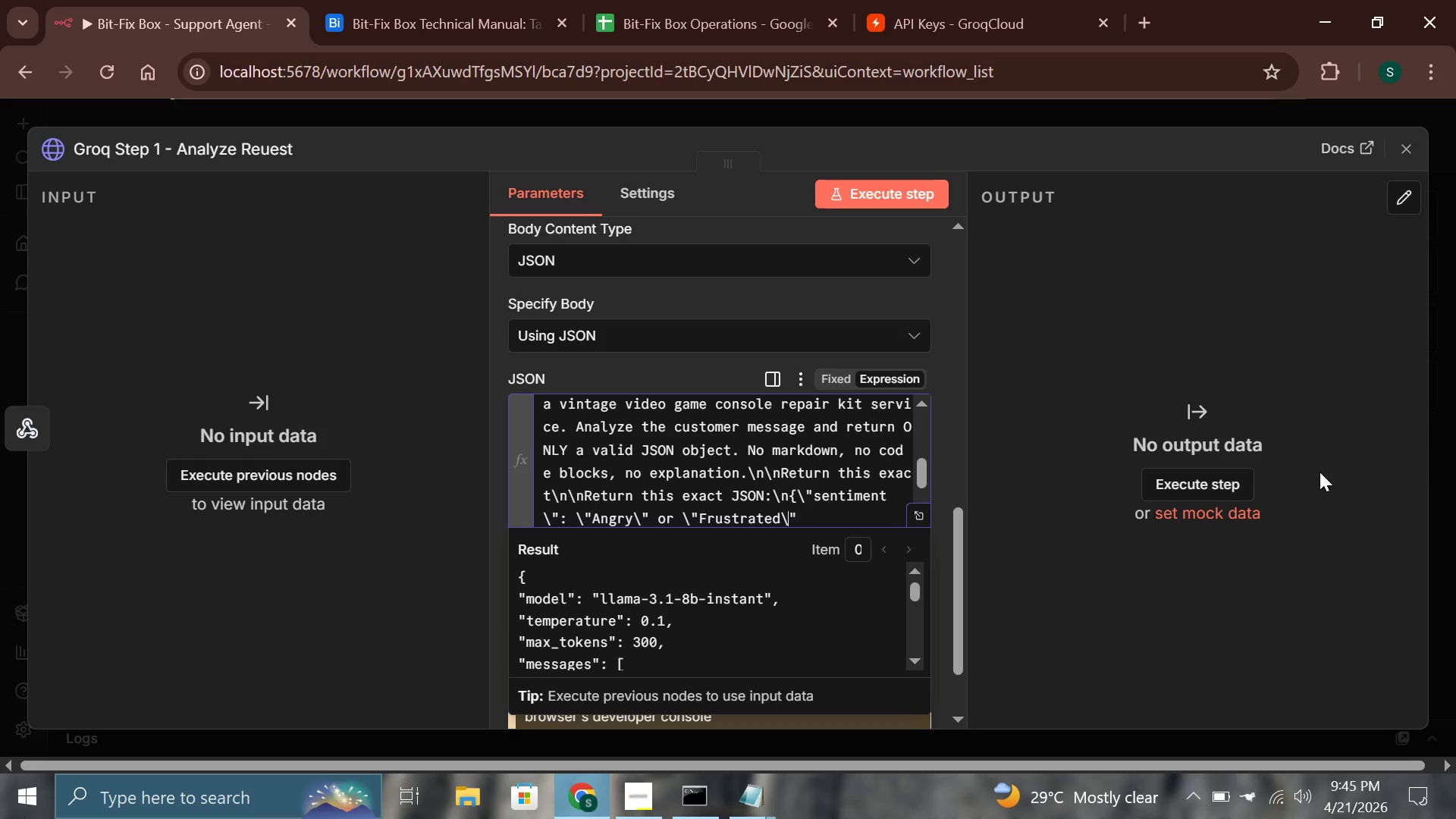 
key(ArrowRight)
 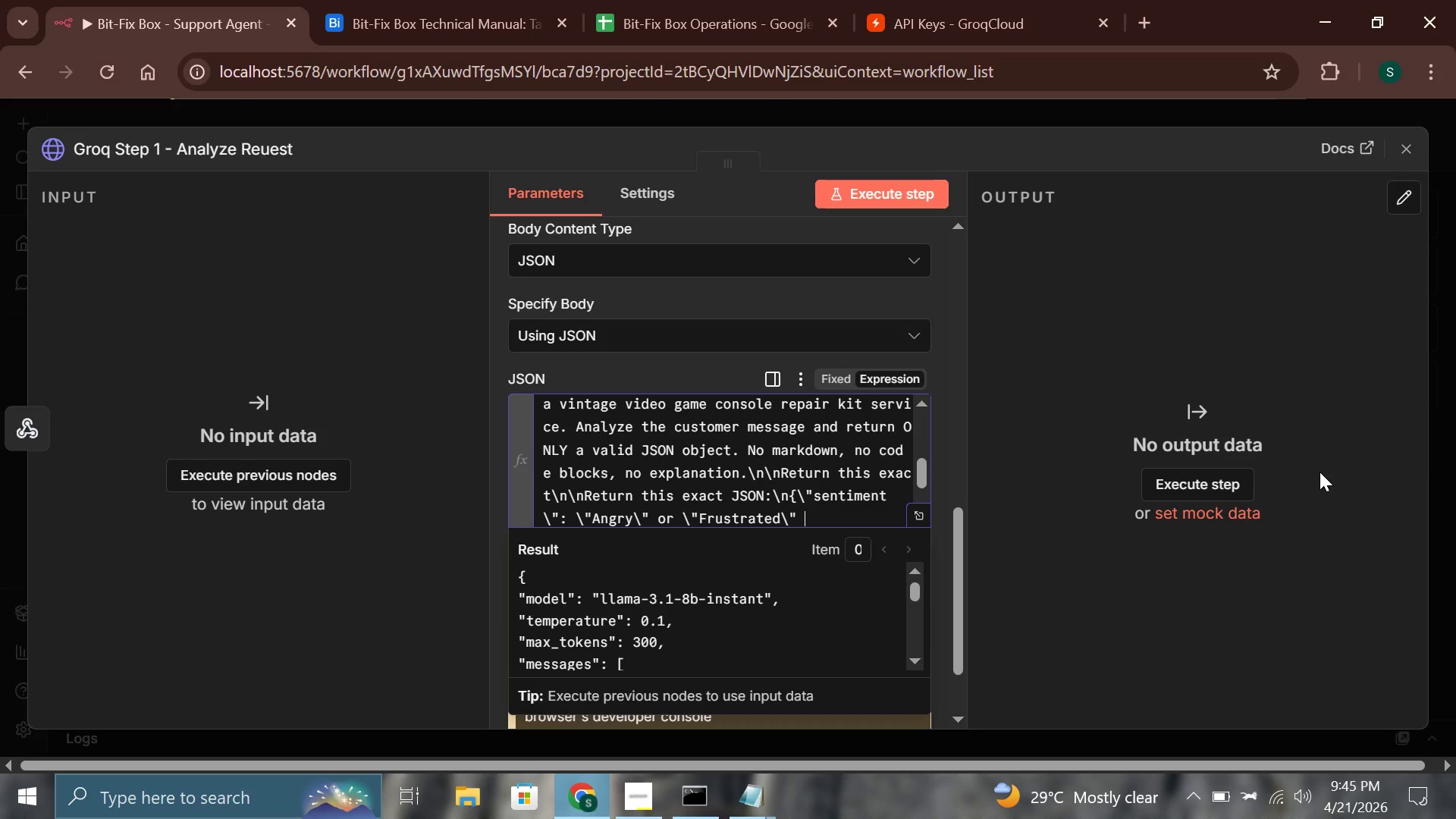 
type( or \"Neutral\)
 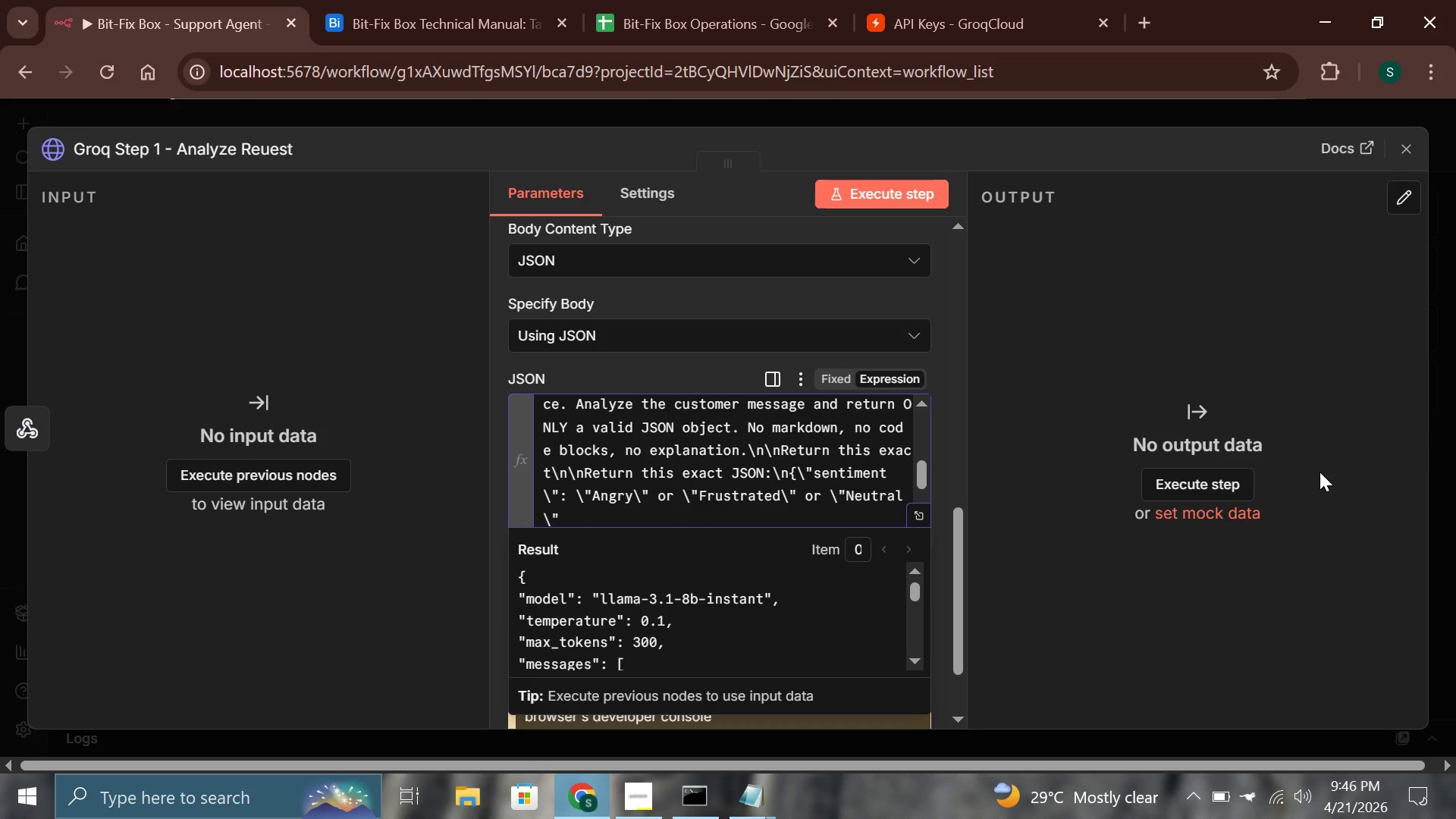 
key(ArrowRight)
 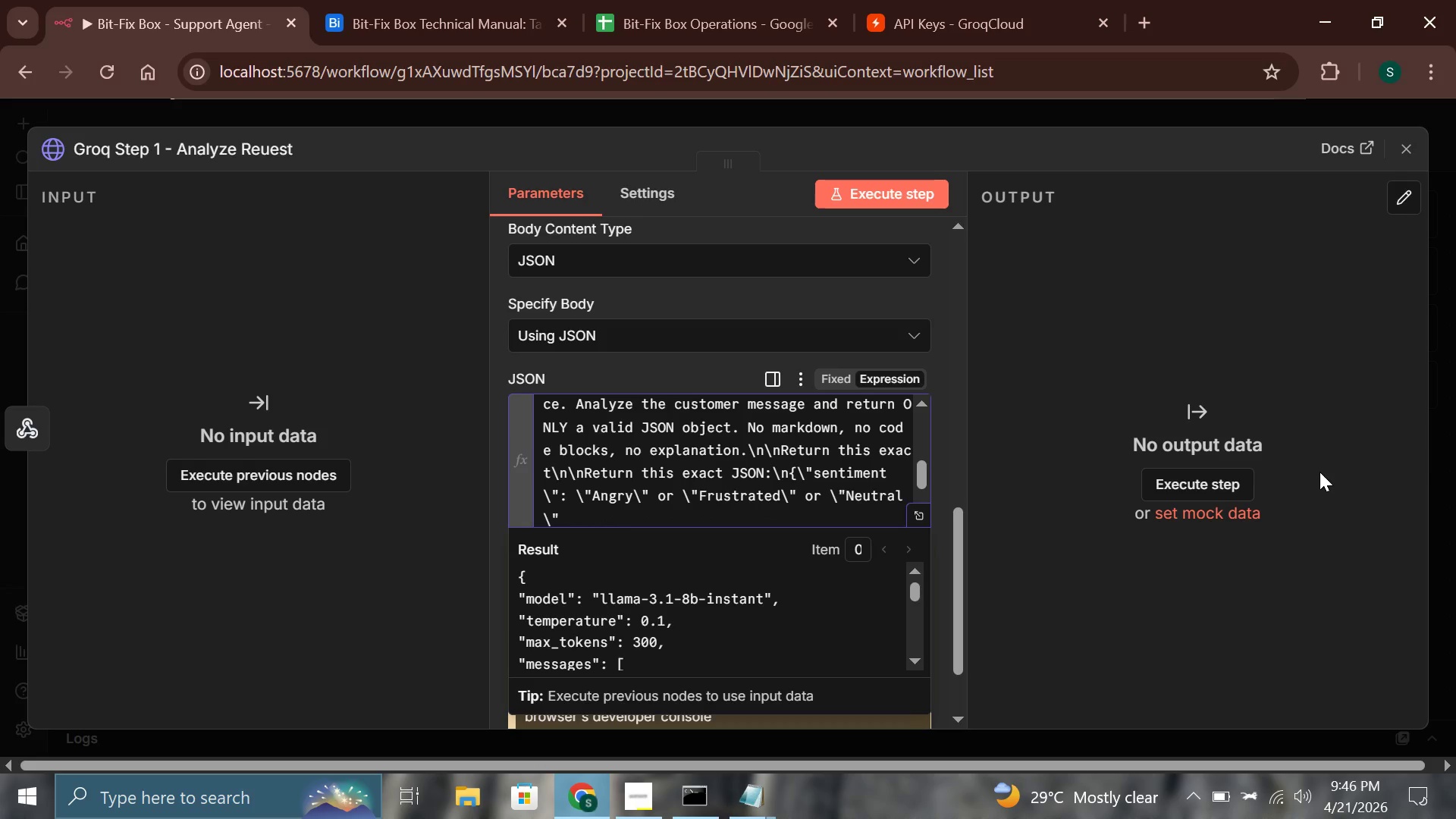 
type( or)
 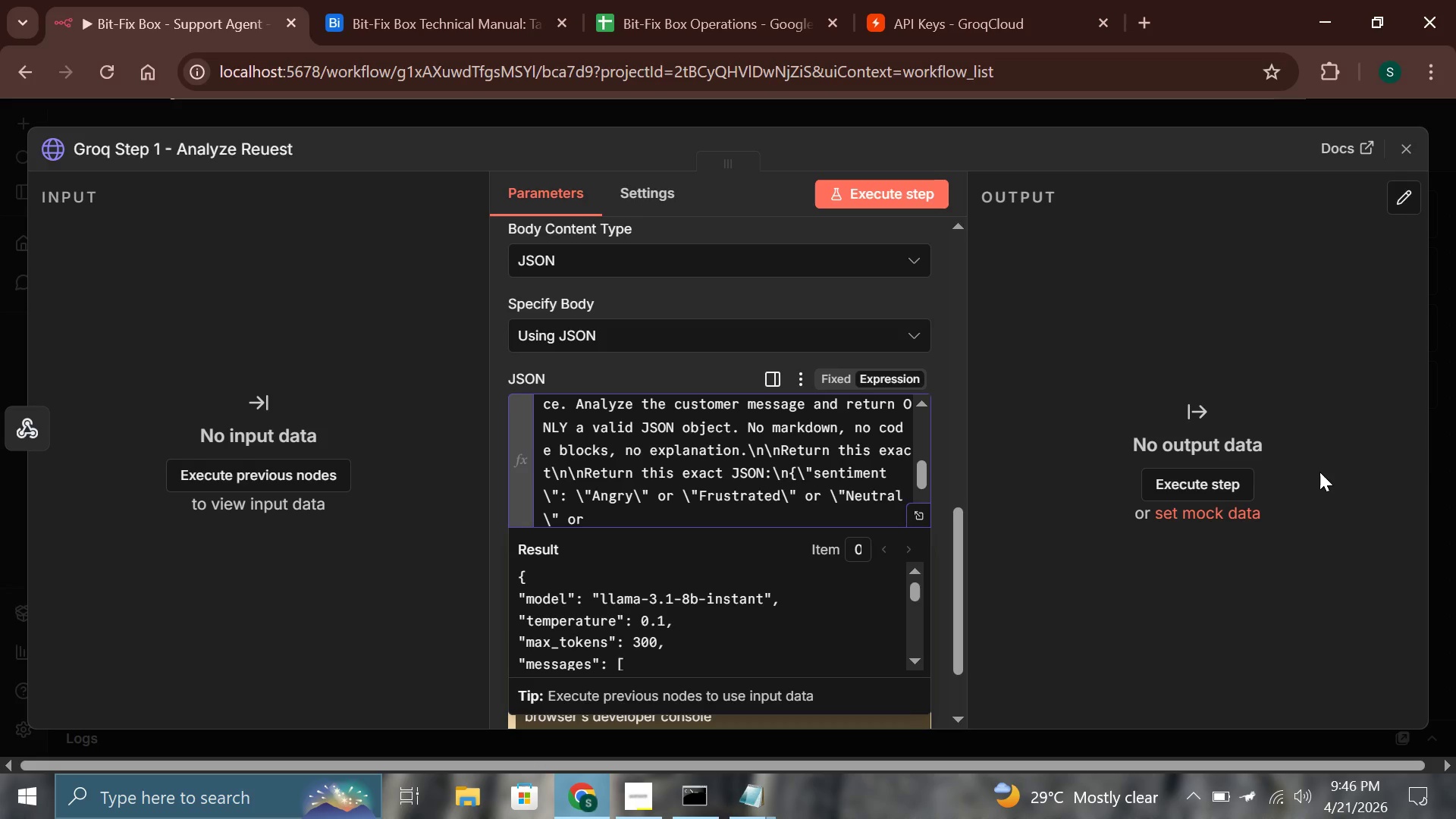 
wait(29.11)
 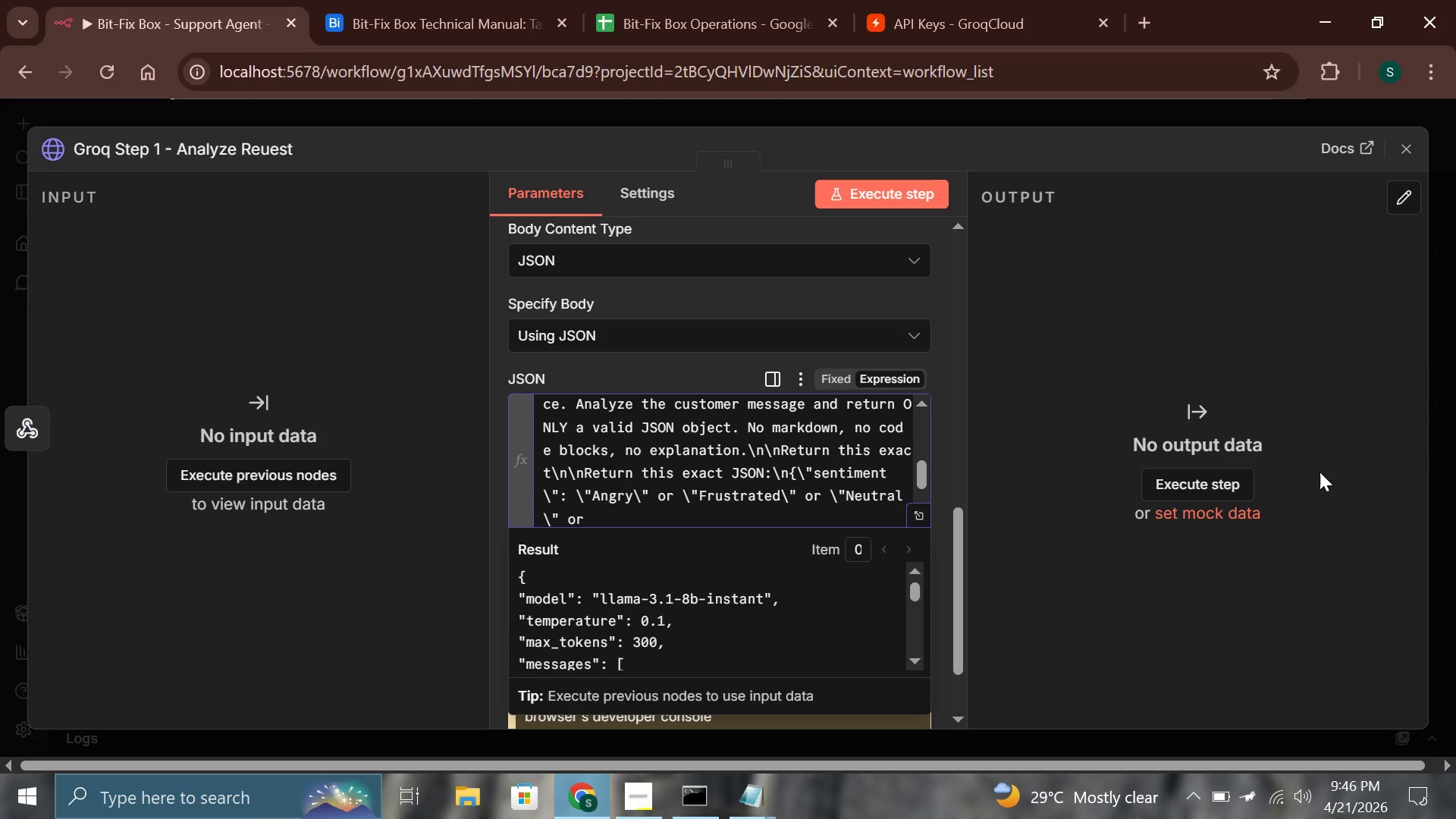 
key(Space)
 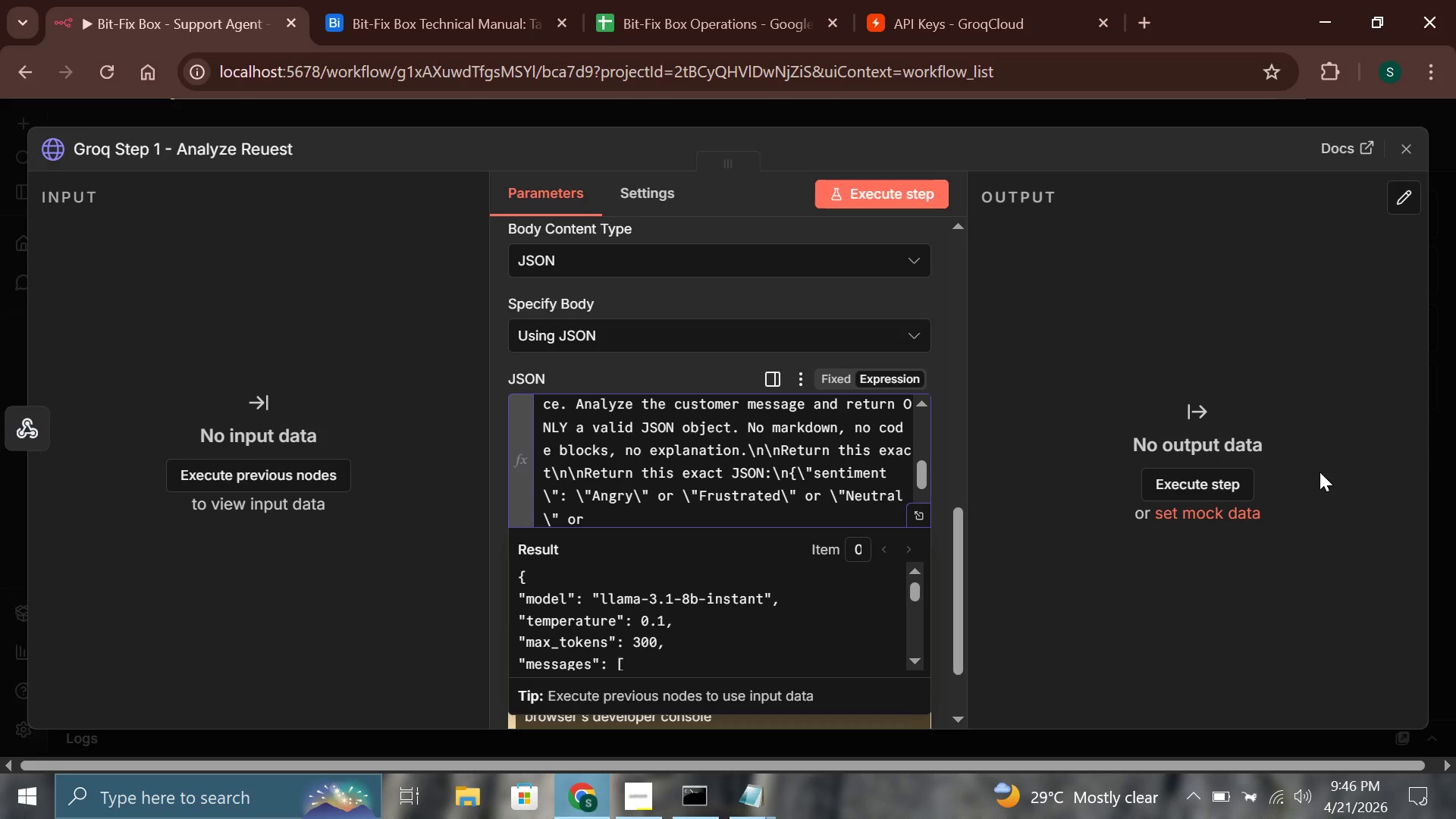 
key(Backslash)
 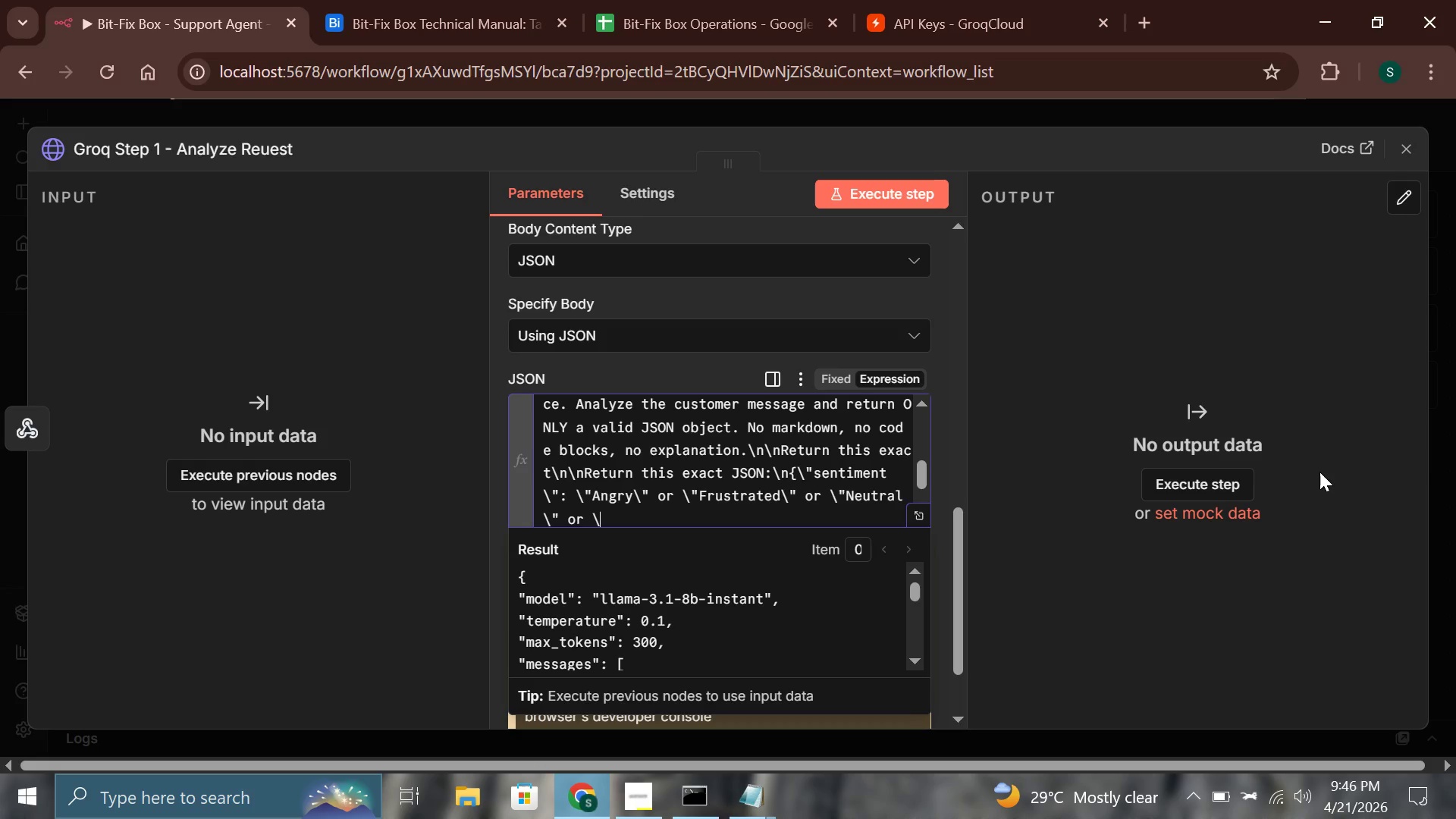 
wait(8.12)
 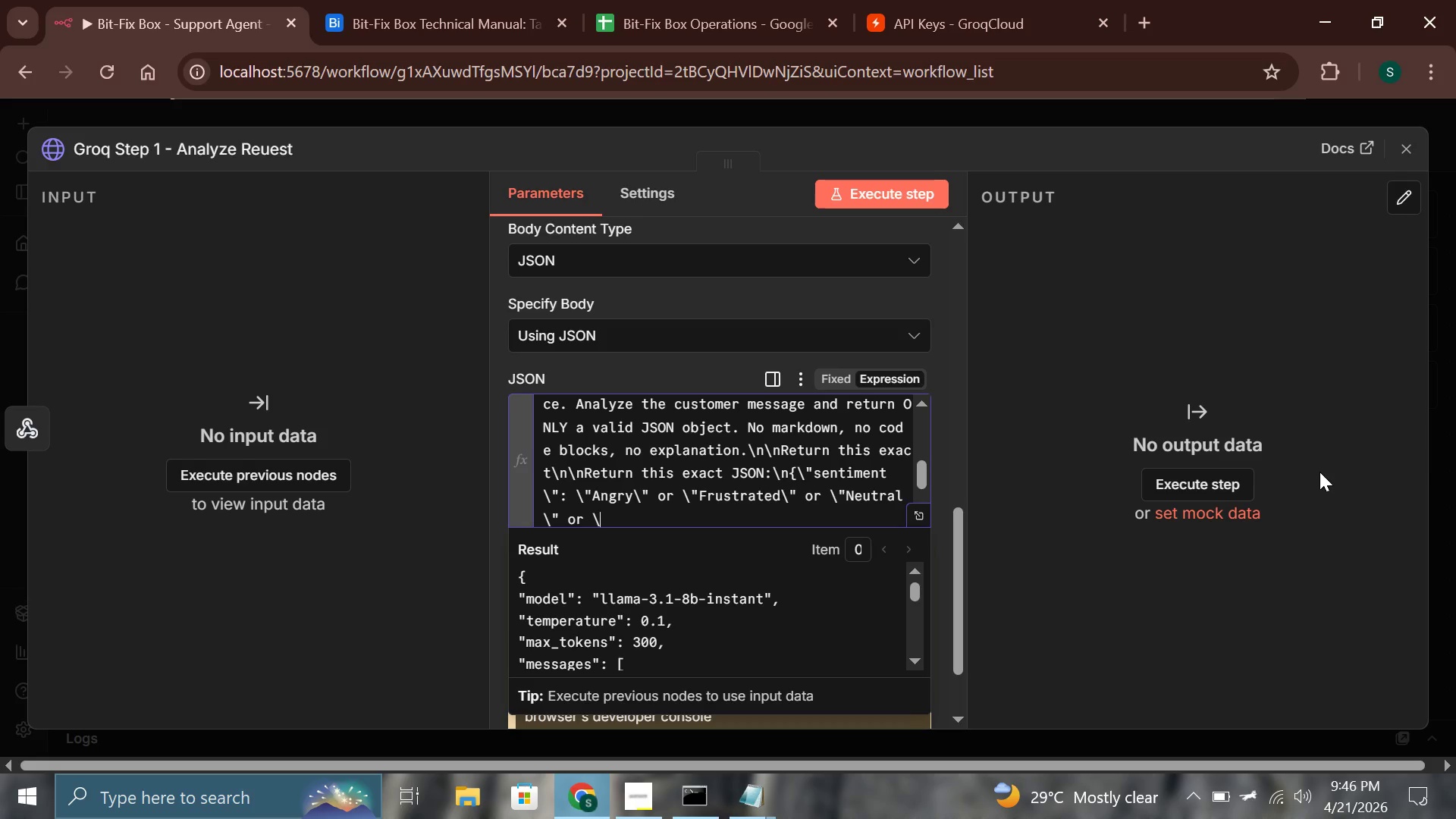 
type("p)
key(Backspace)
type(Positive)
 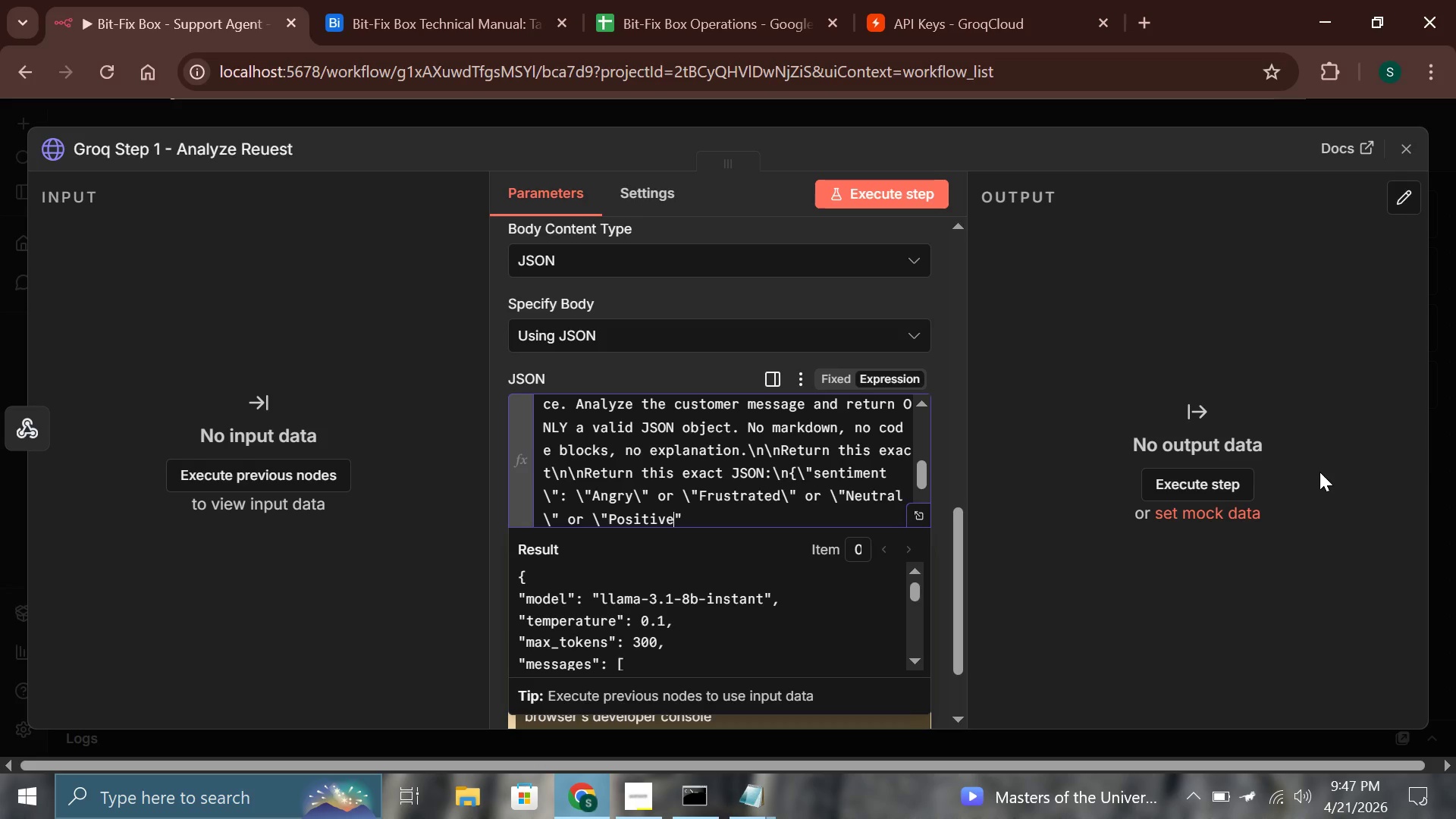 
wait(40.22)
 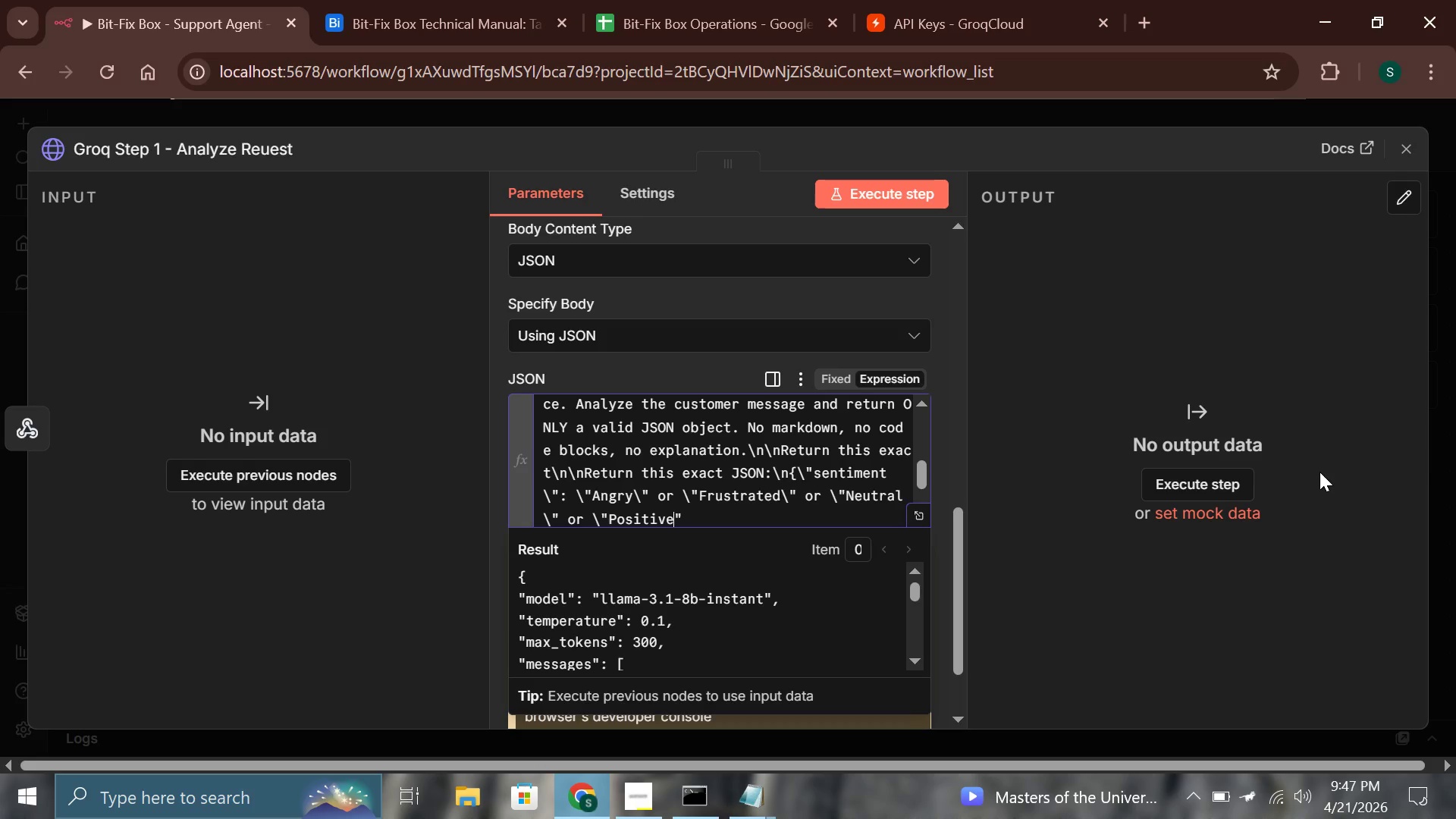 
key(ArrowRight)
 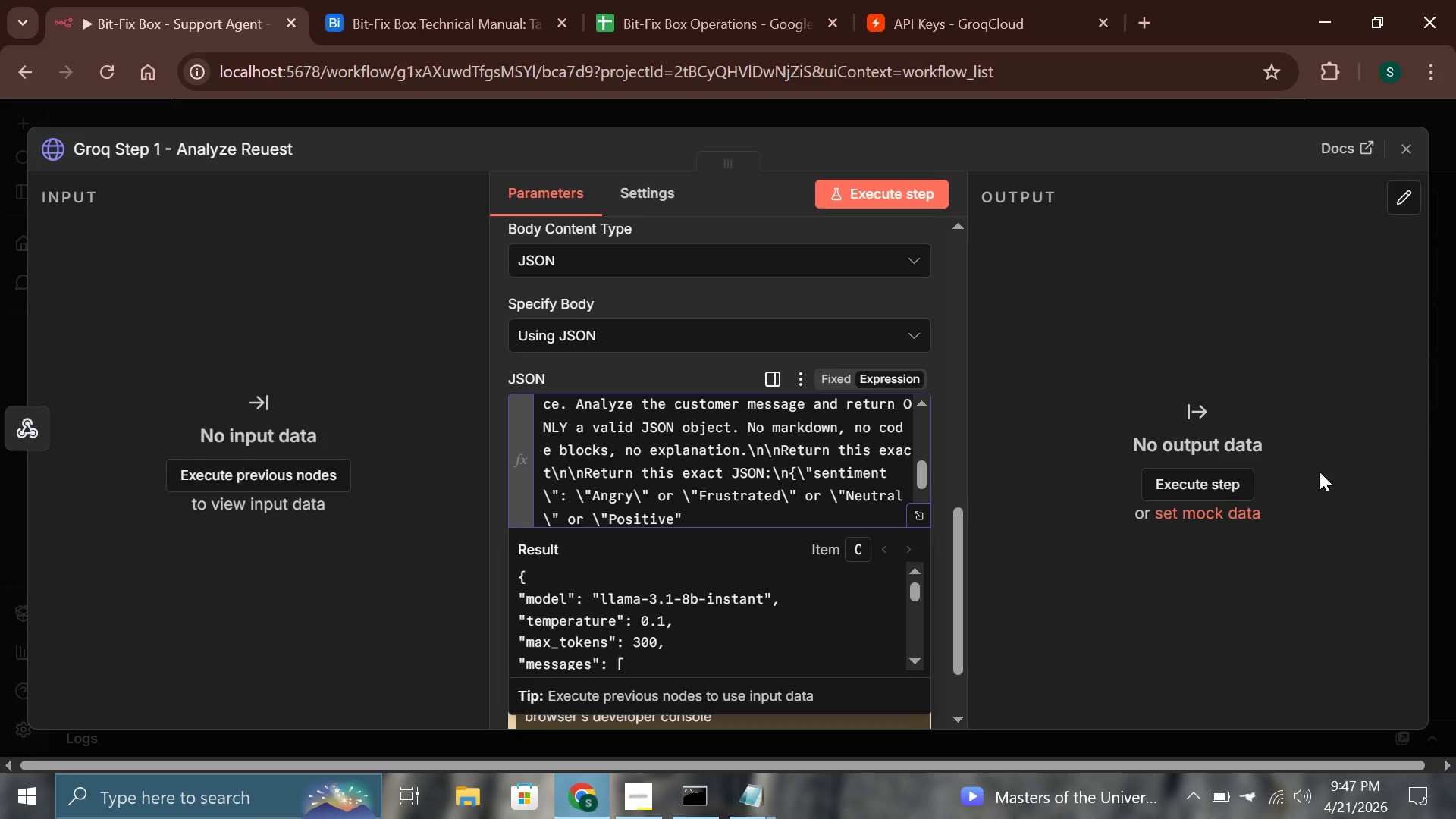 
type(, \"console_model)
 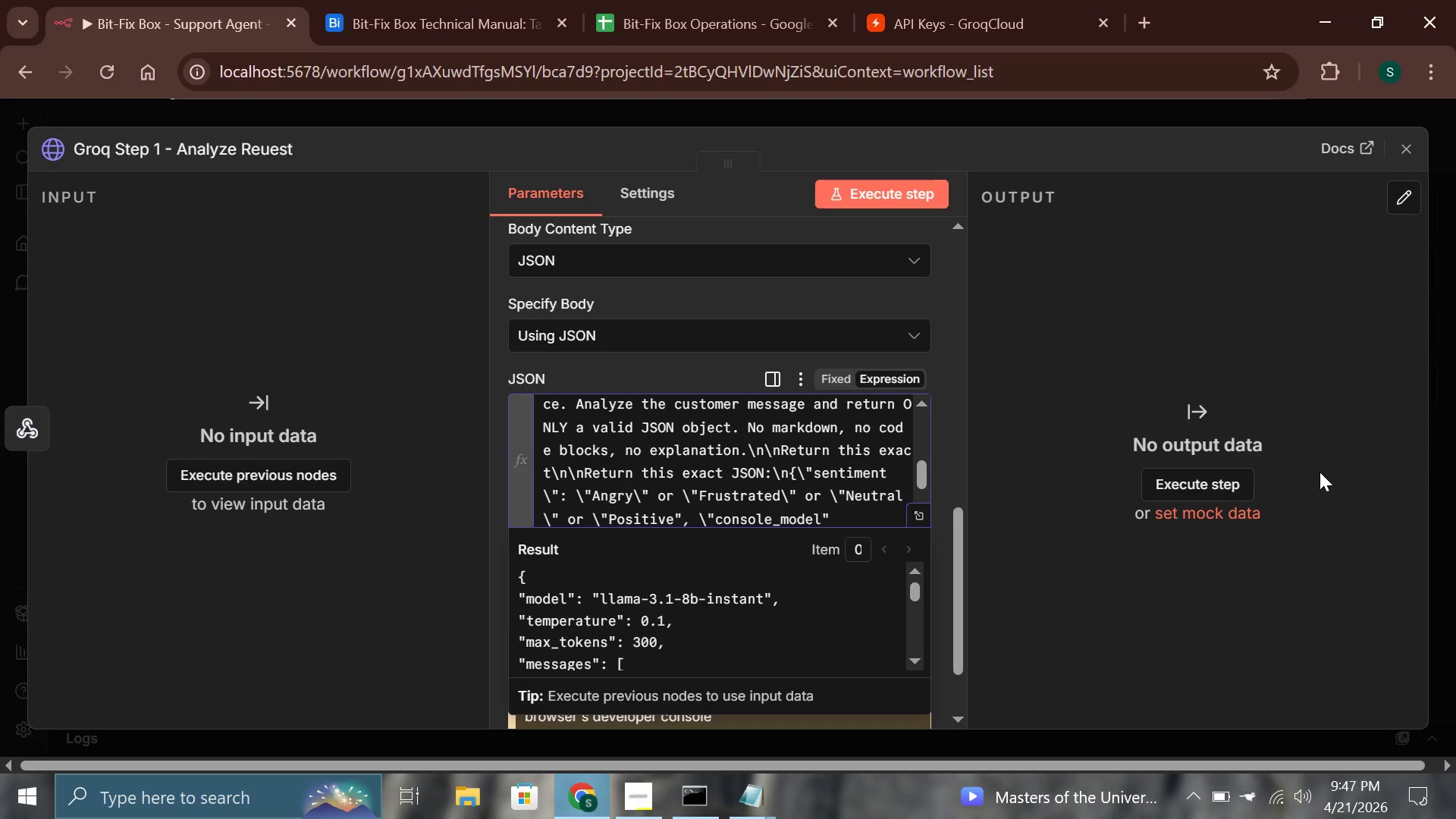 
key(ArrowRight)
 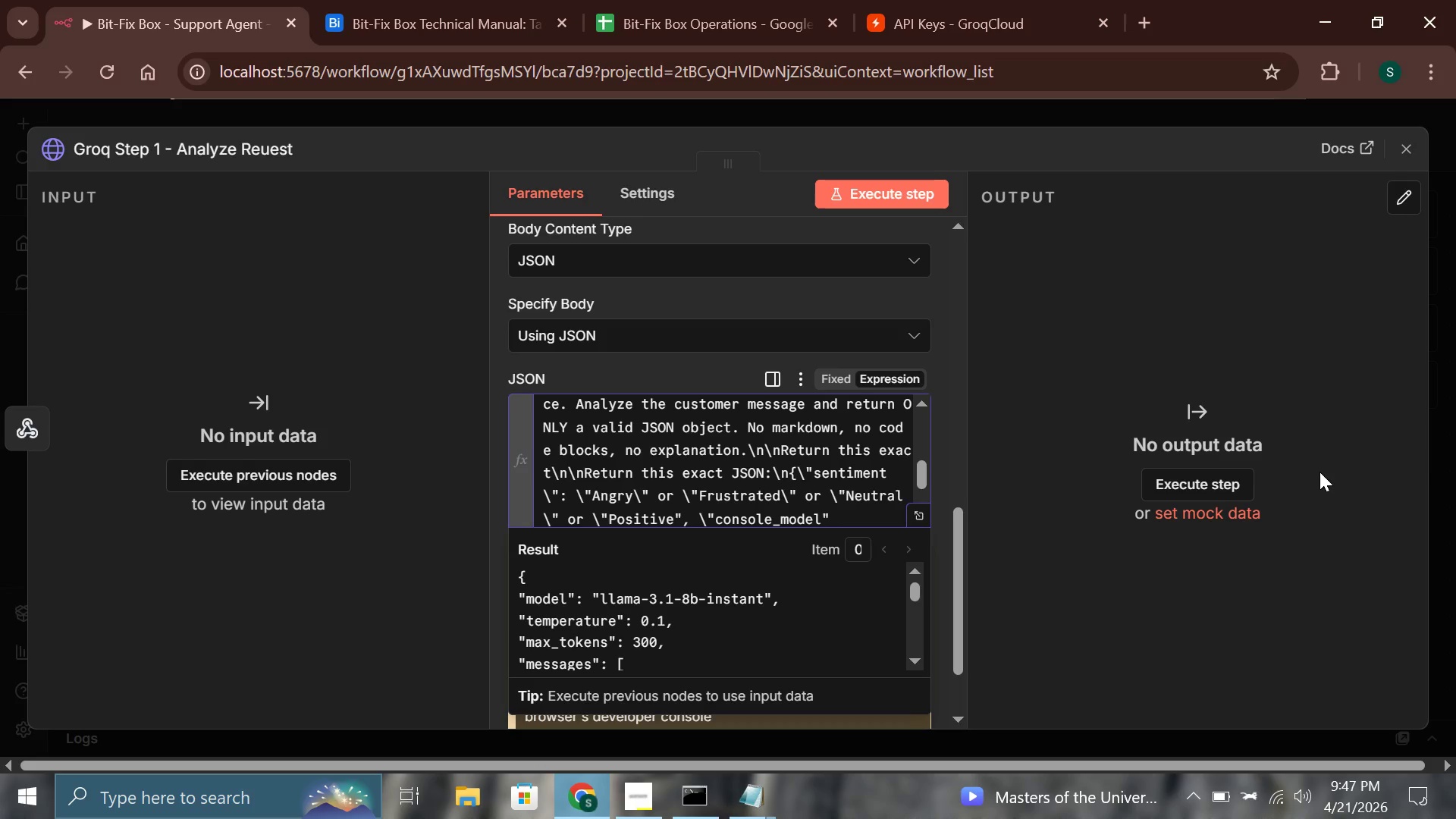 
key(ArrowLeft)
 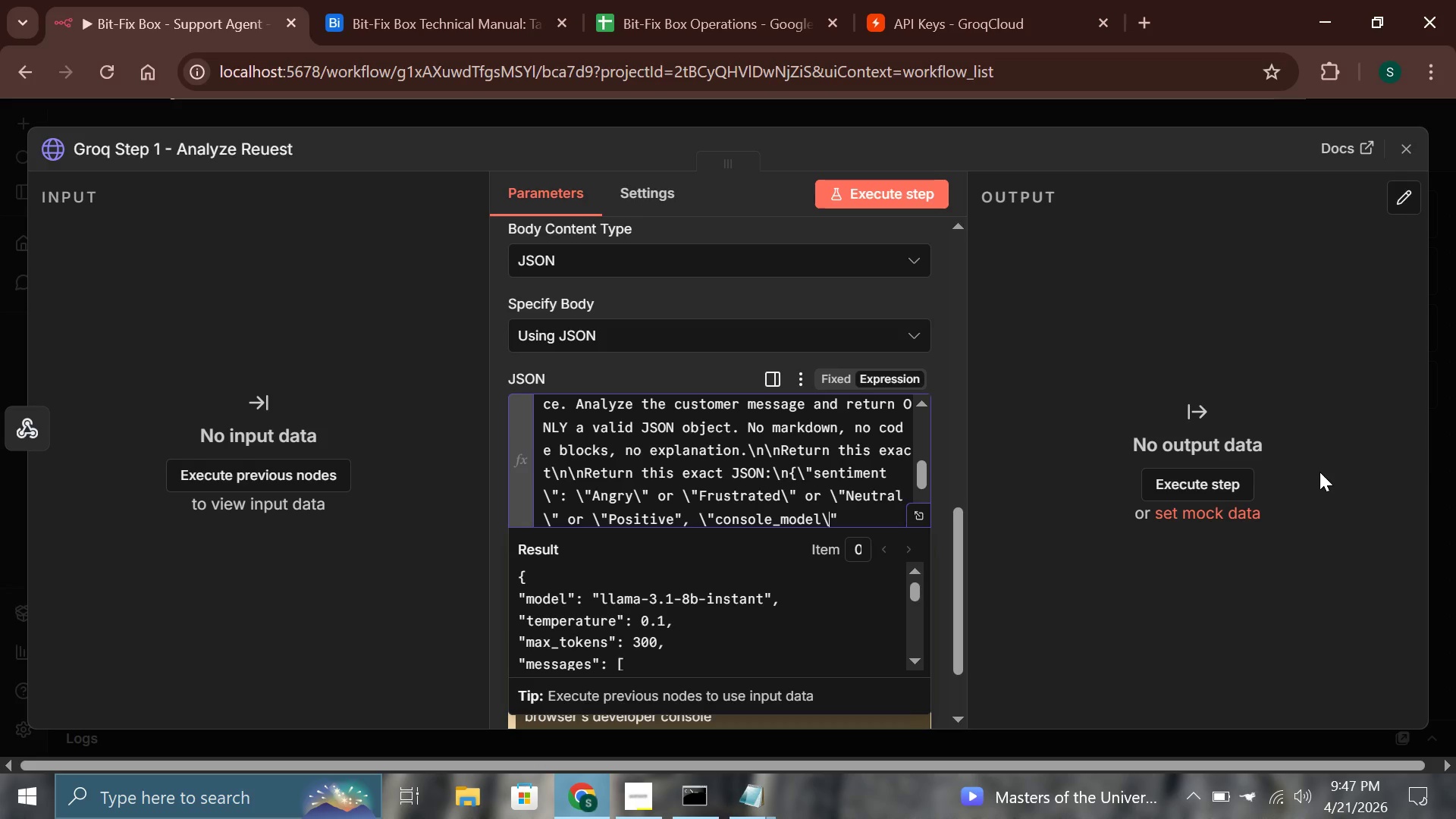 
key(Backslash)
 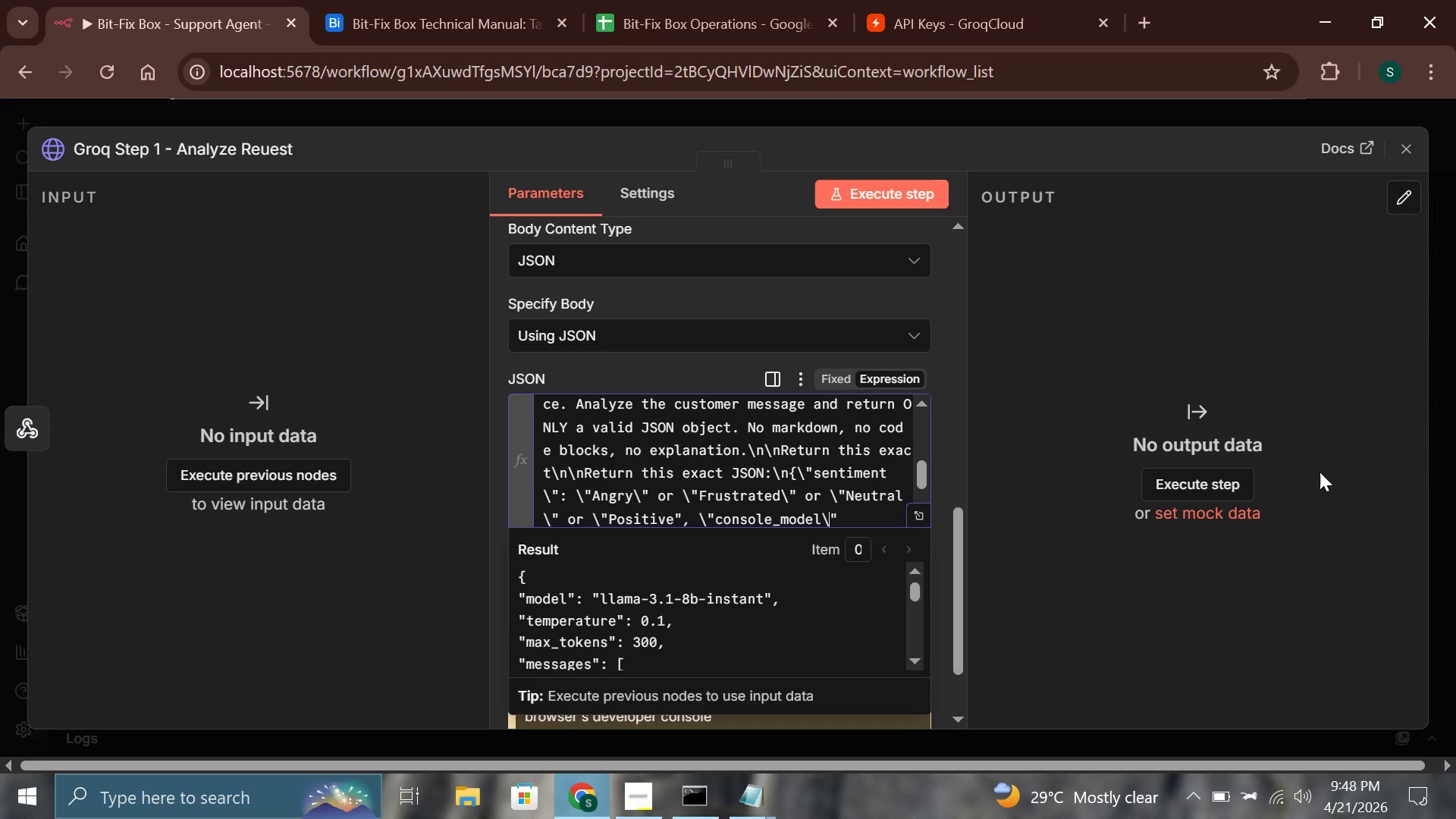 
wait(29.33)
 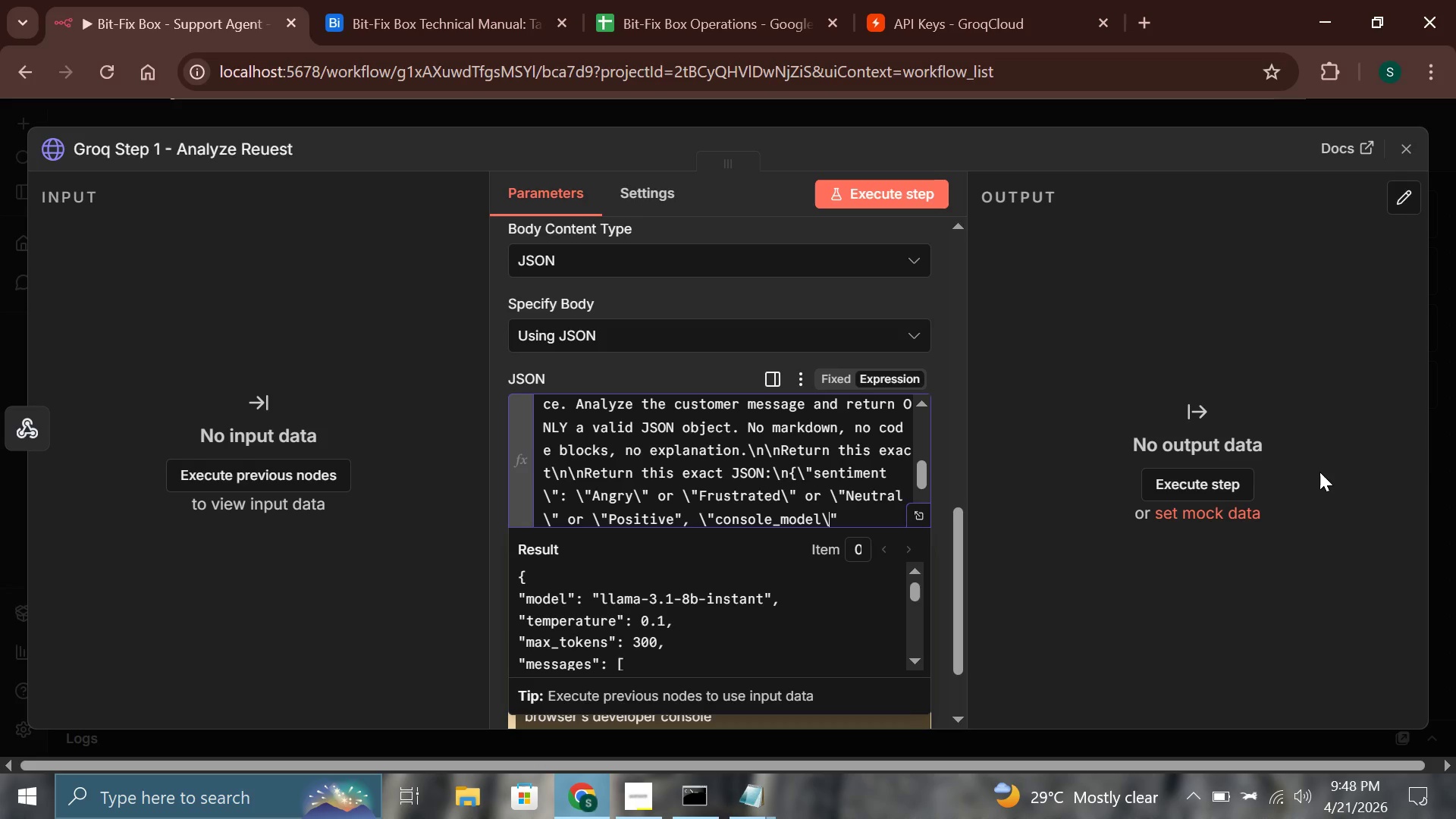 
hold_key(key=ShiftLeft, duration=0.34)
 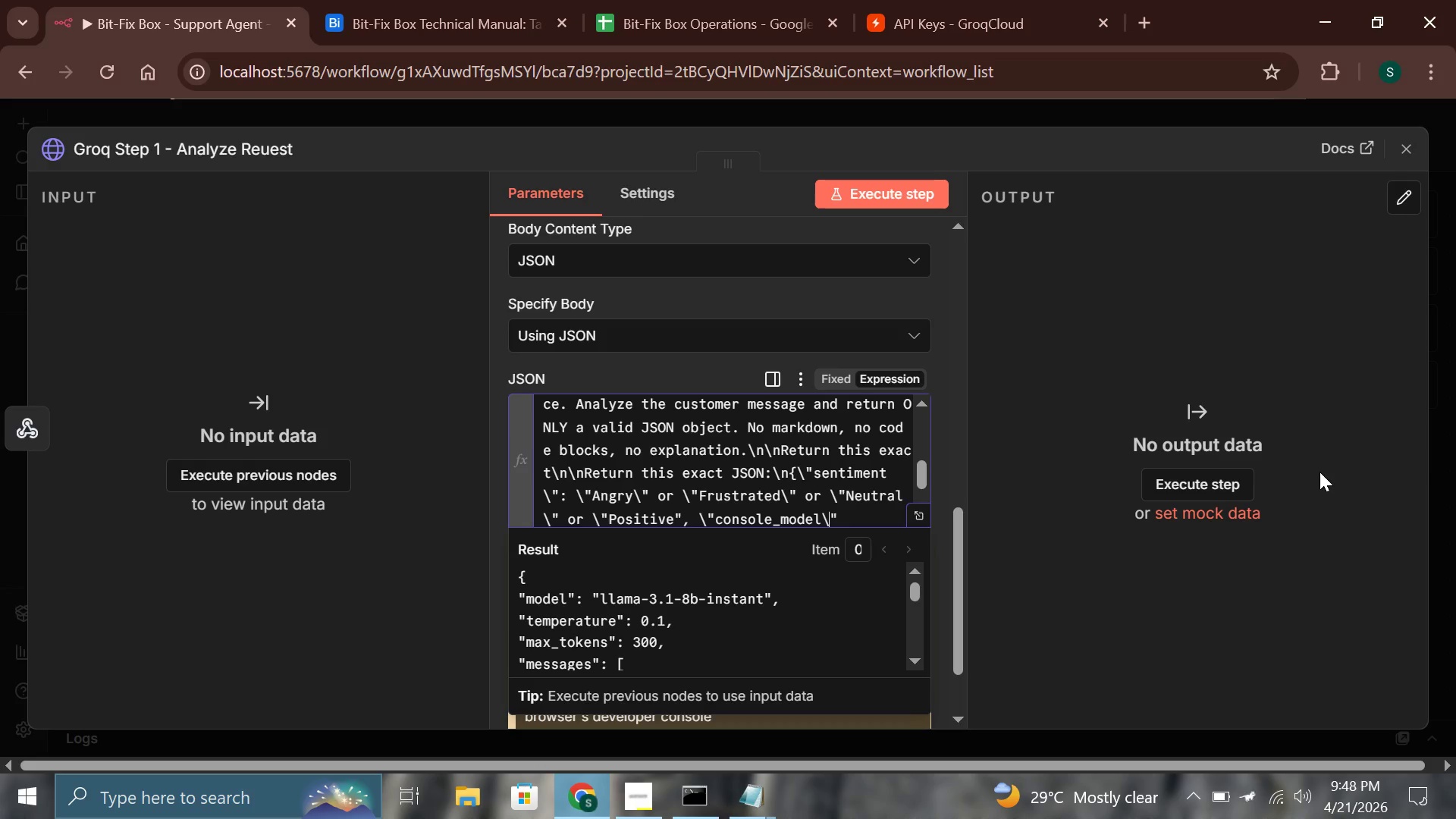 
key(ArrowRight)
 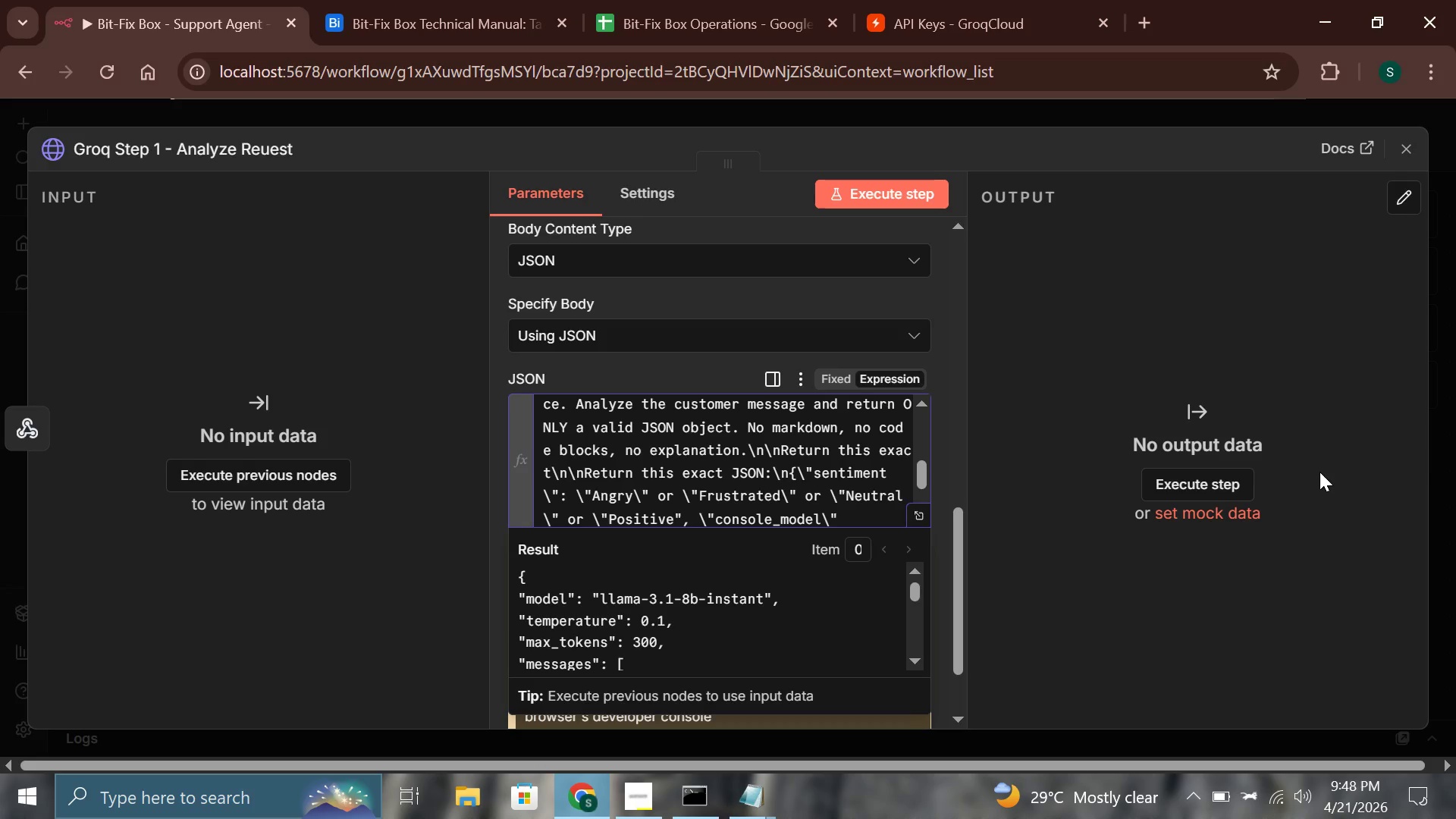 
type(: \"the console)
 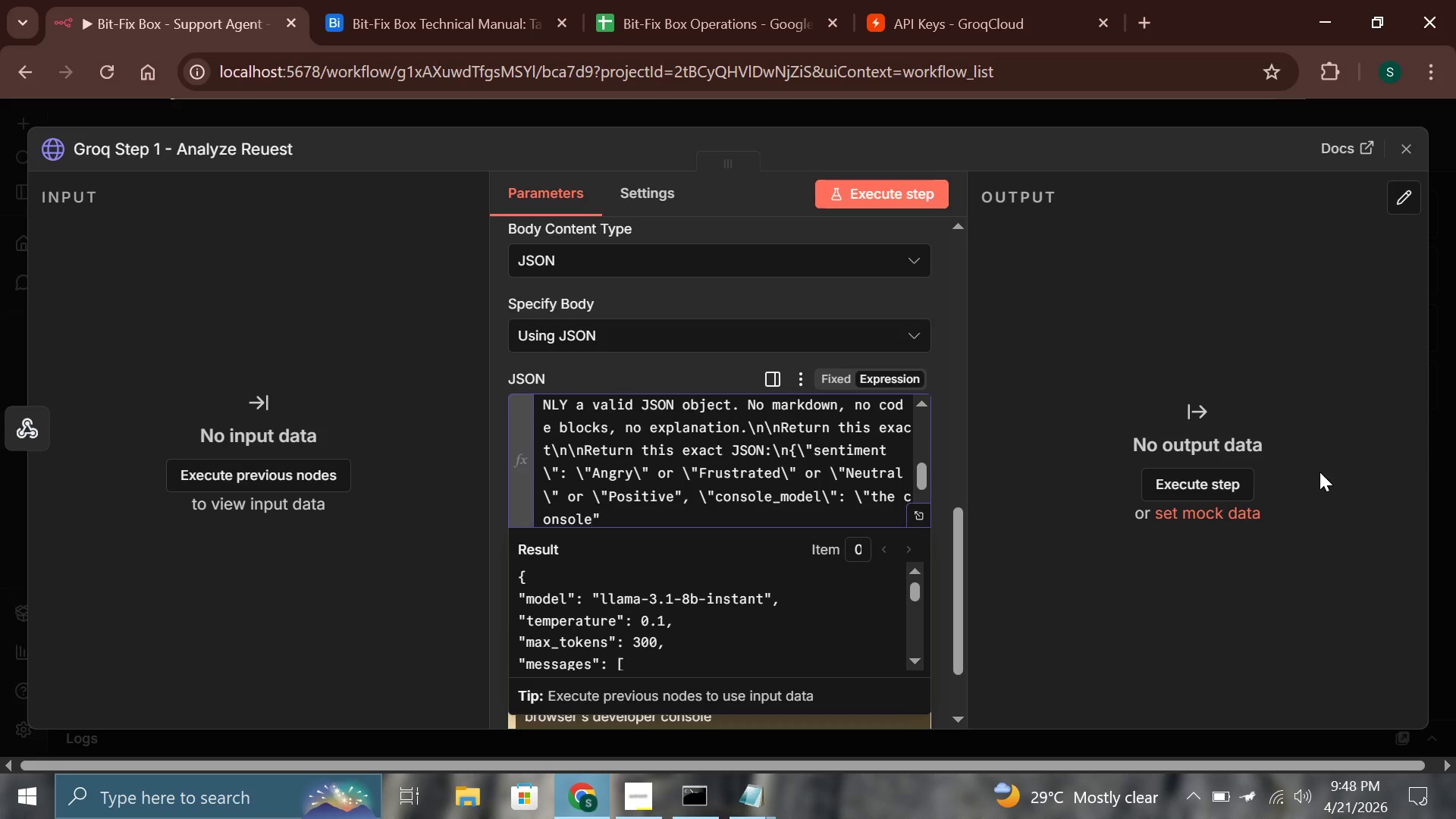 
wait(38.75)
 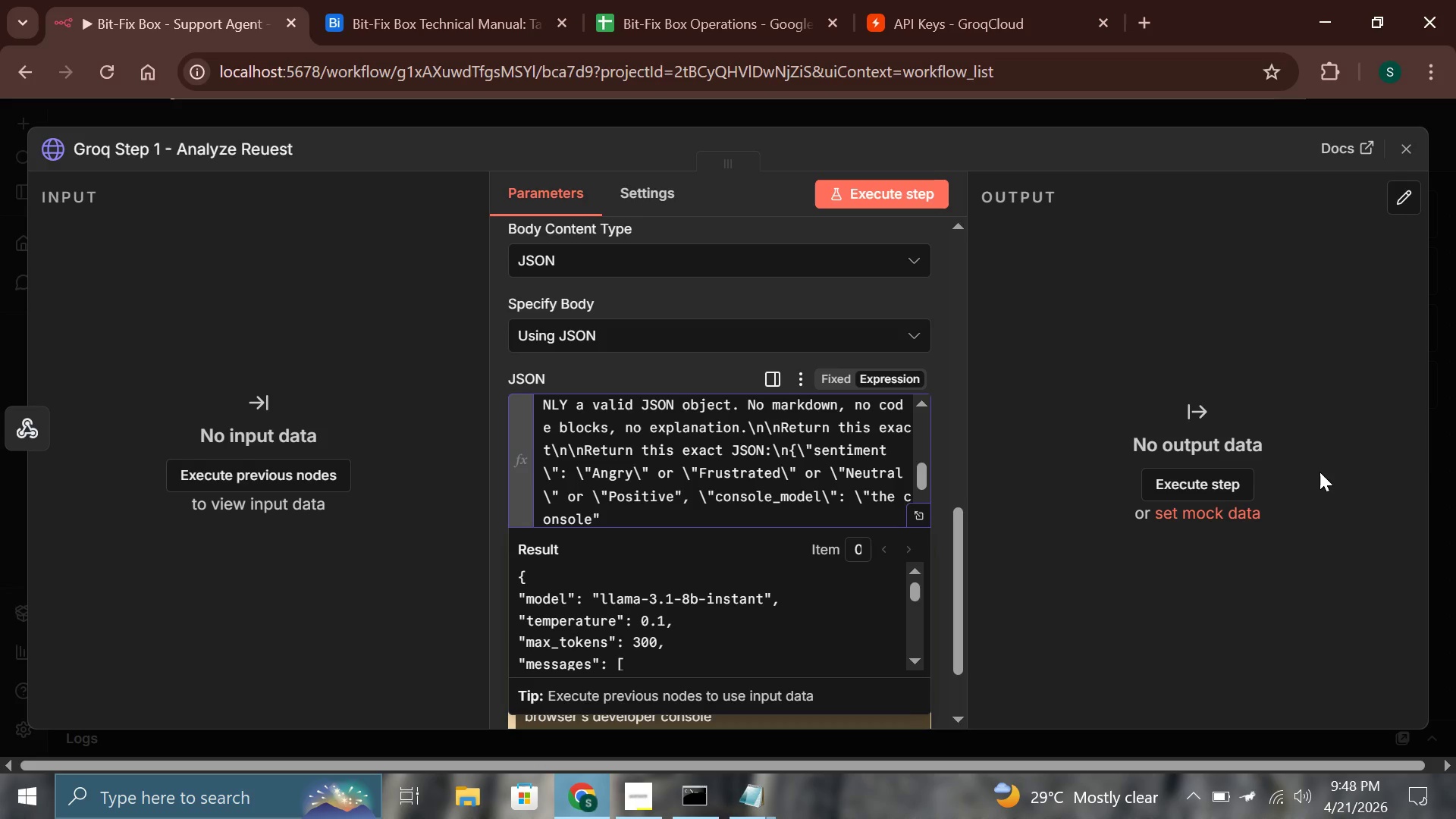 
type( name metioned by the cutomer\)
 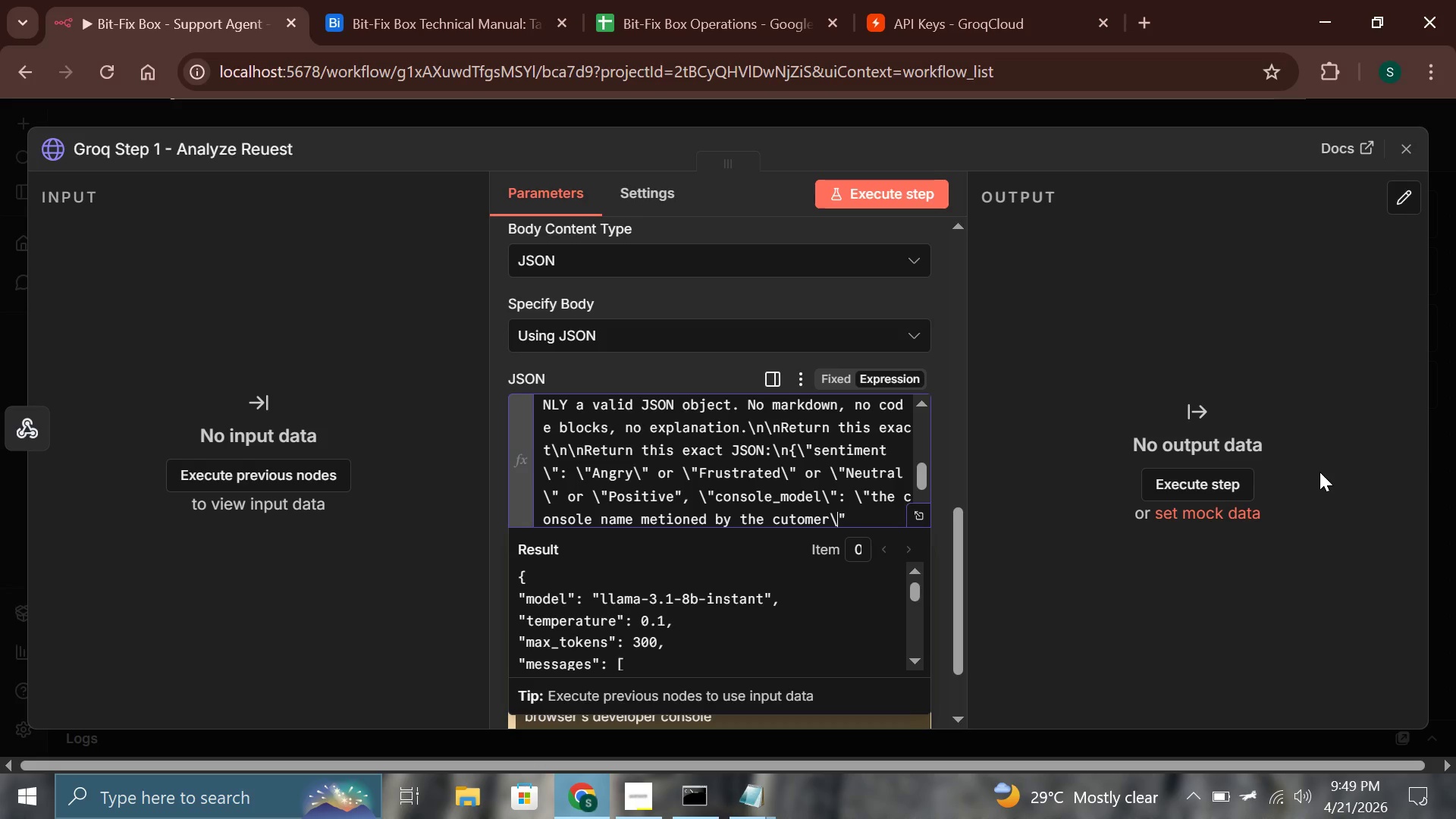 
key(ArrowRight)
 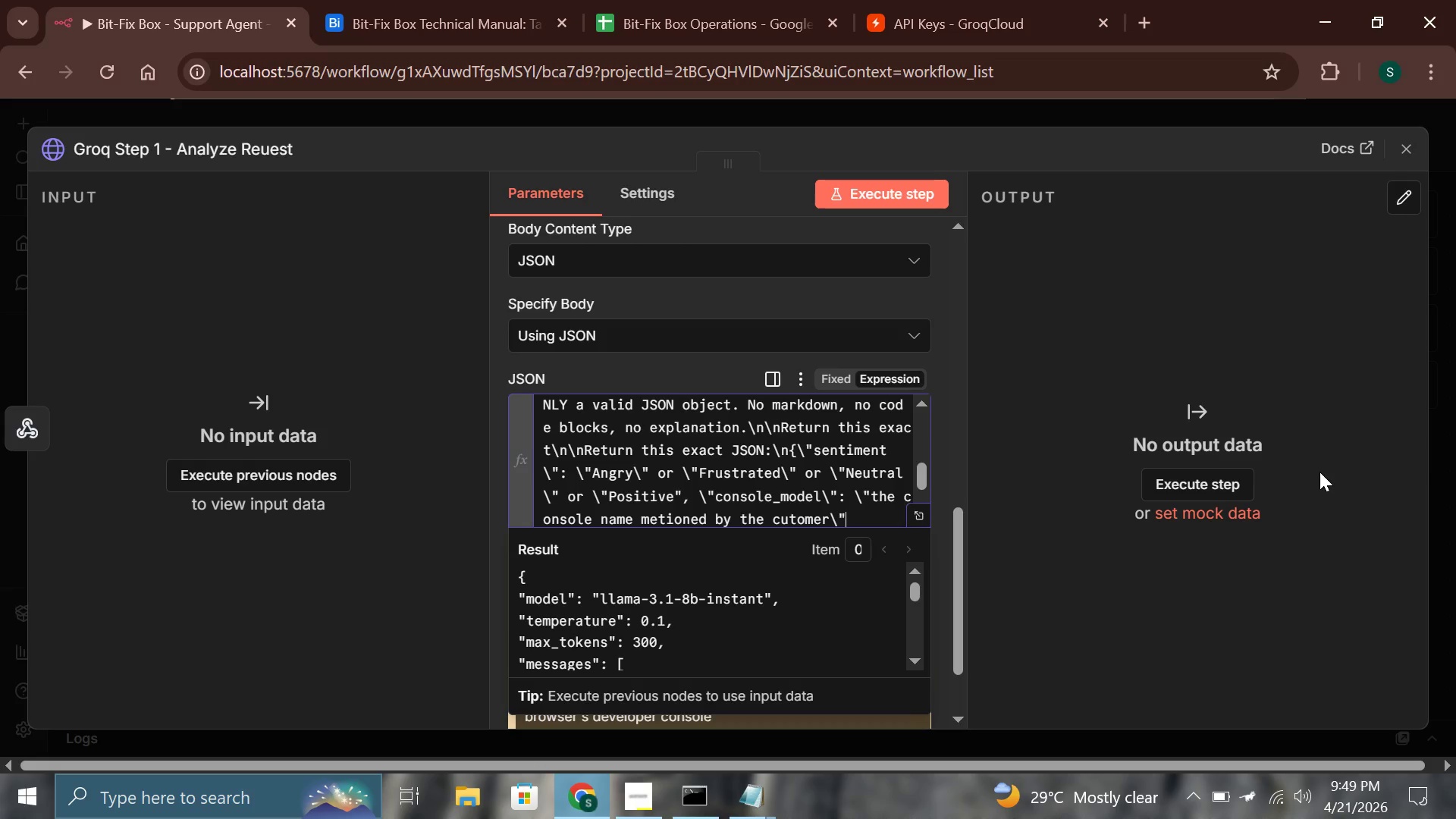 
type(, \"issue_summary\)
 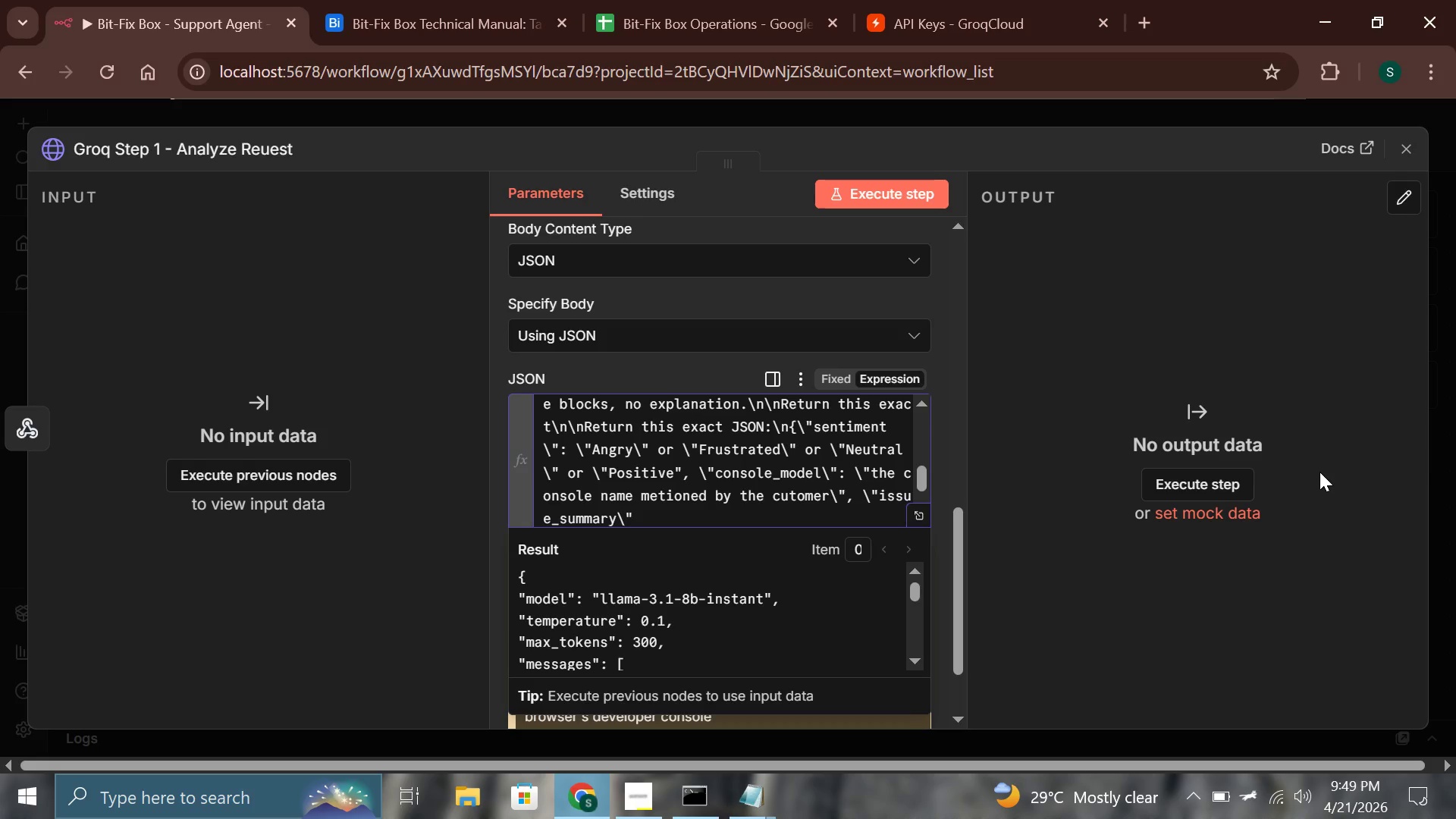 
key(ArrowRight)
 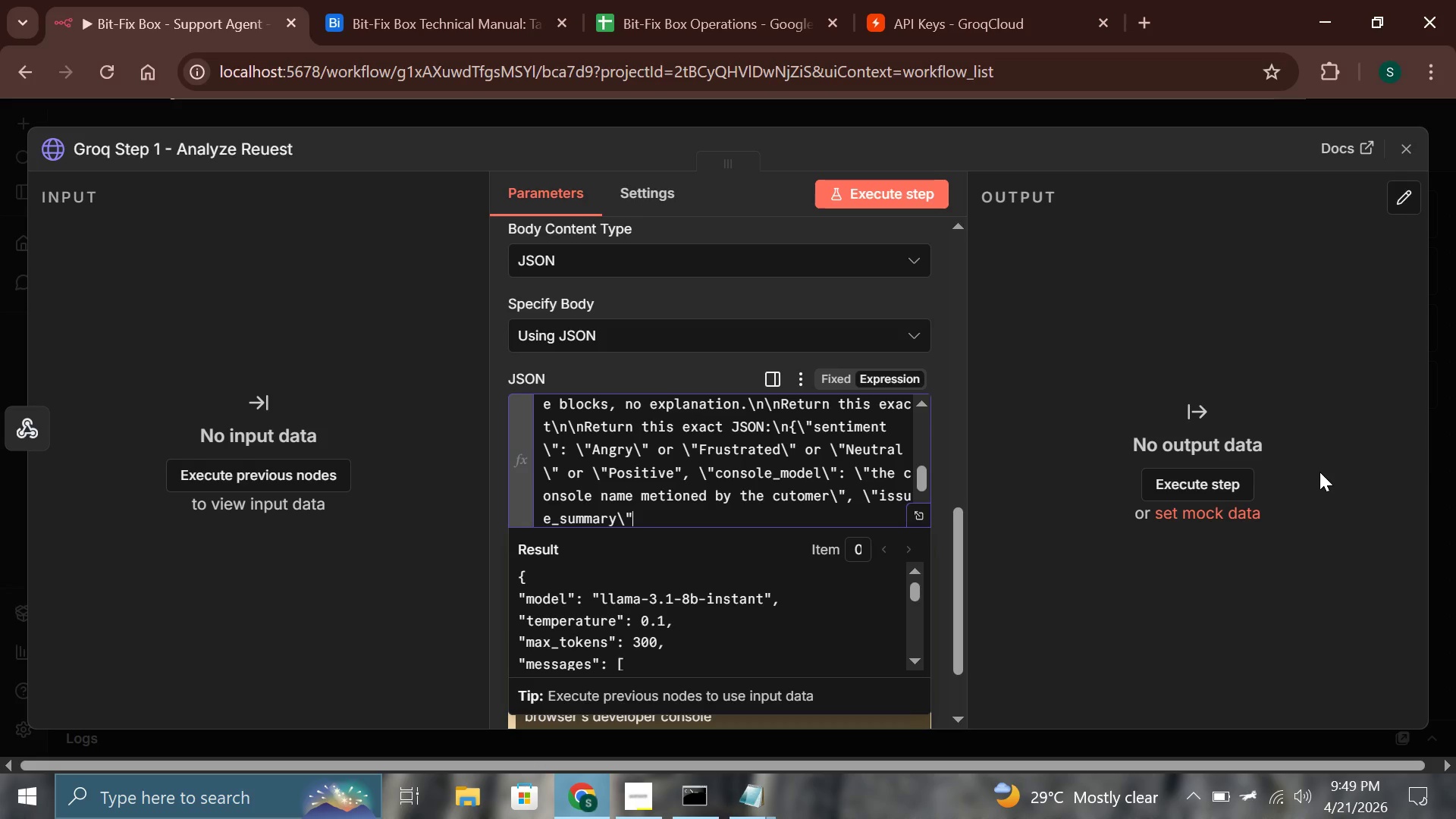 
key(Shift+Semicolon)
 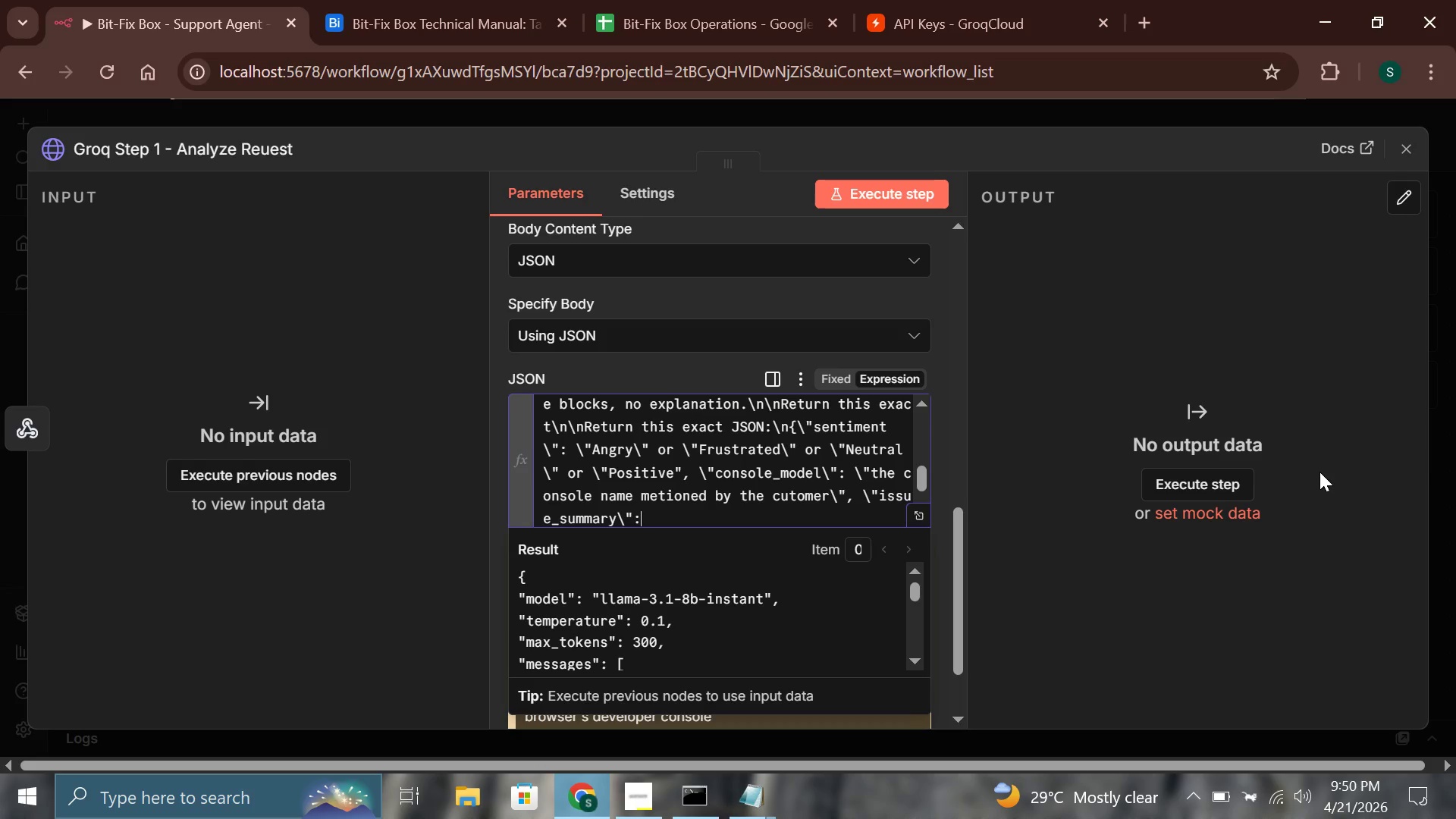 
wait(47.36)
 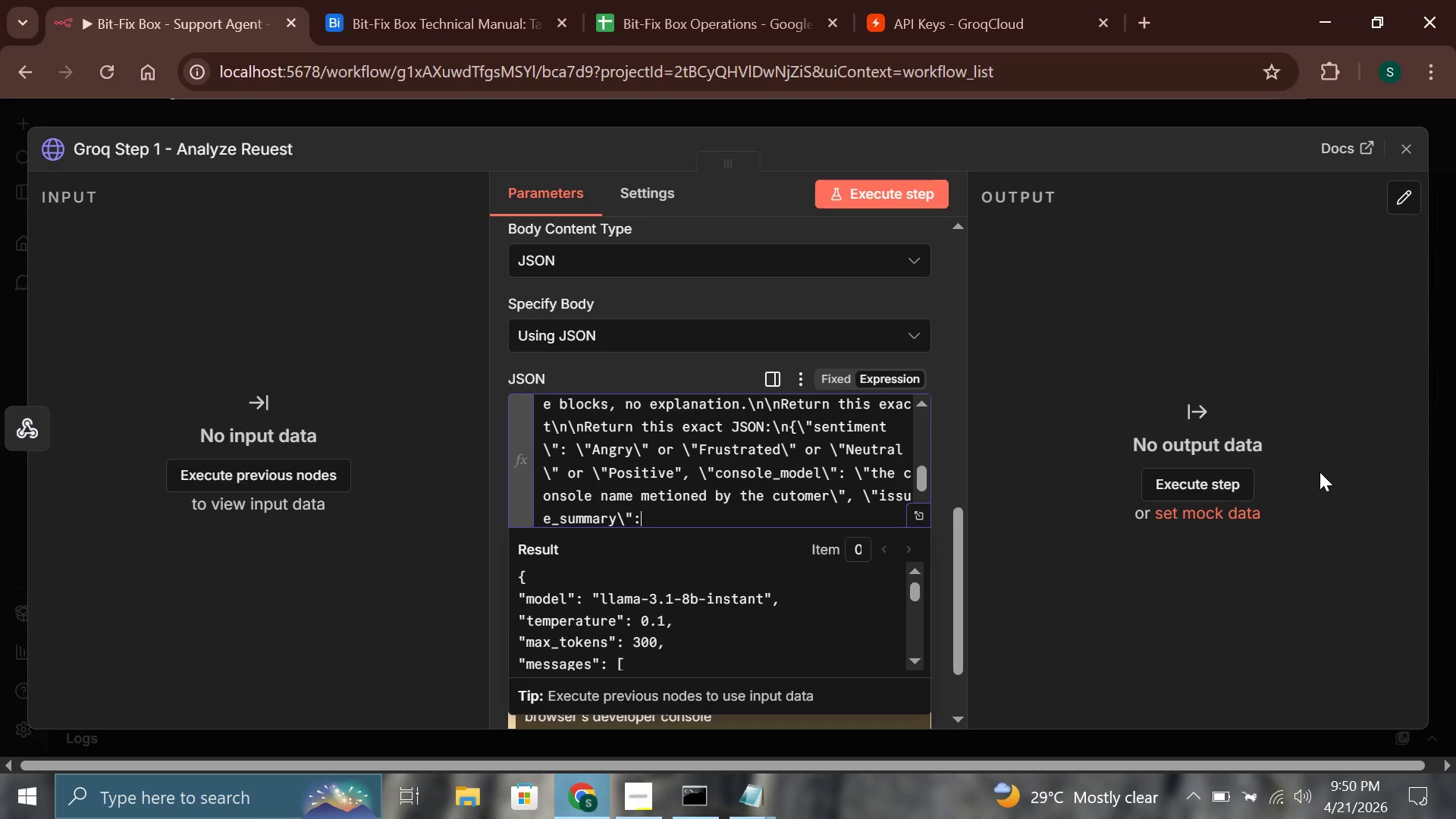 
key(Space)
 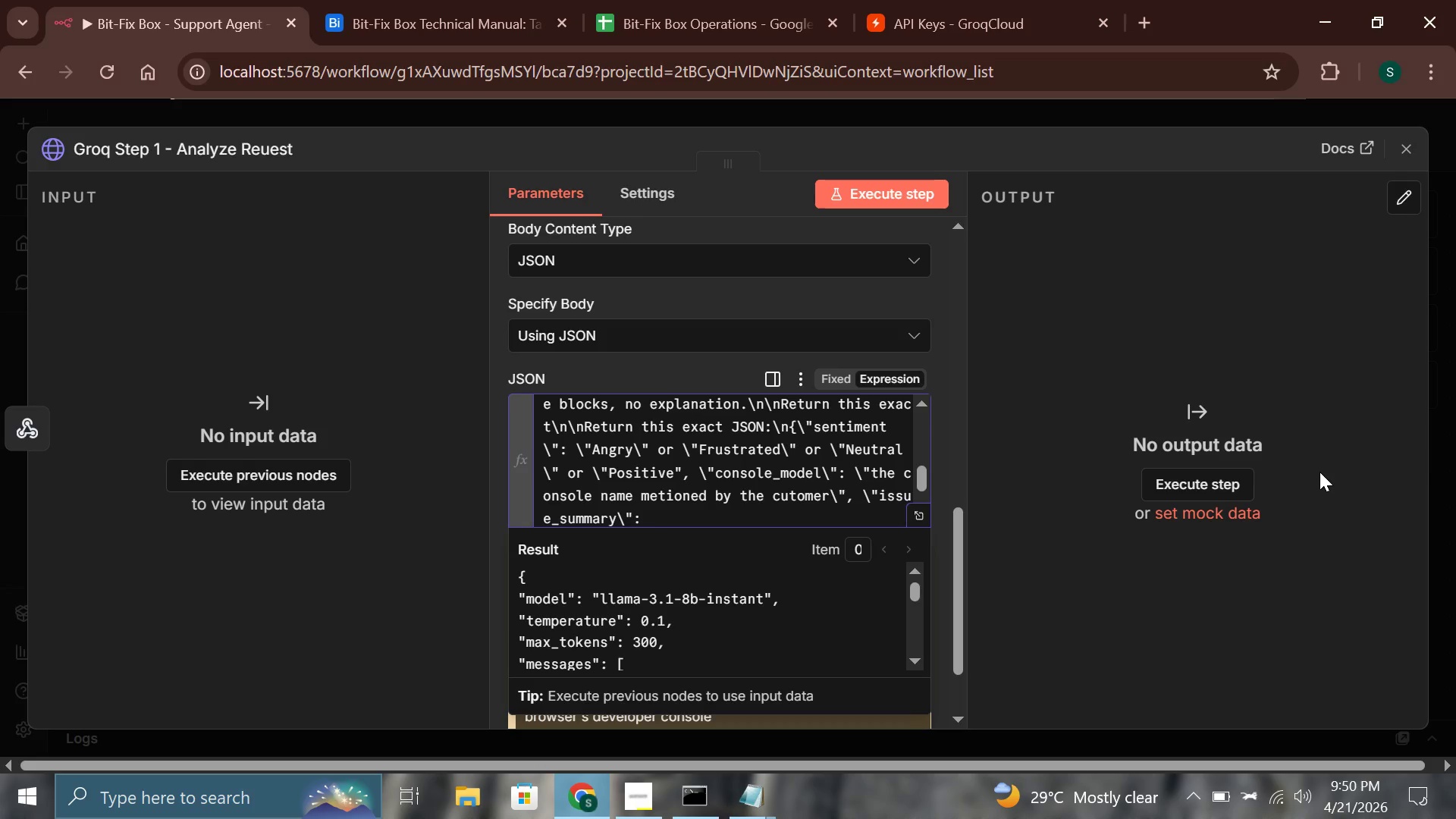 
key(Backslash)
 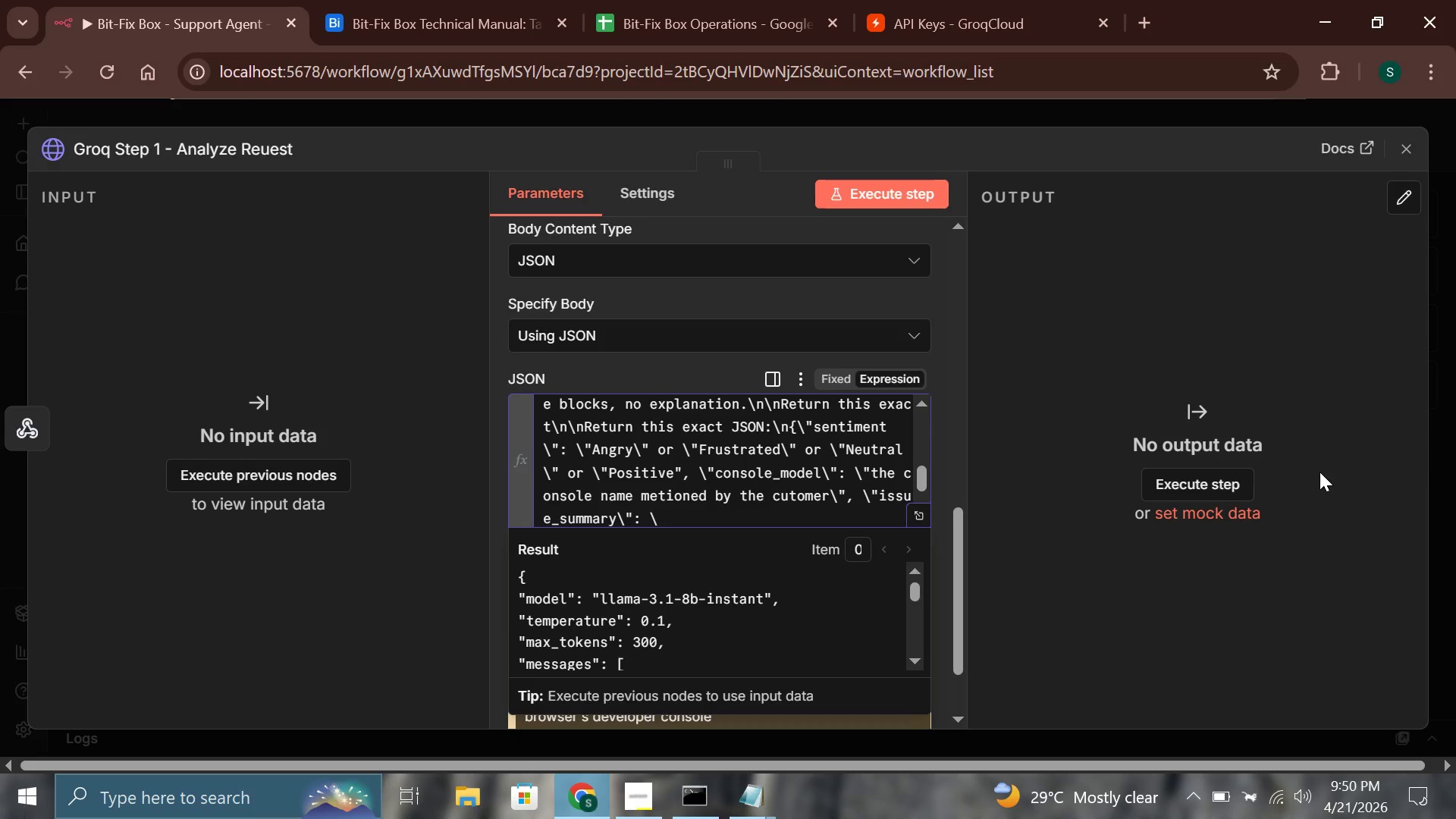 
key(Shift+Quote)
 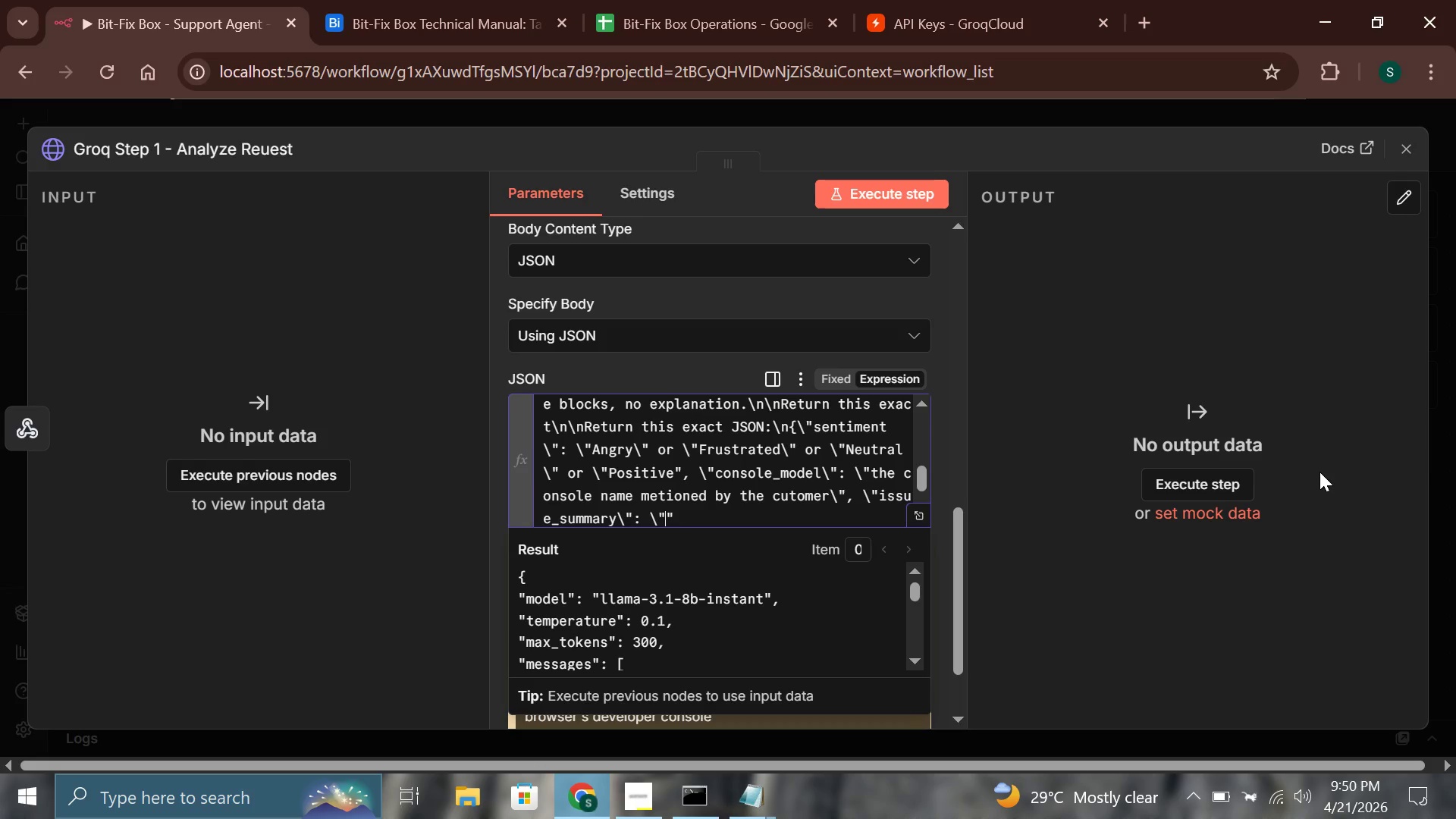 
hold_key(key=ShiftLeft, duration=1.11)
 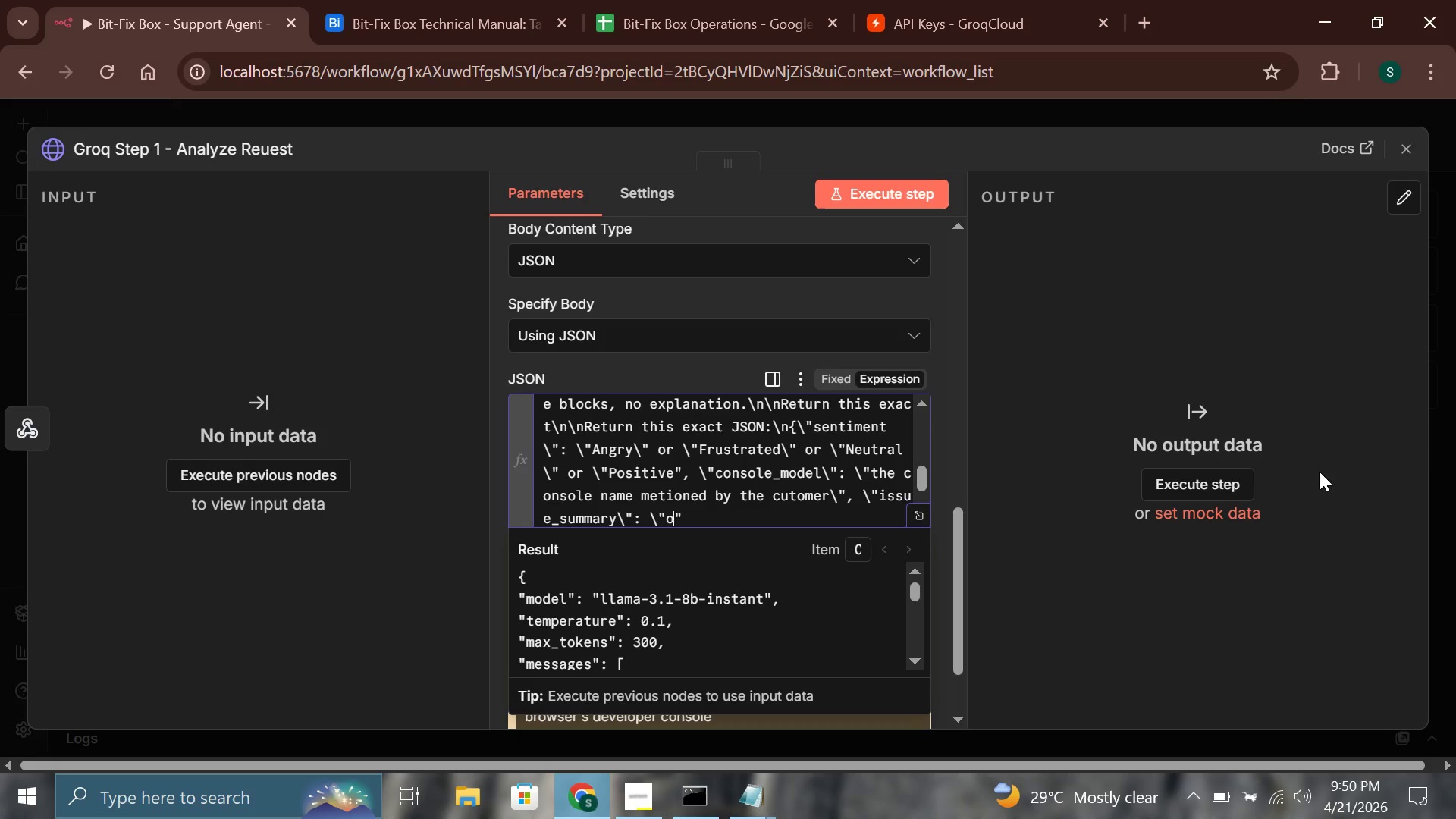 
type(one sentence technical summary)
 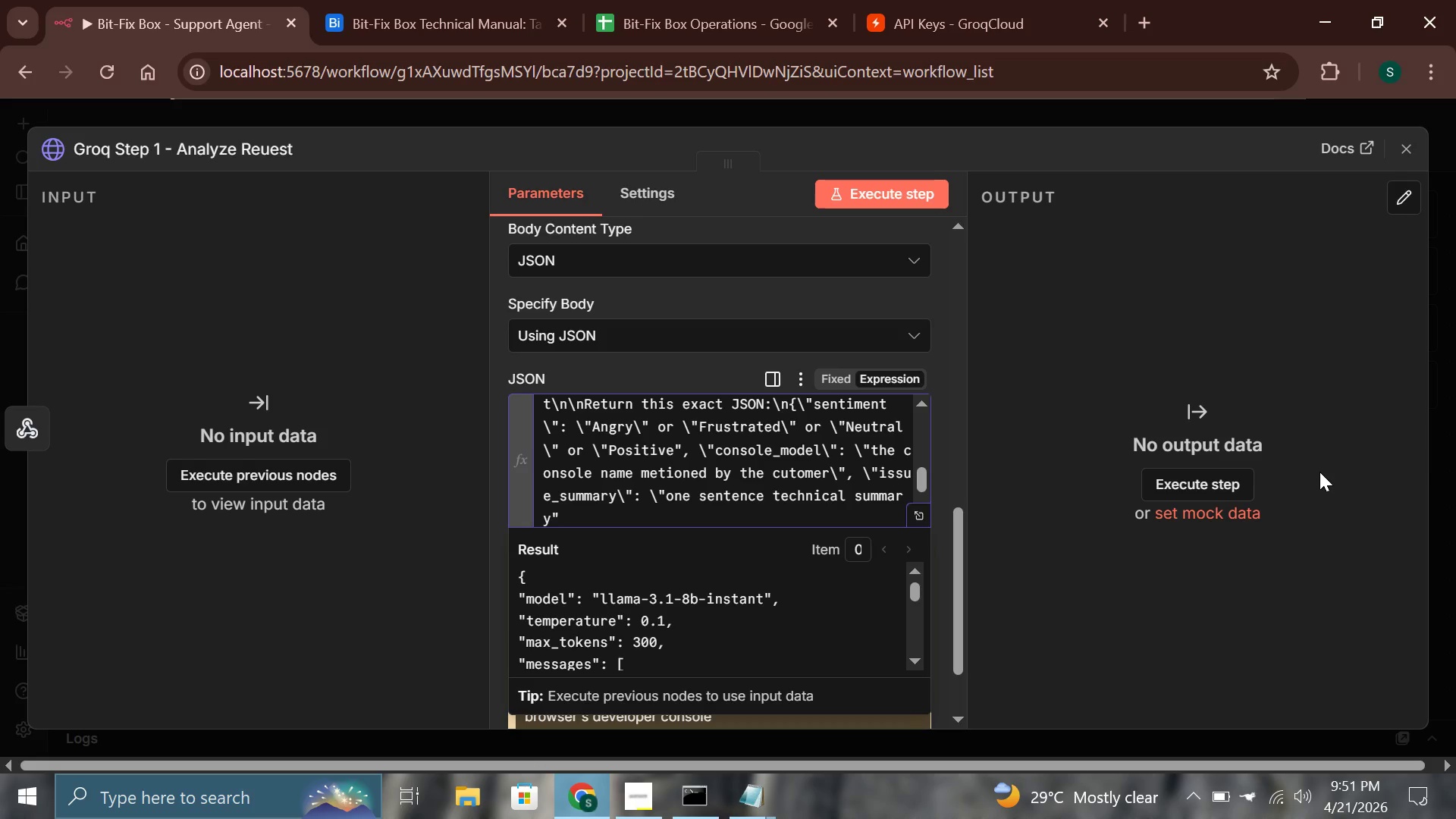 
wait(59.81)
 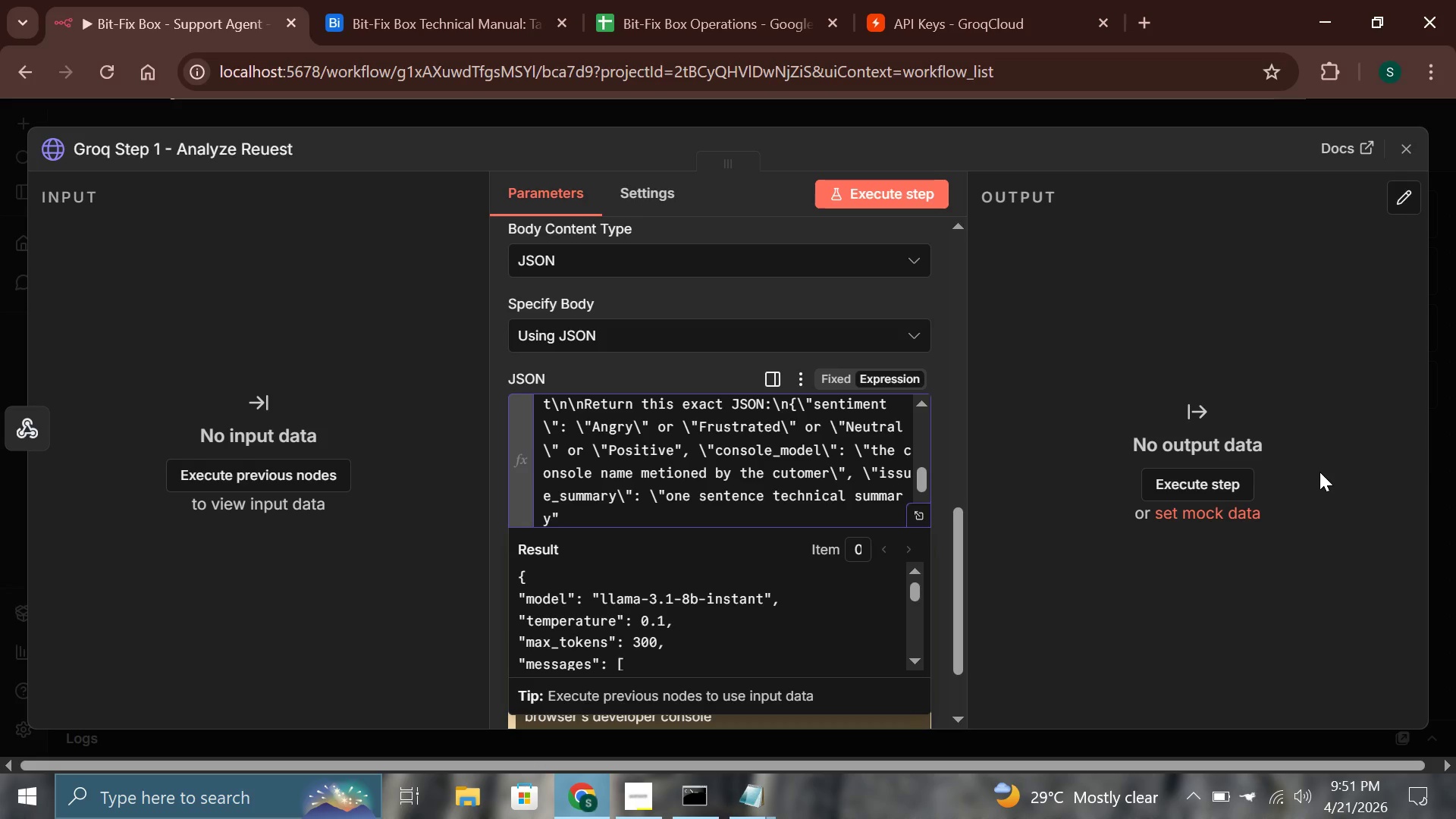 
key(ArrowRight)
 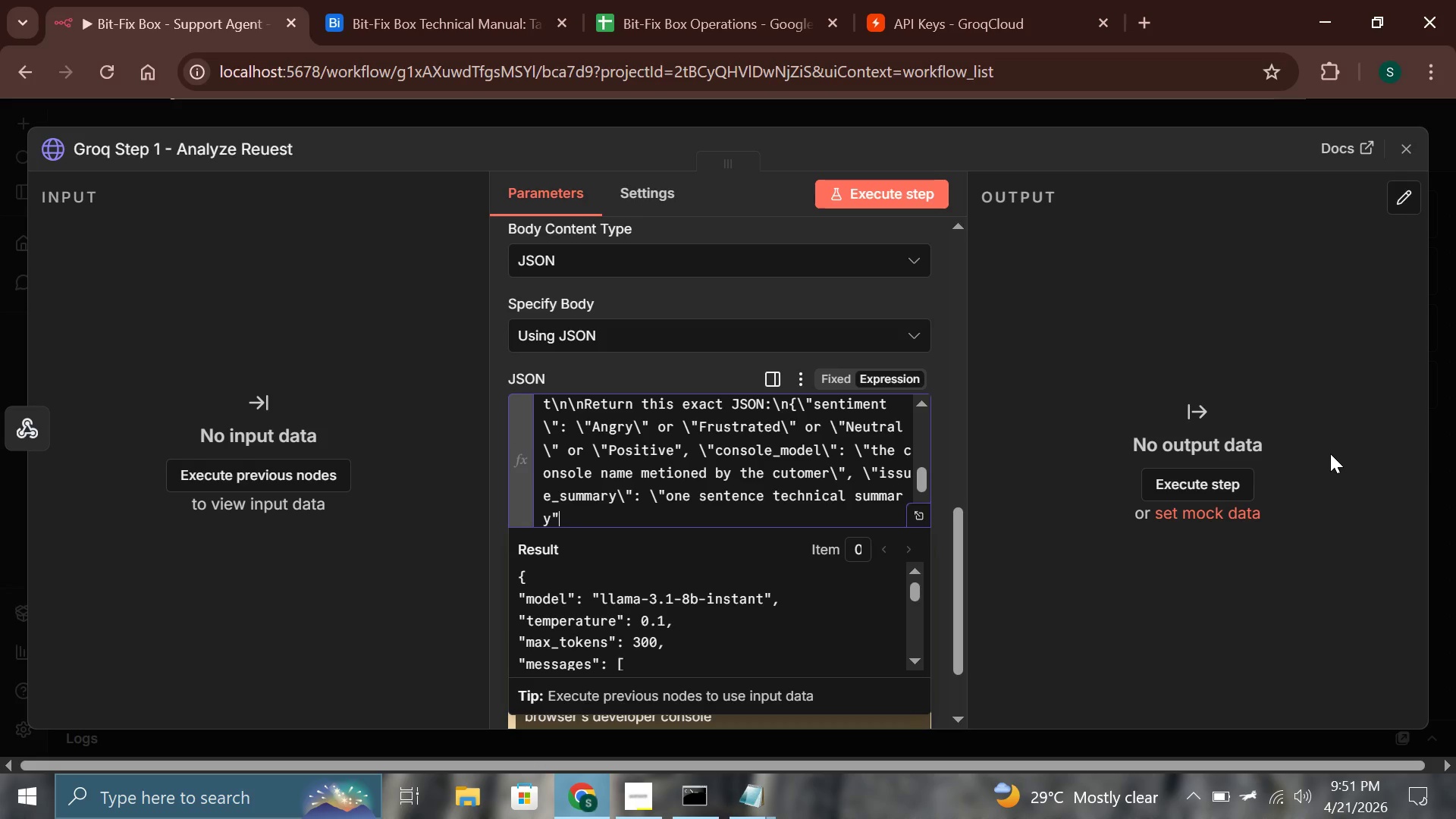 
key(Comma)
 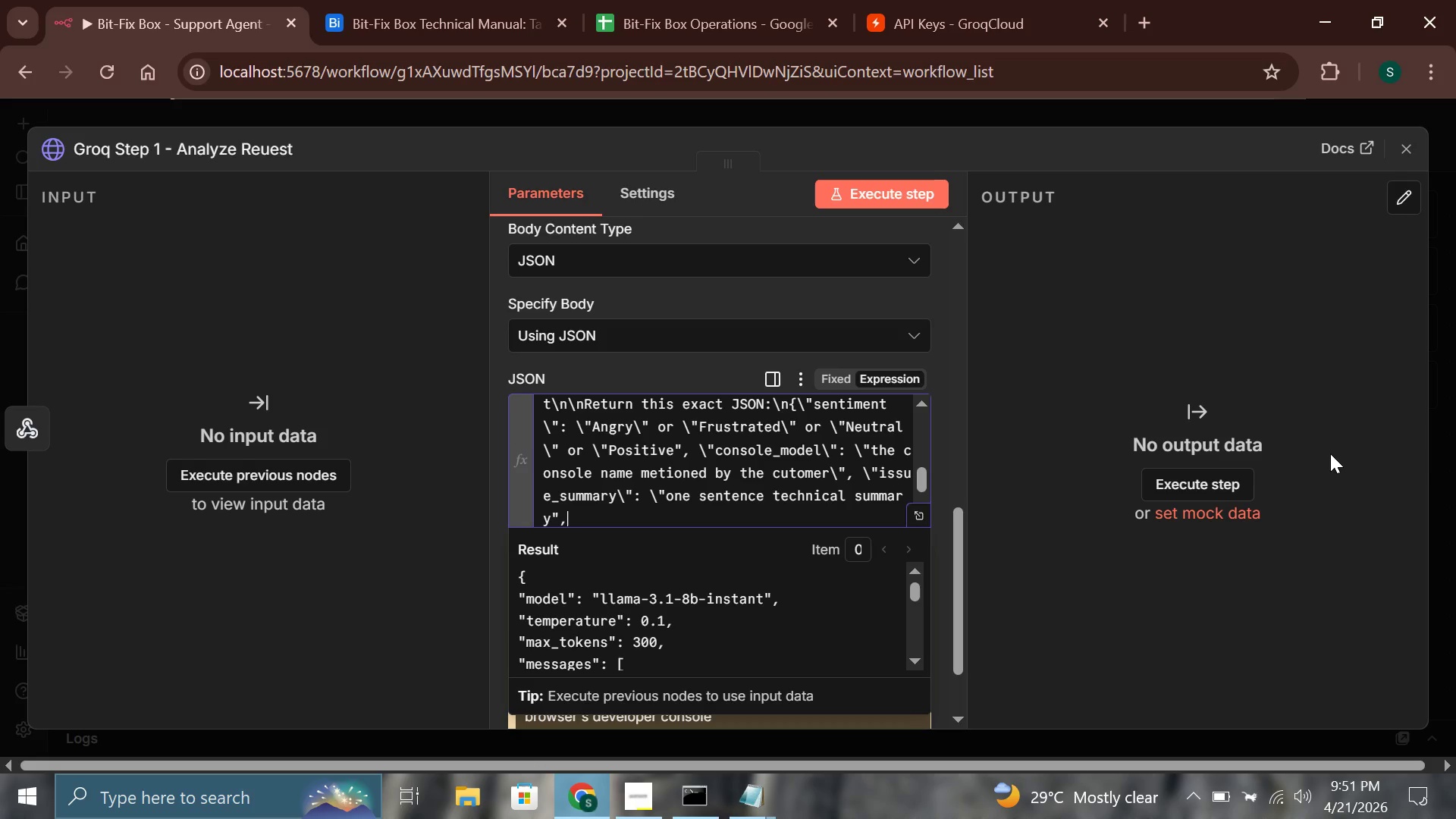 
key(ArrowLeft)
 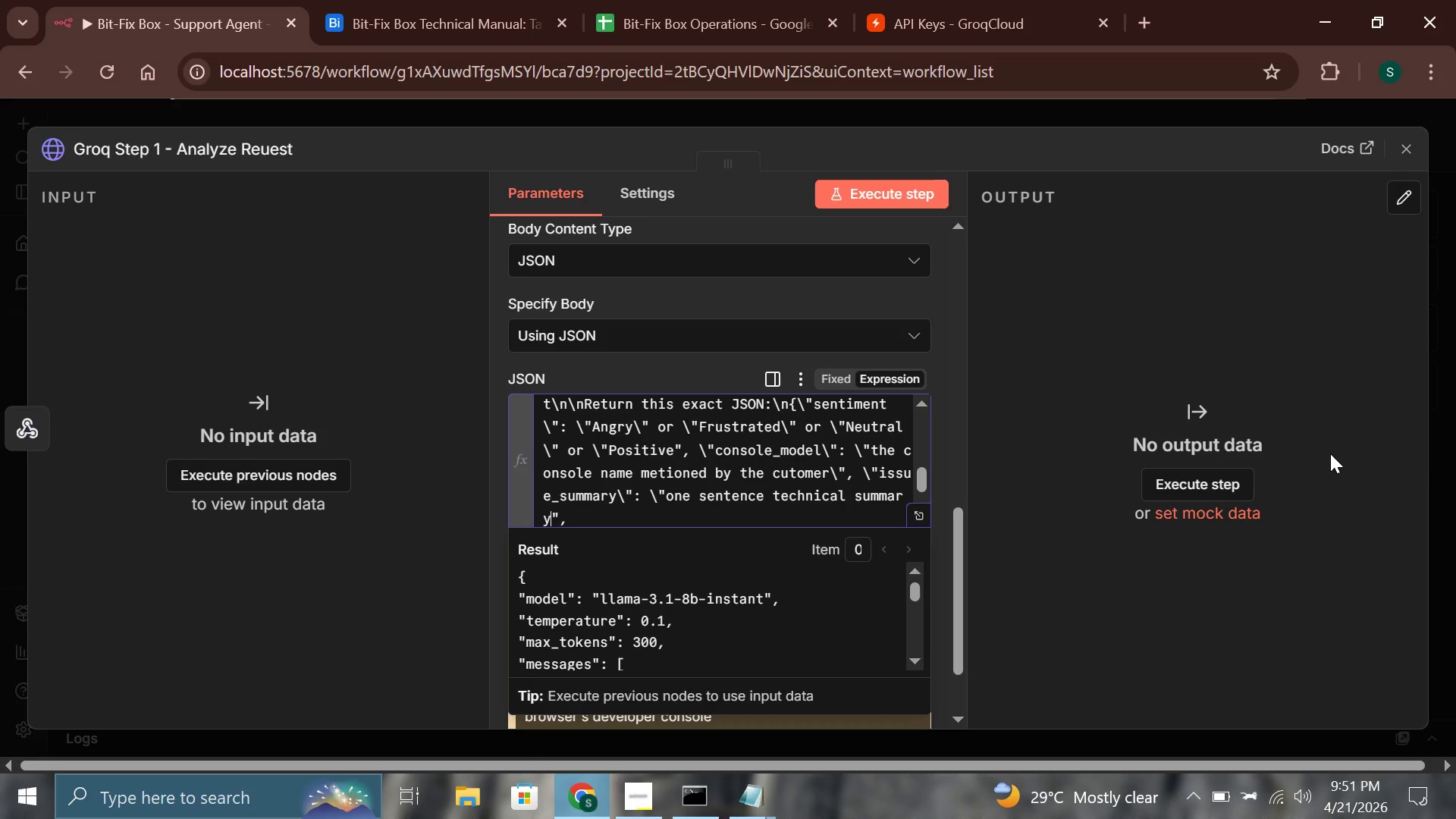 
key(ArrowLeft)
 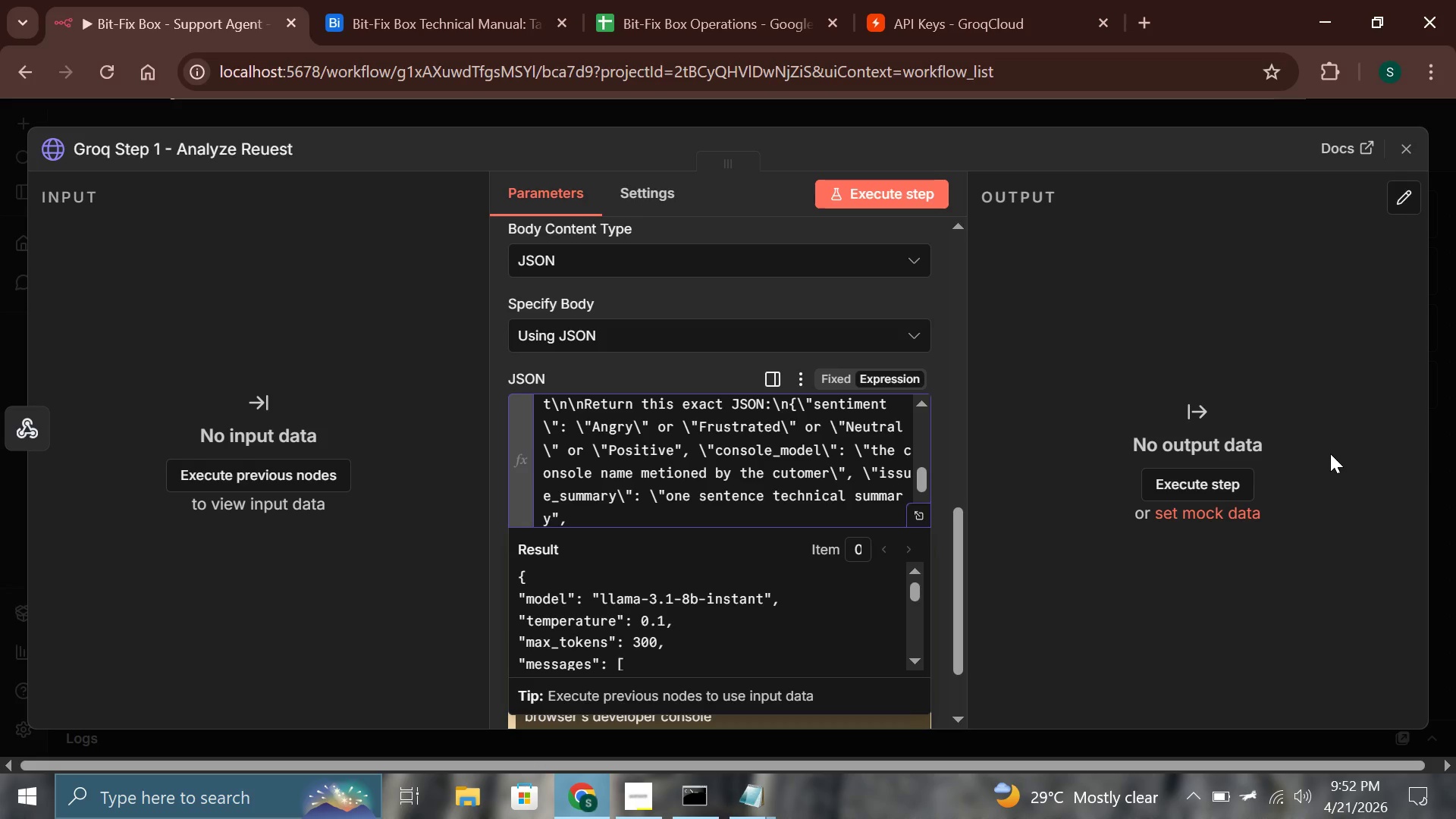 
wait(96.91)
 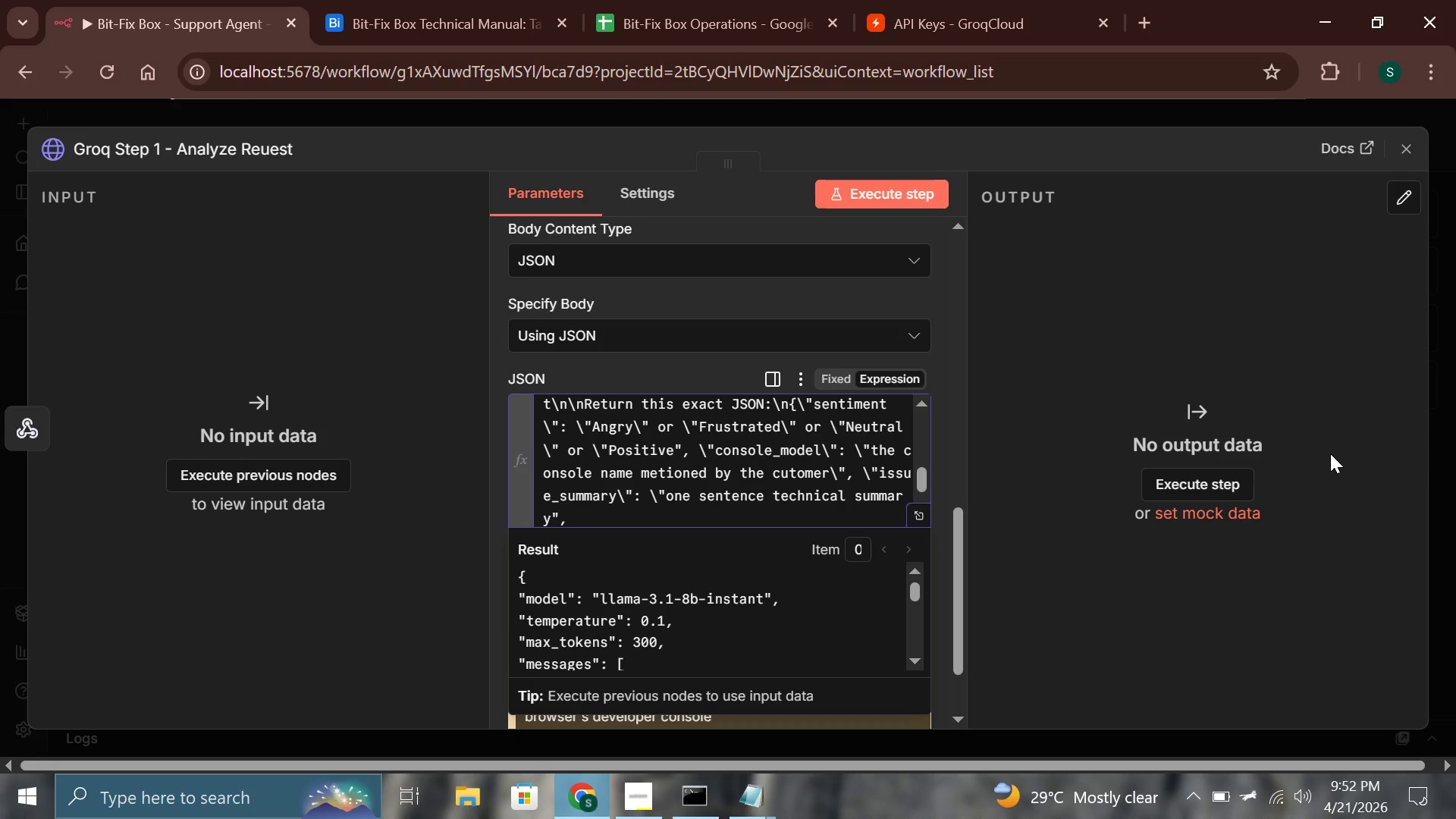 
key(Backslash)
 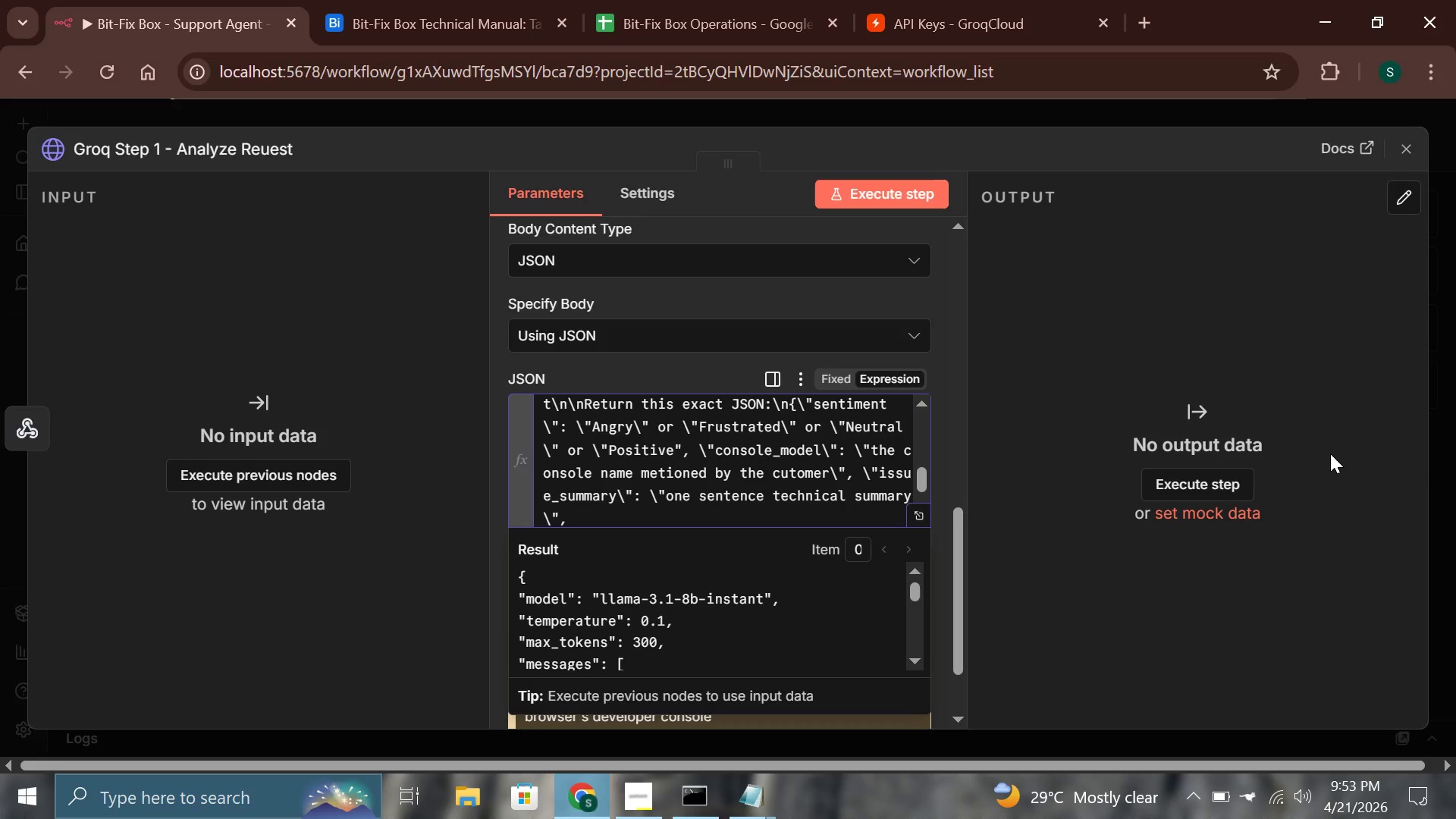 
key(ArrowRight)
 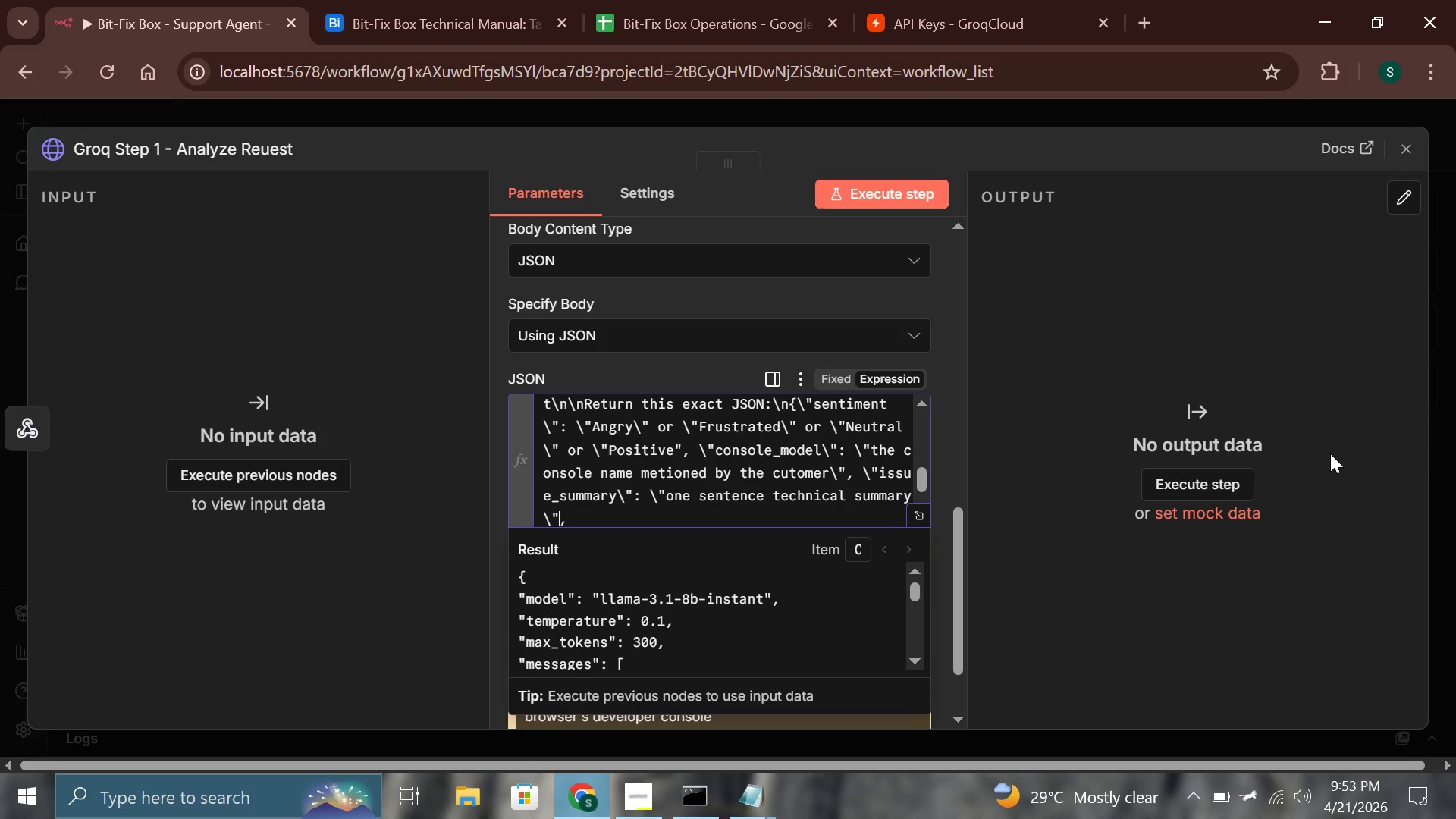 
key(ArrowRight)
 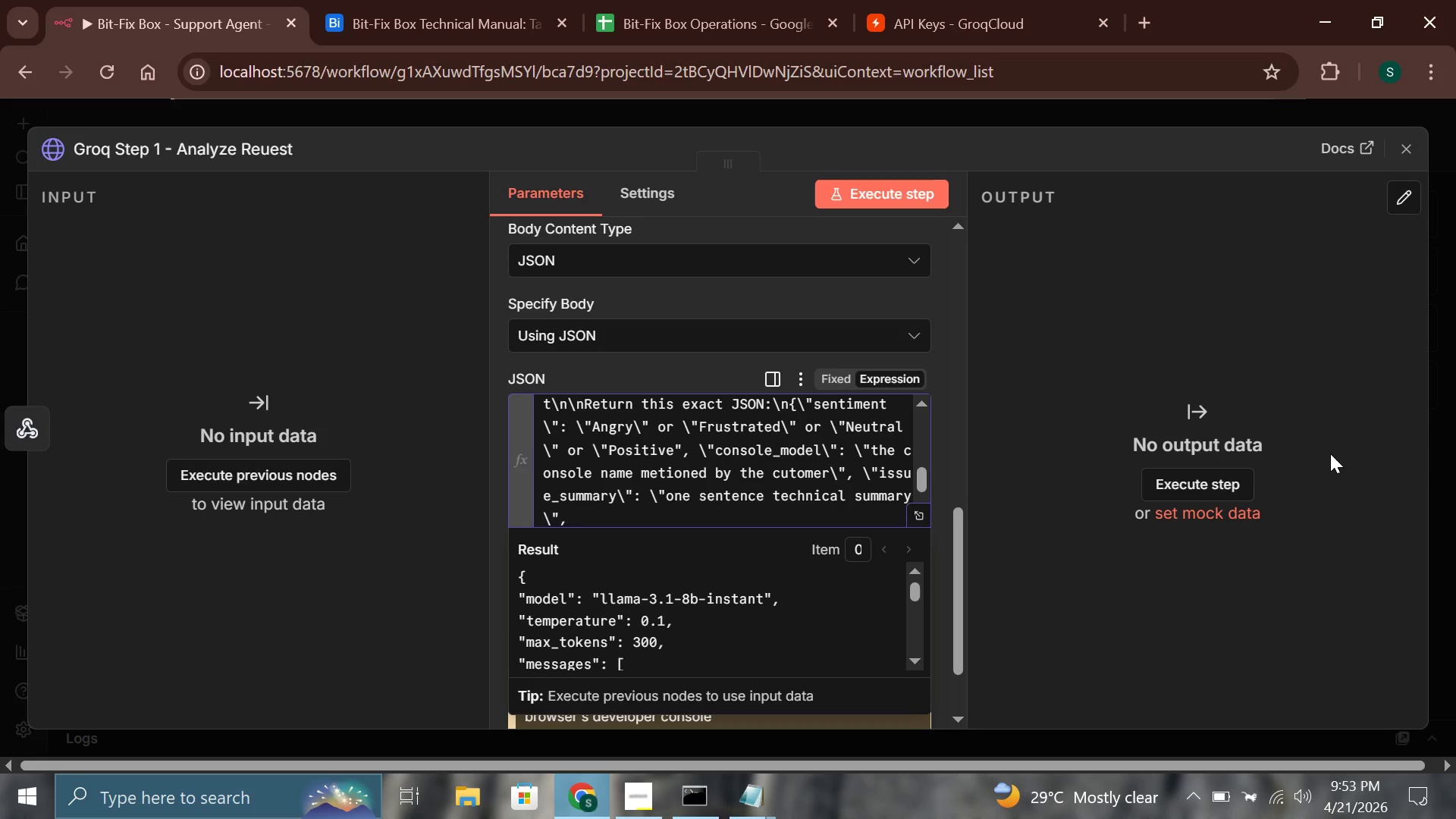 
type( \"search_keyword)
 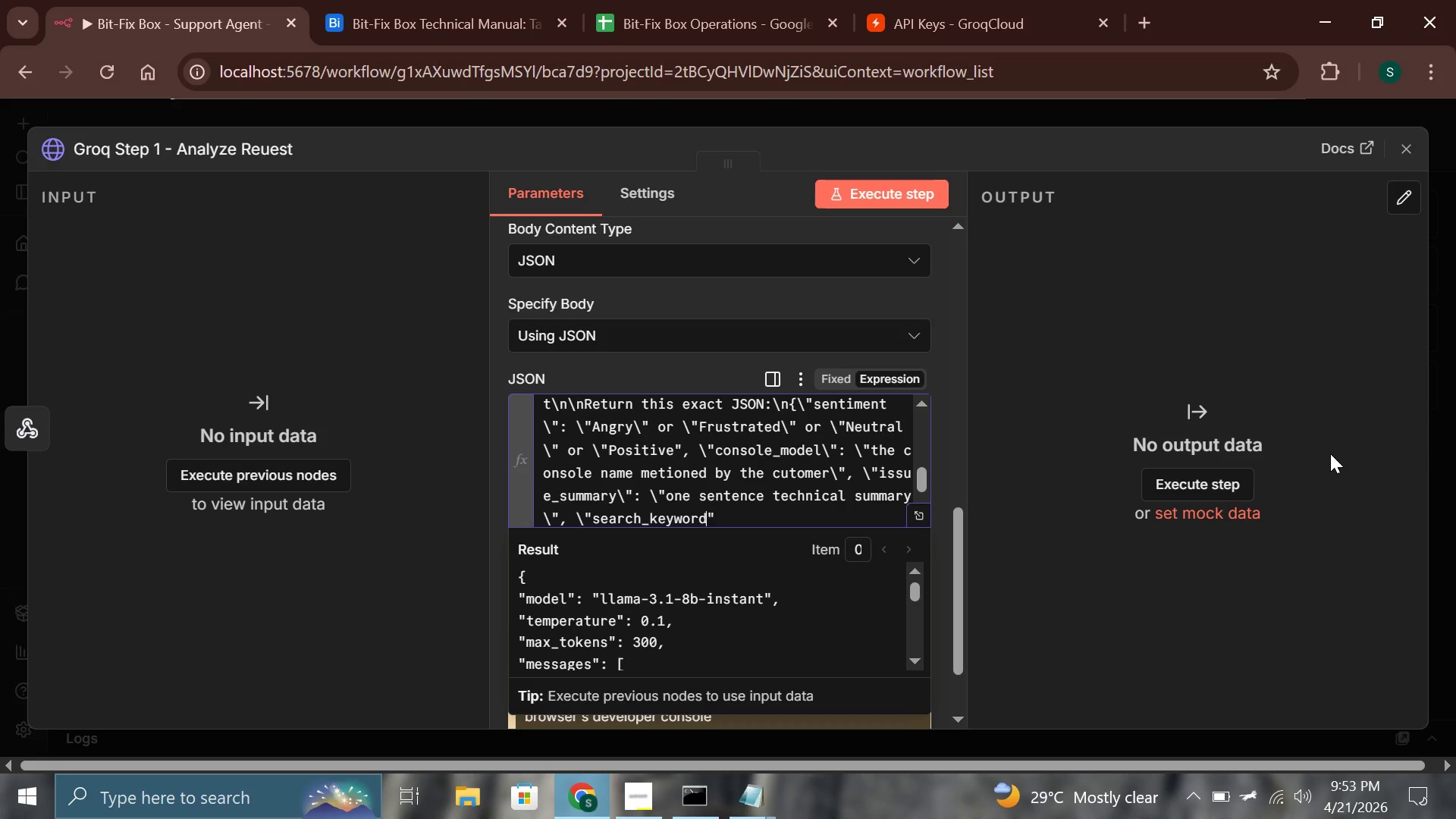 
key(Backslash)
 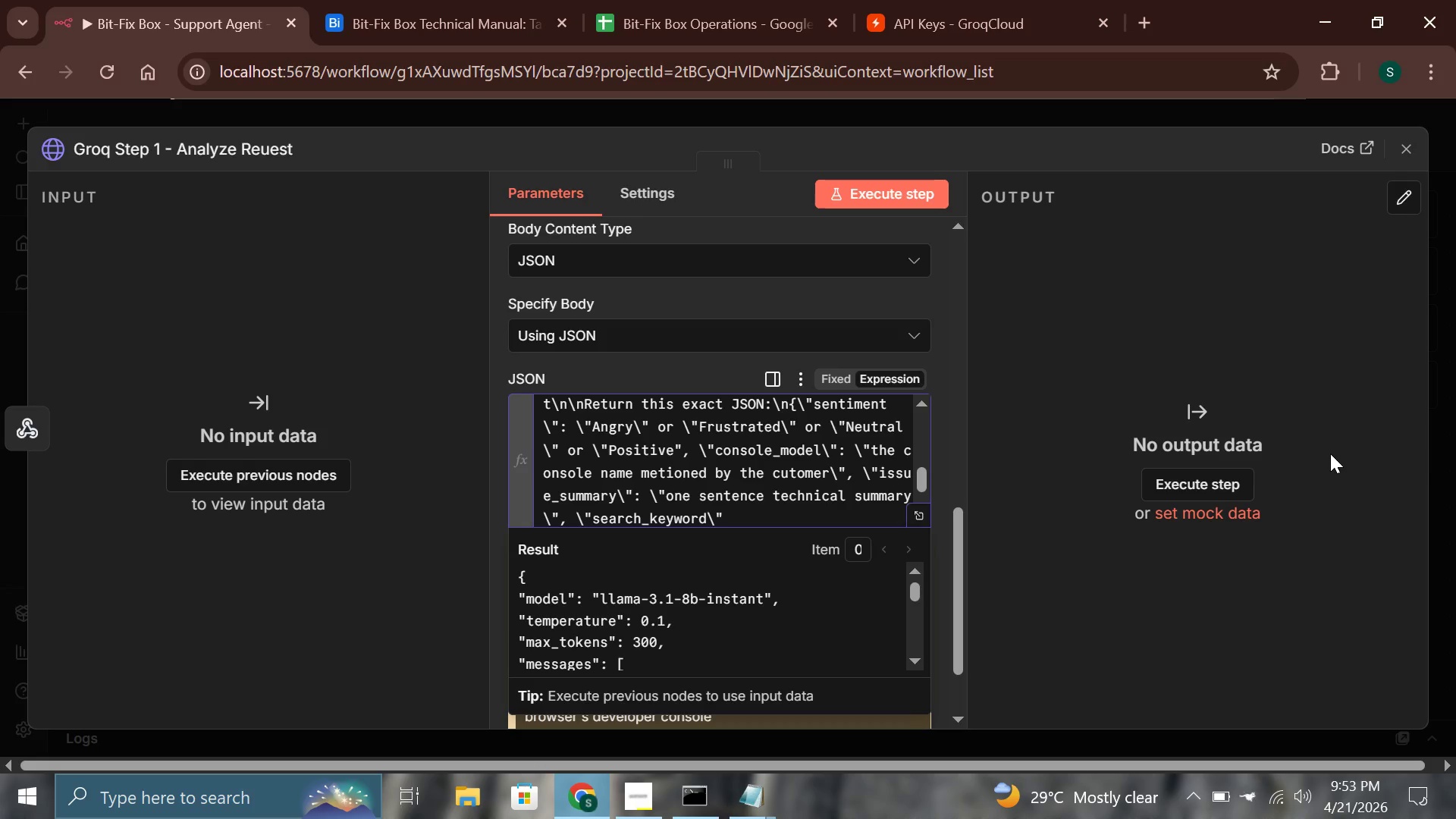 
key(ArrowRight)
 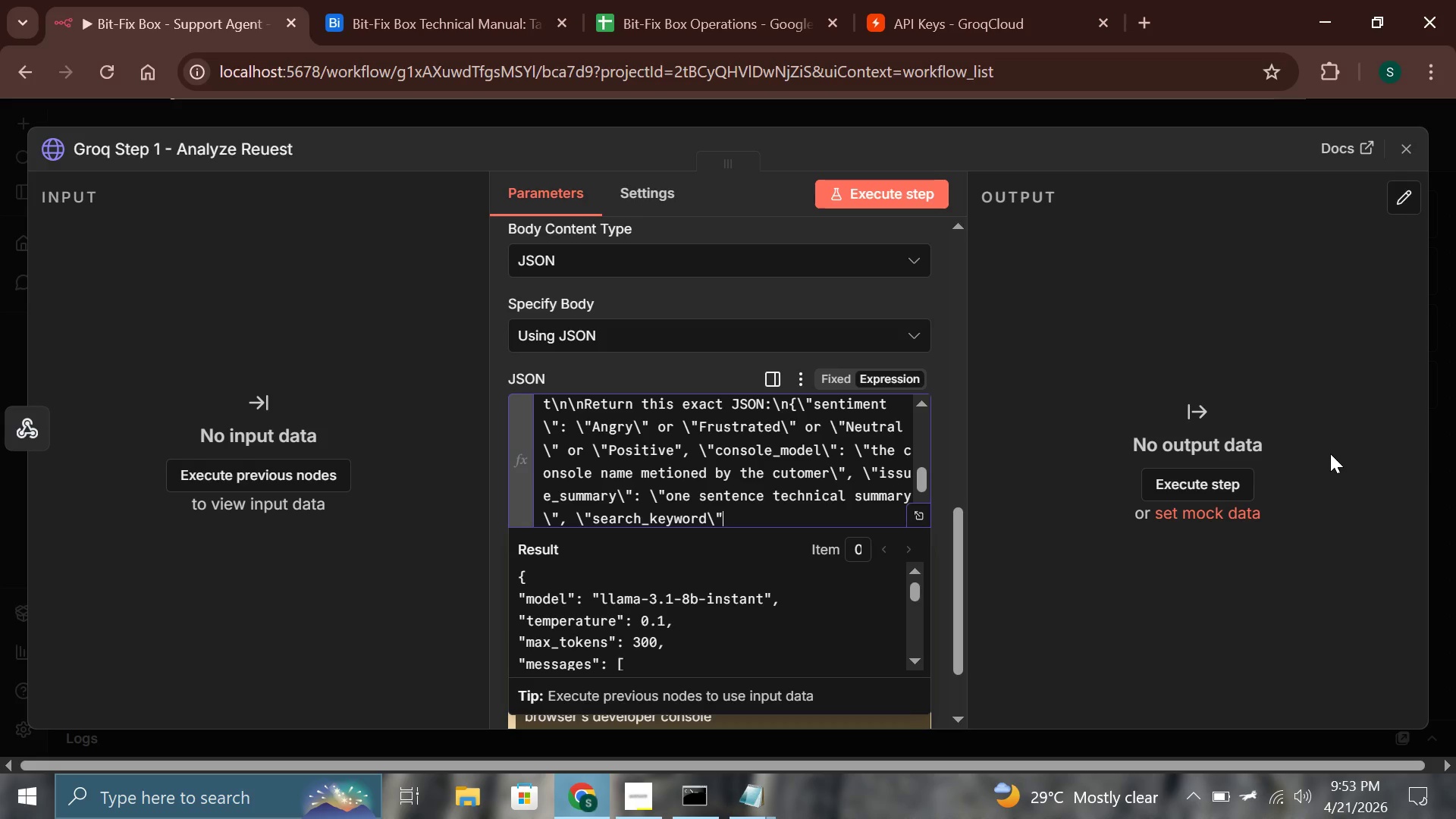 
key(Shift+Semicolon)
 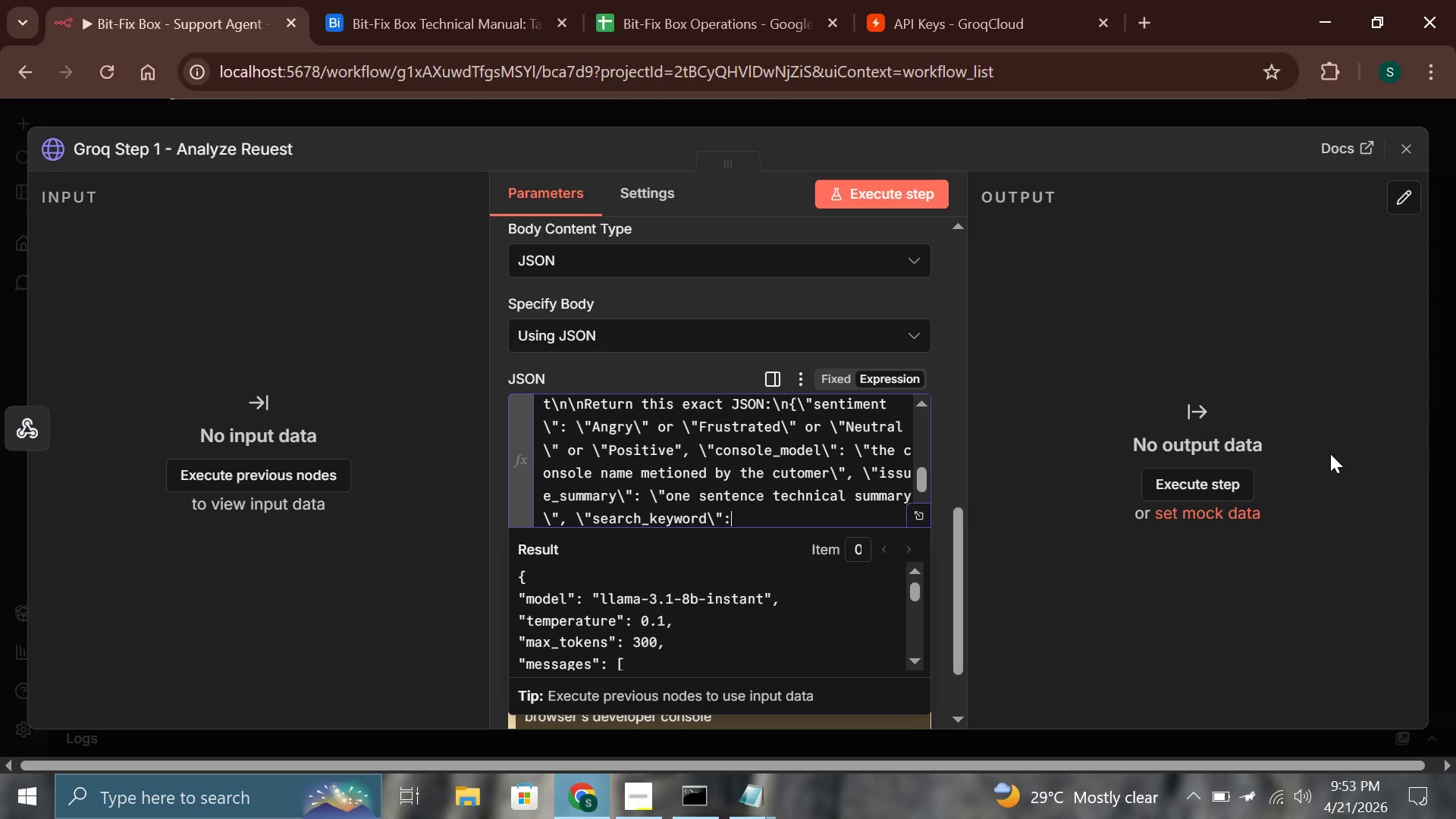 
key(Space)
 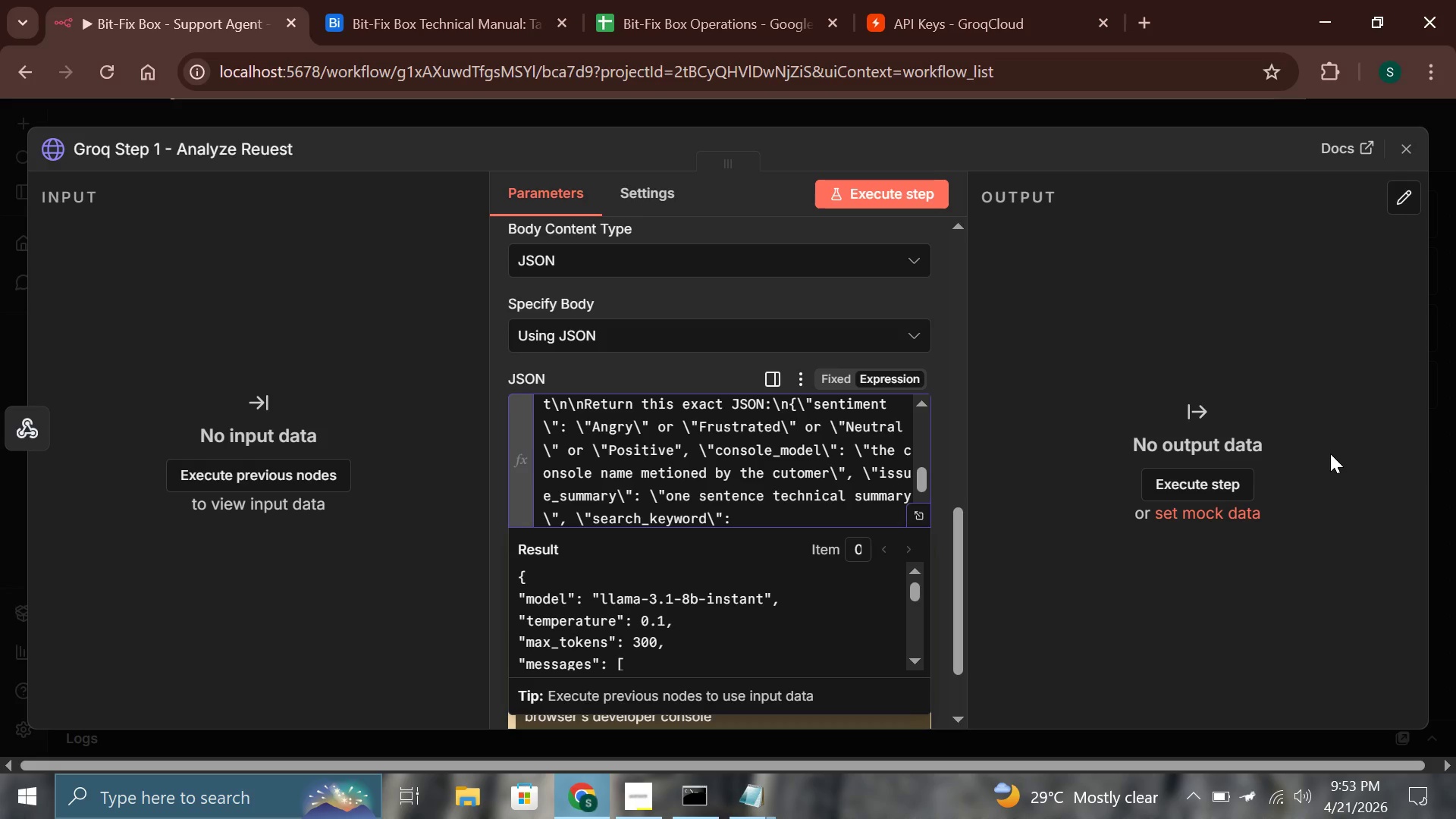 
hold_key(key=ShiftLeft, duration=1.06)
 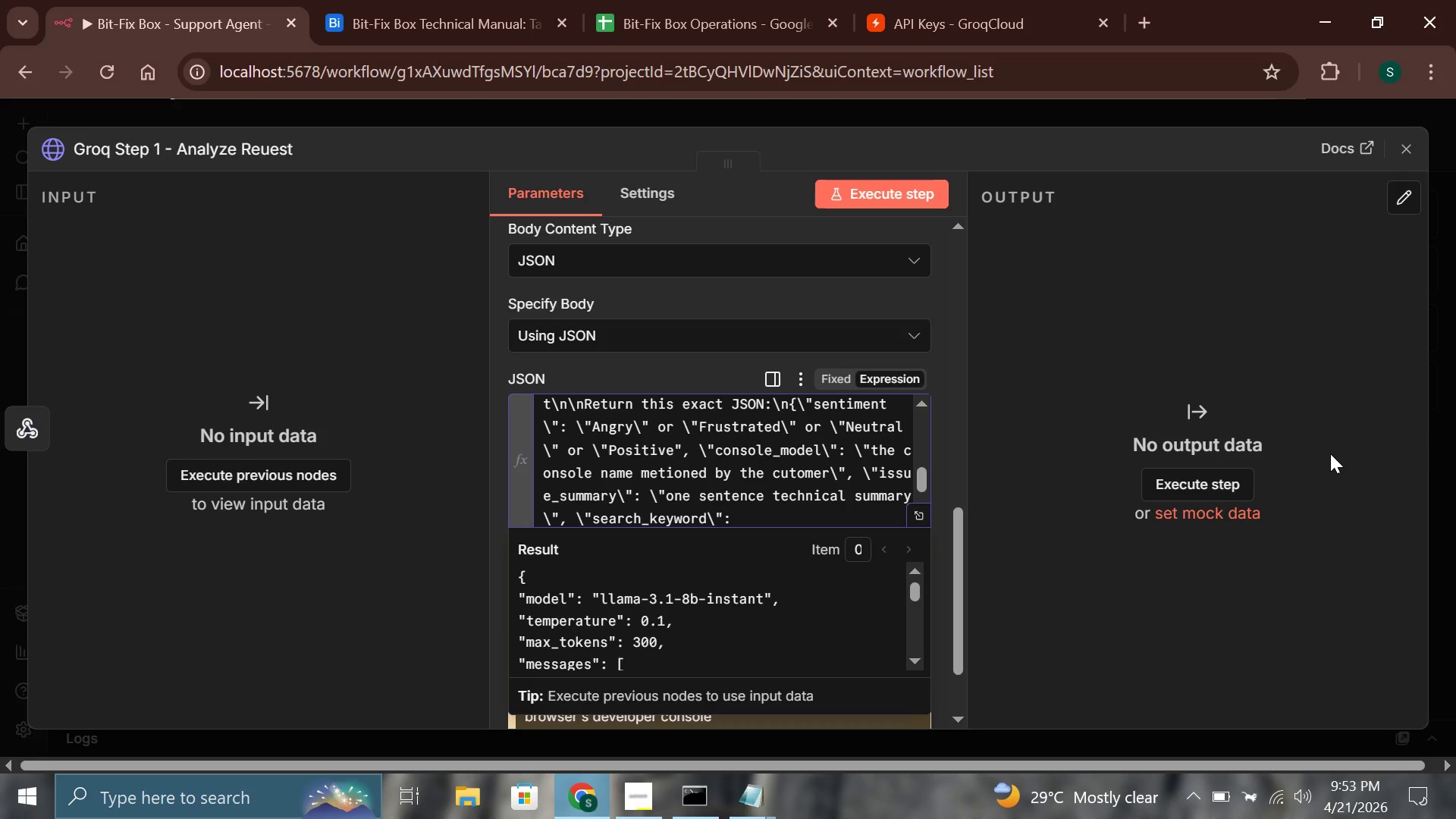 
key(Backslash)
 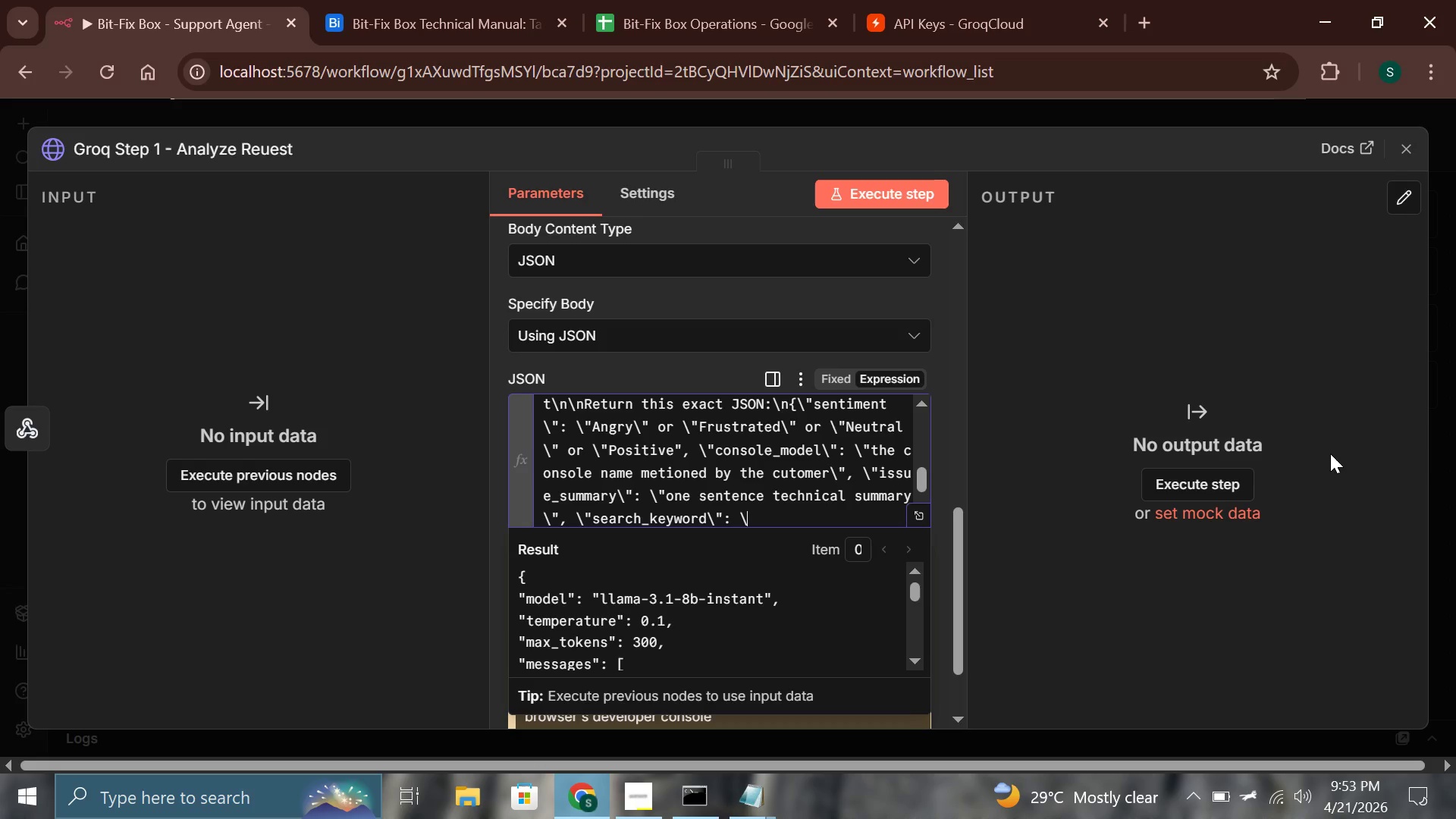 
key(Shift+Quote)
 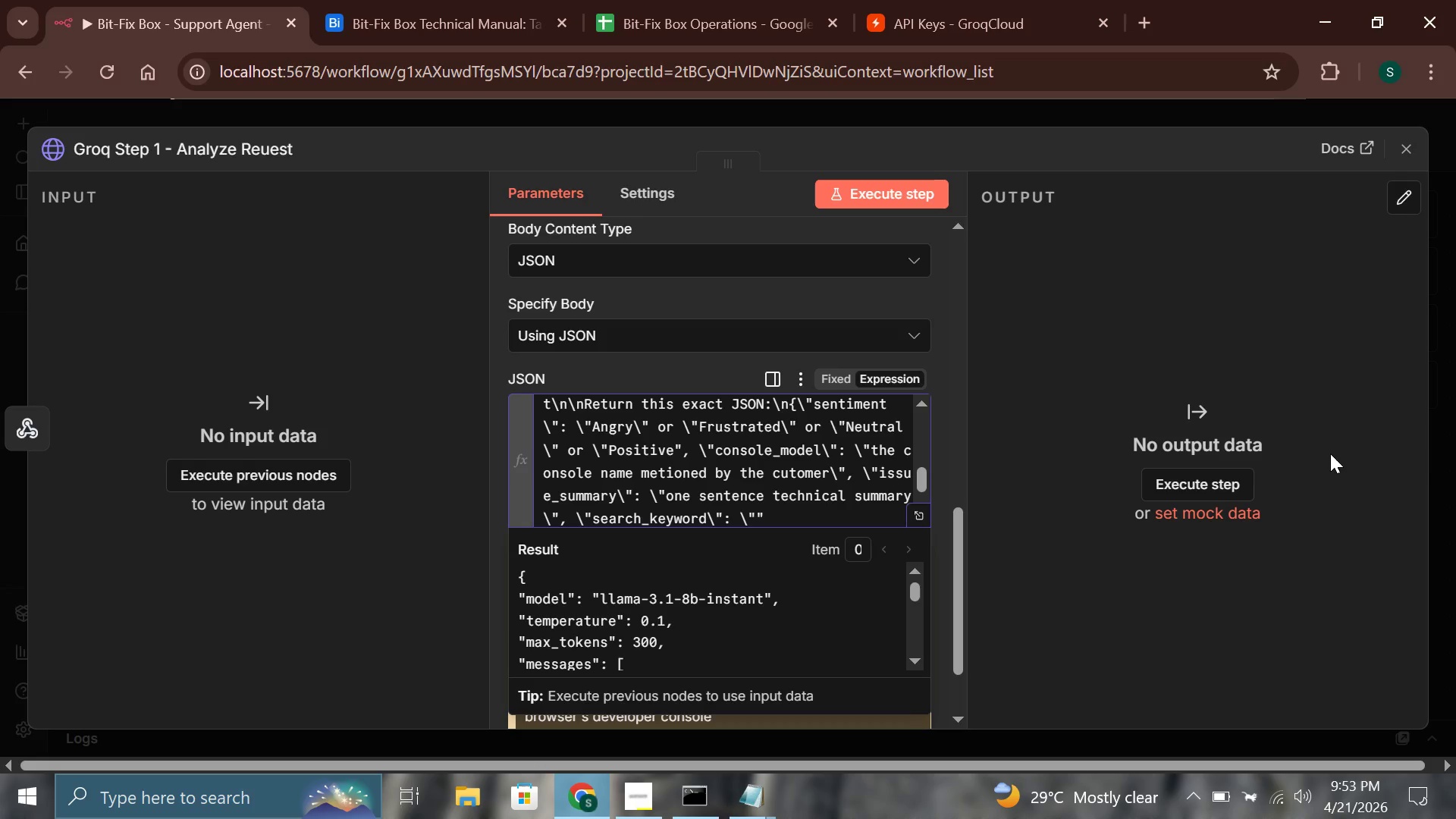 
wait(16.42)
 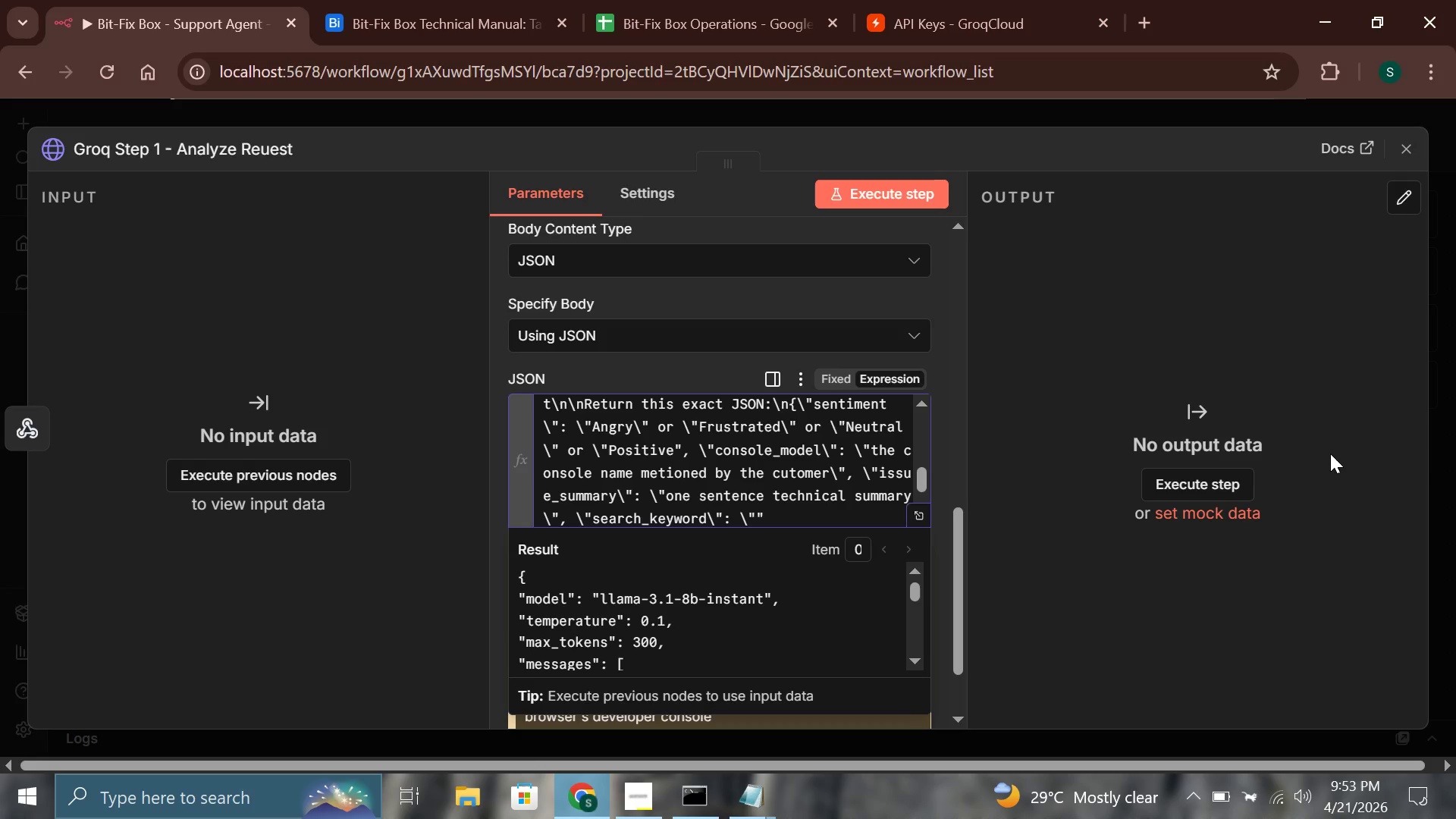 
type(1 to 3 words best representing the)
 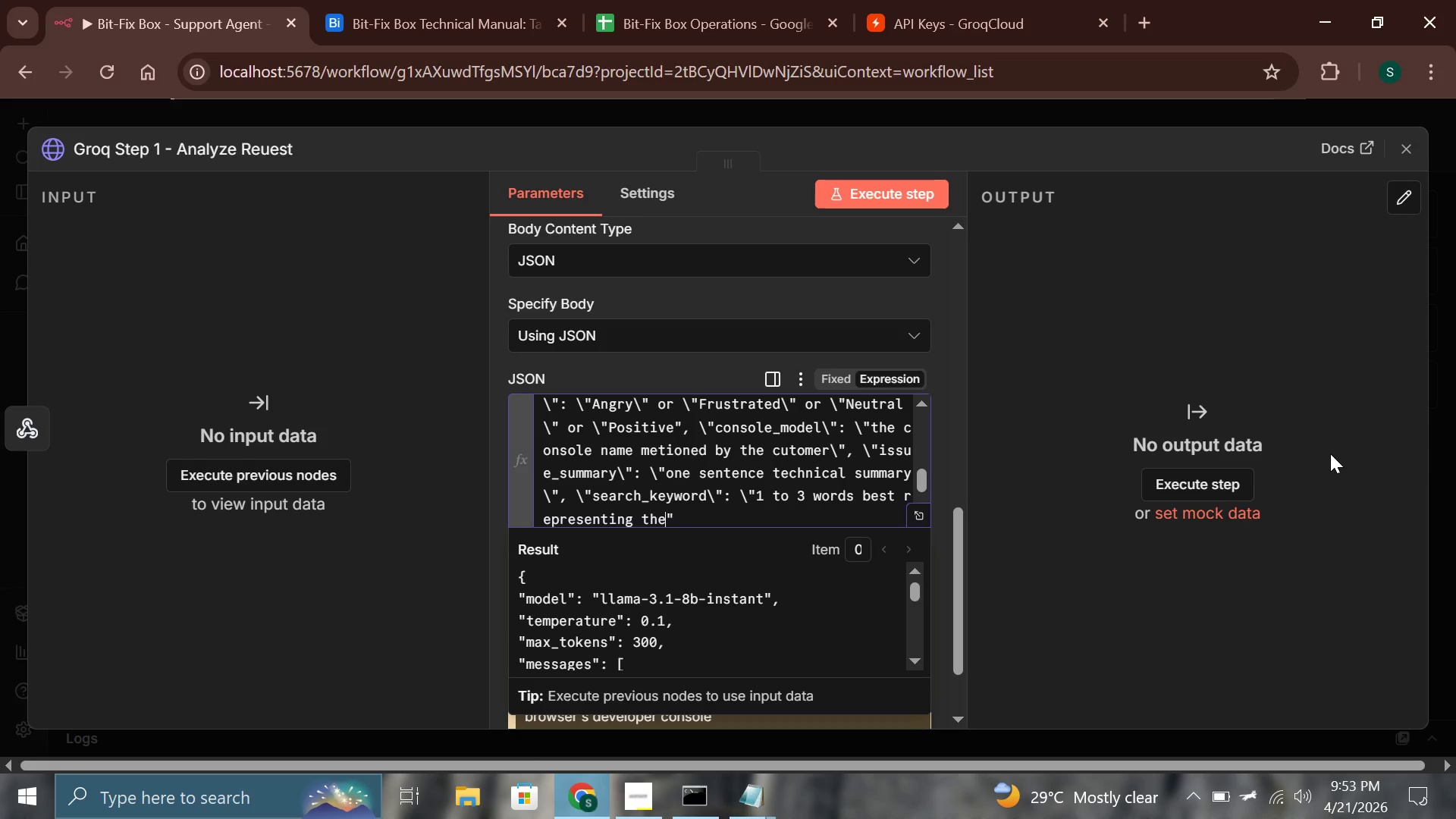 
wait(8.38)
 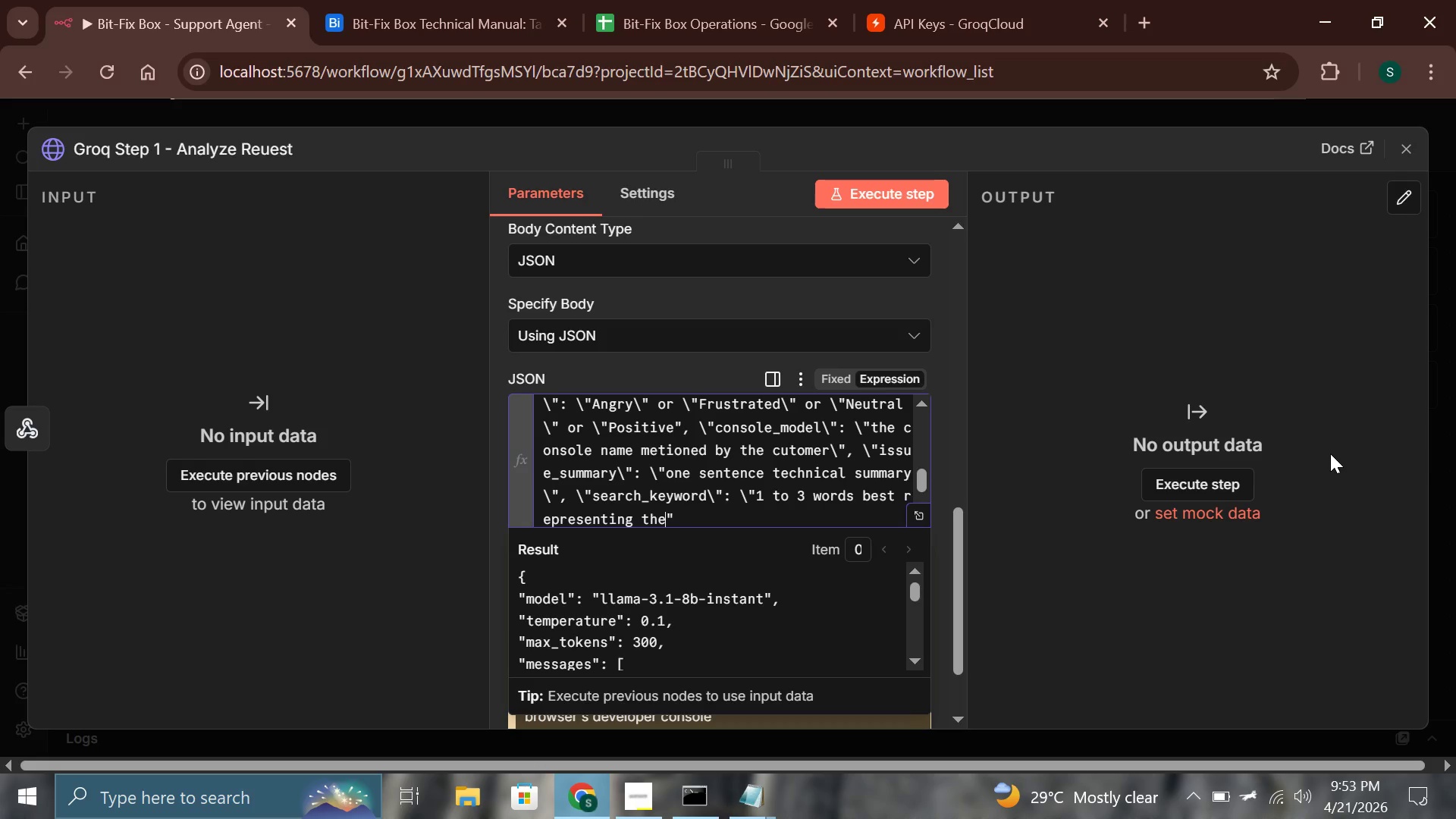 
type( console for a manual search\)
 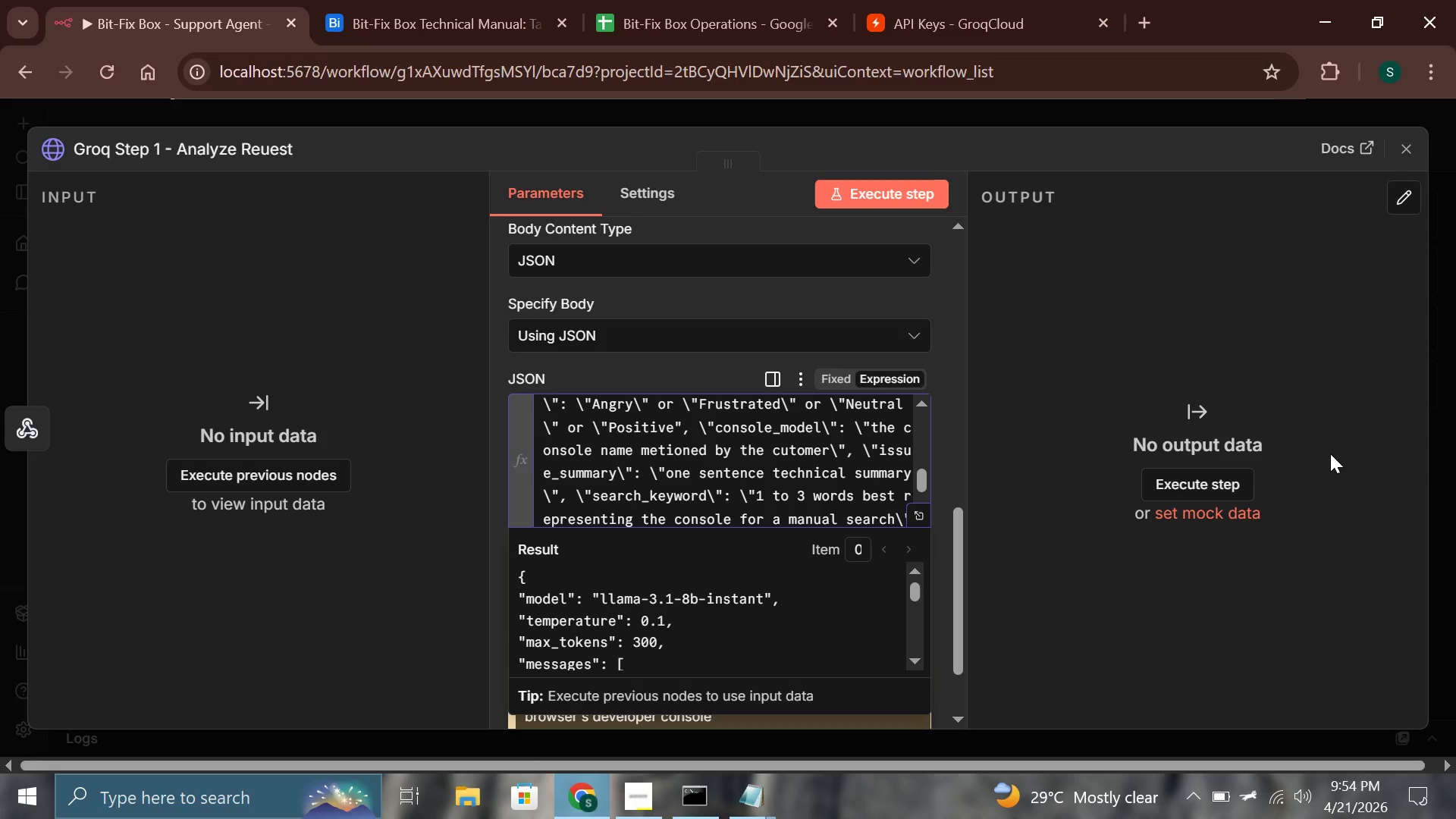 
key(ArrowRight)
 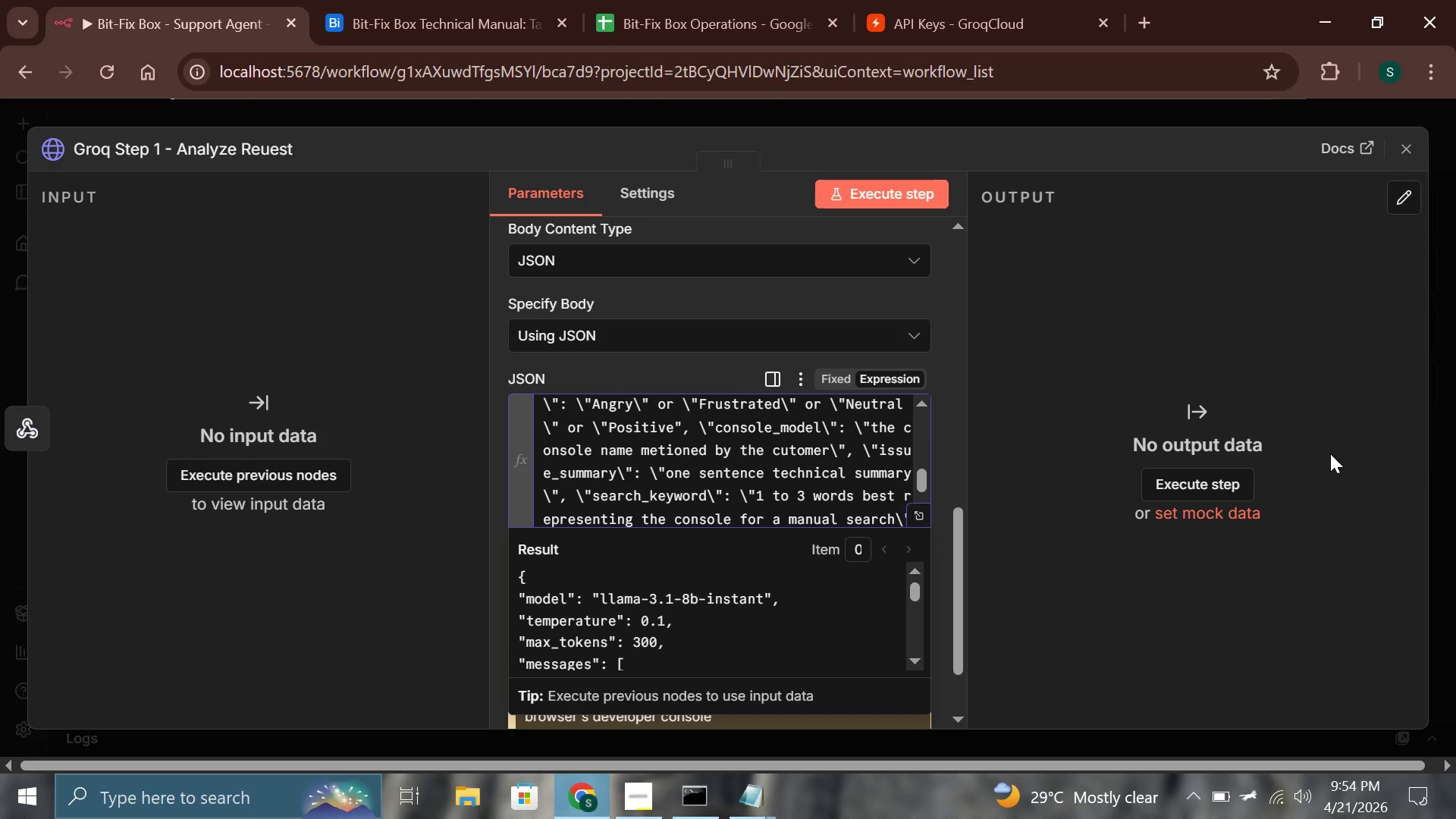 
key(ArrowRight)
 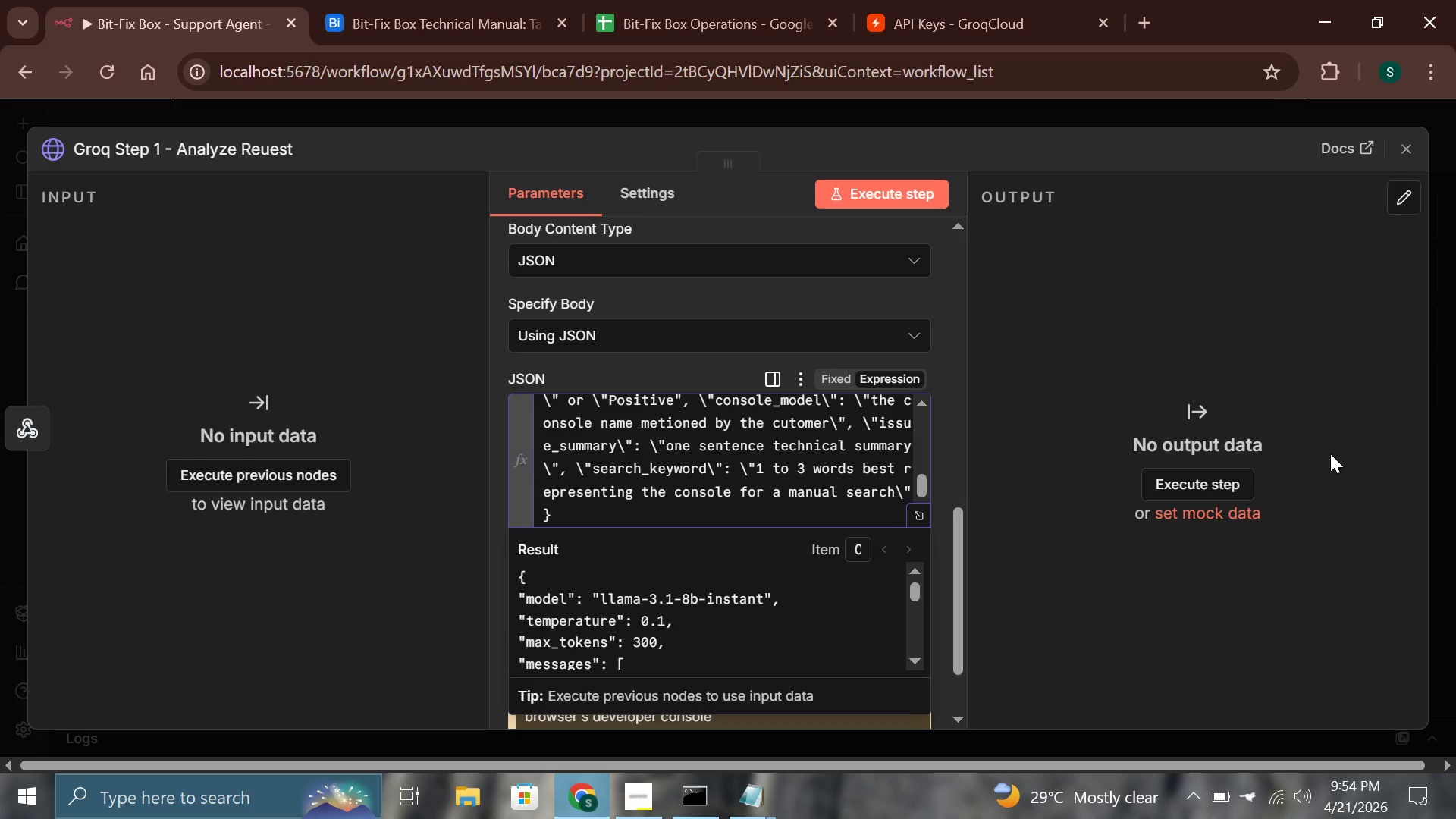 
key(ArrowRight)
 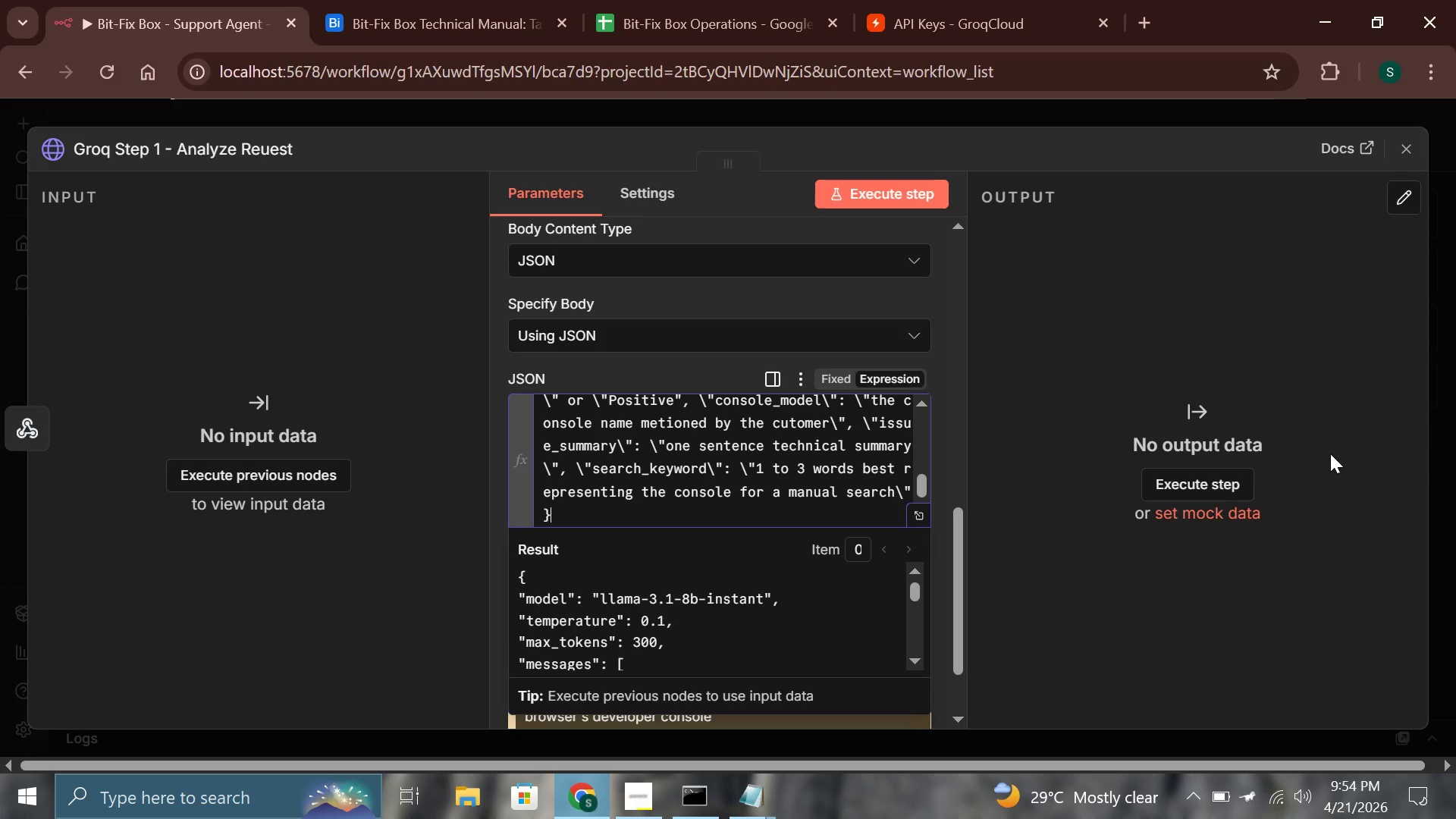 
key(Shift+Quote)
 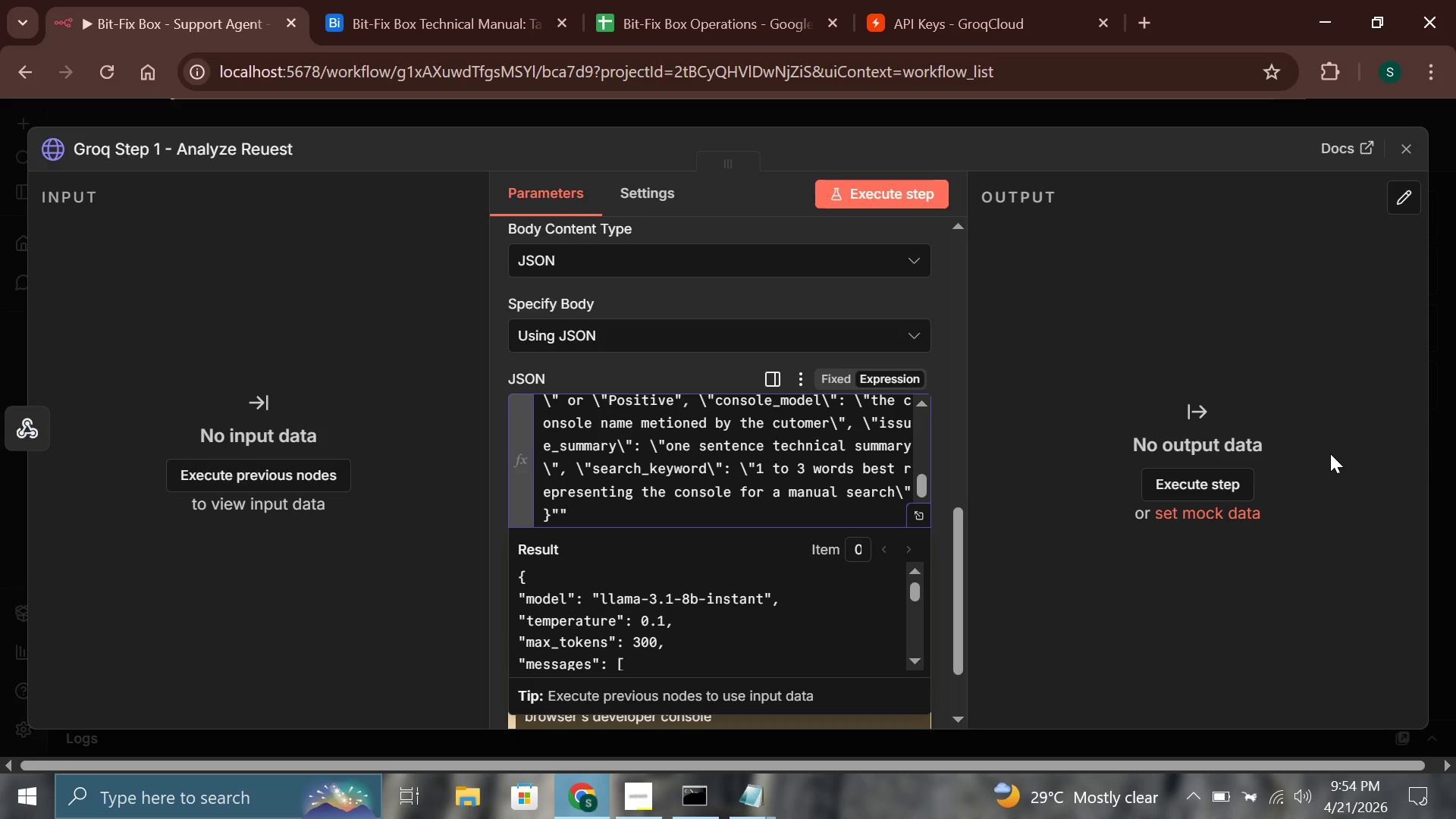 
key(ArrowRight)
 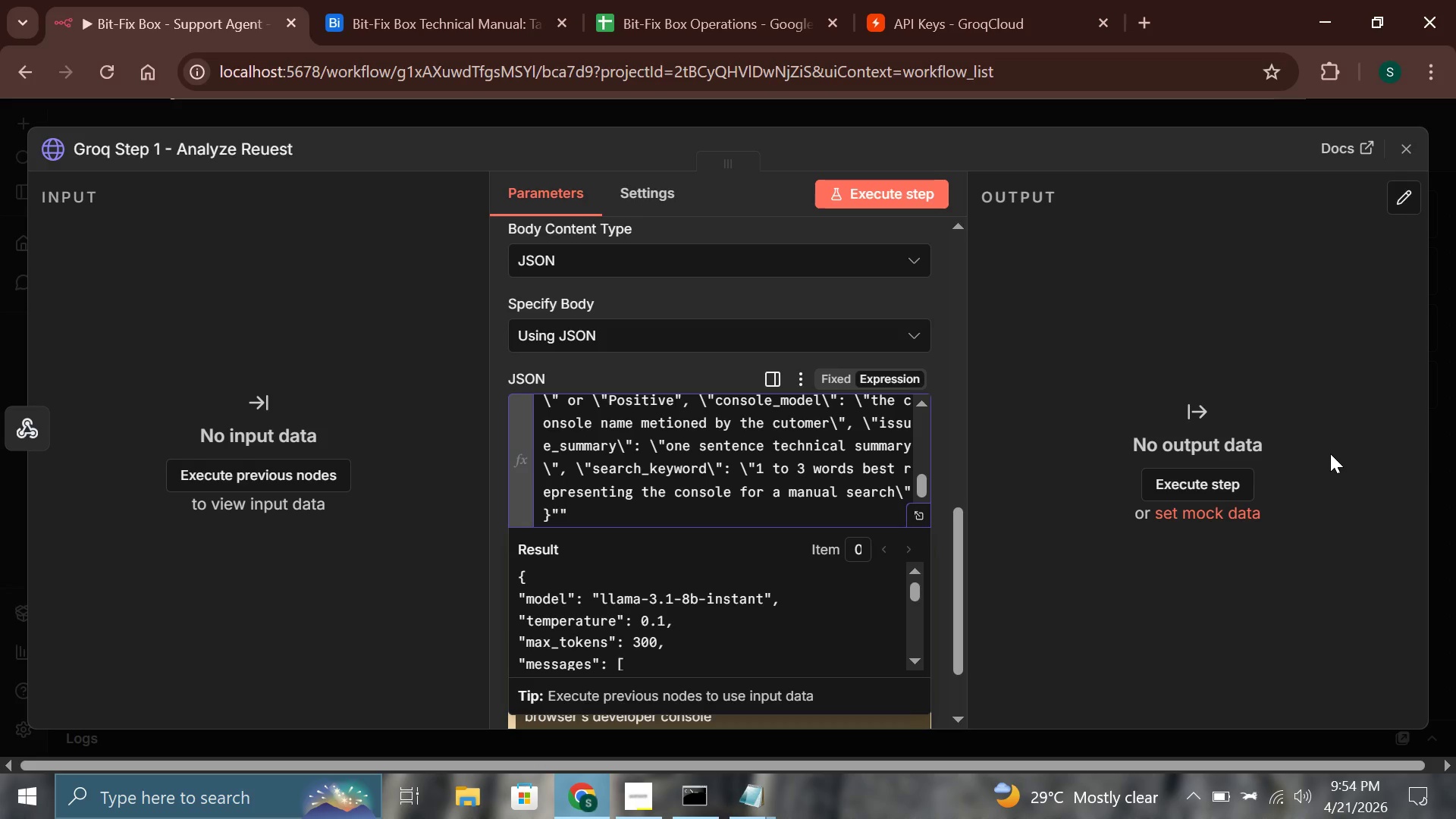 
key(Backspace)
 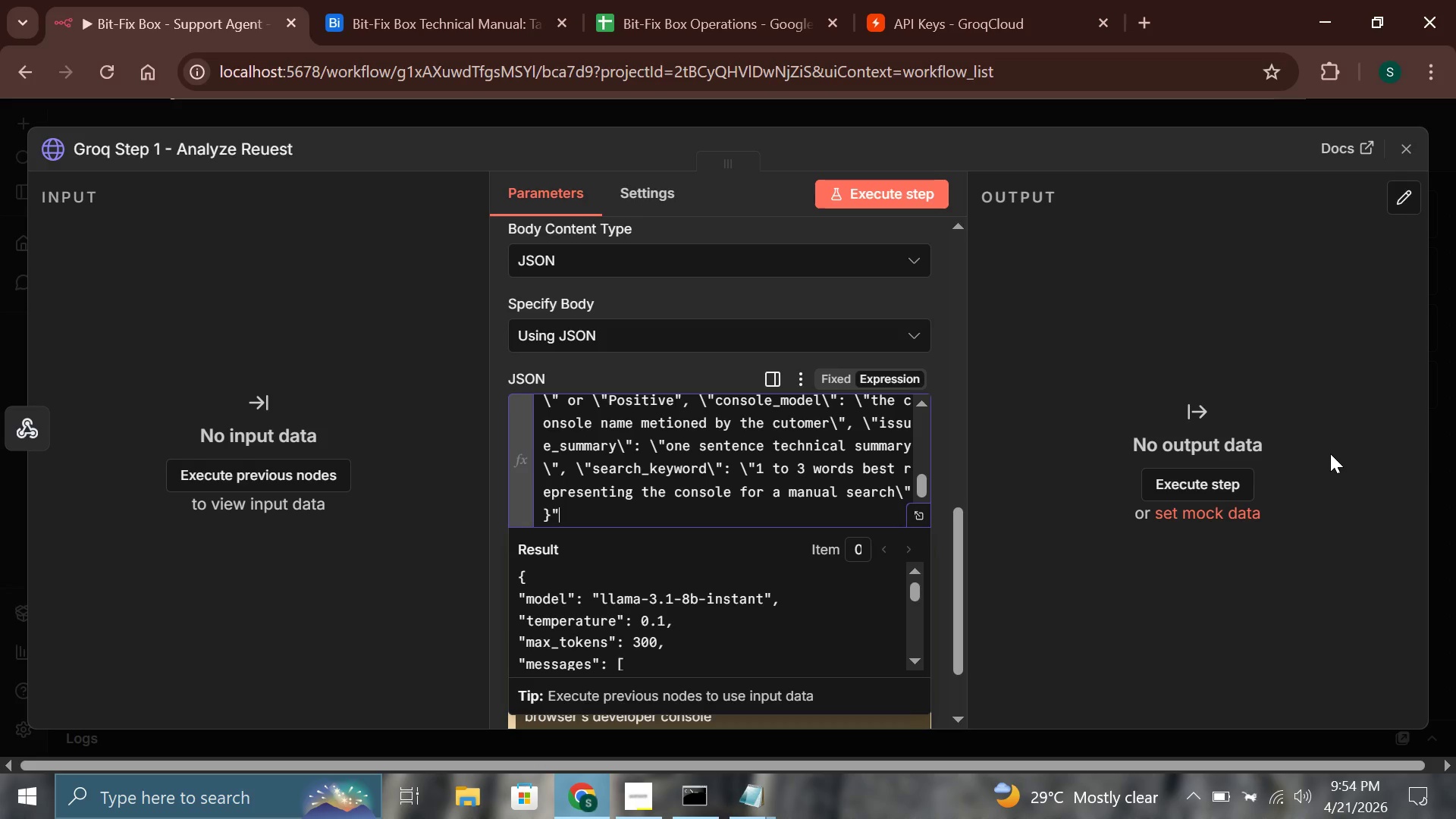 
key(Enter)
 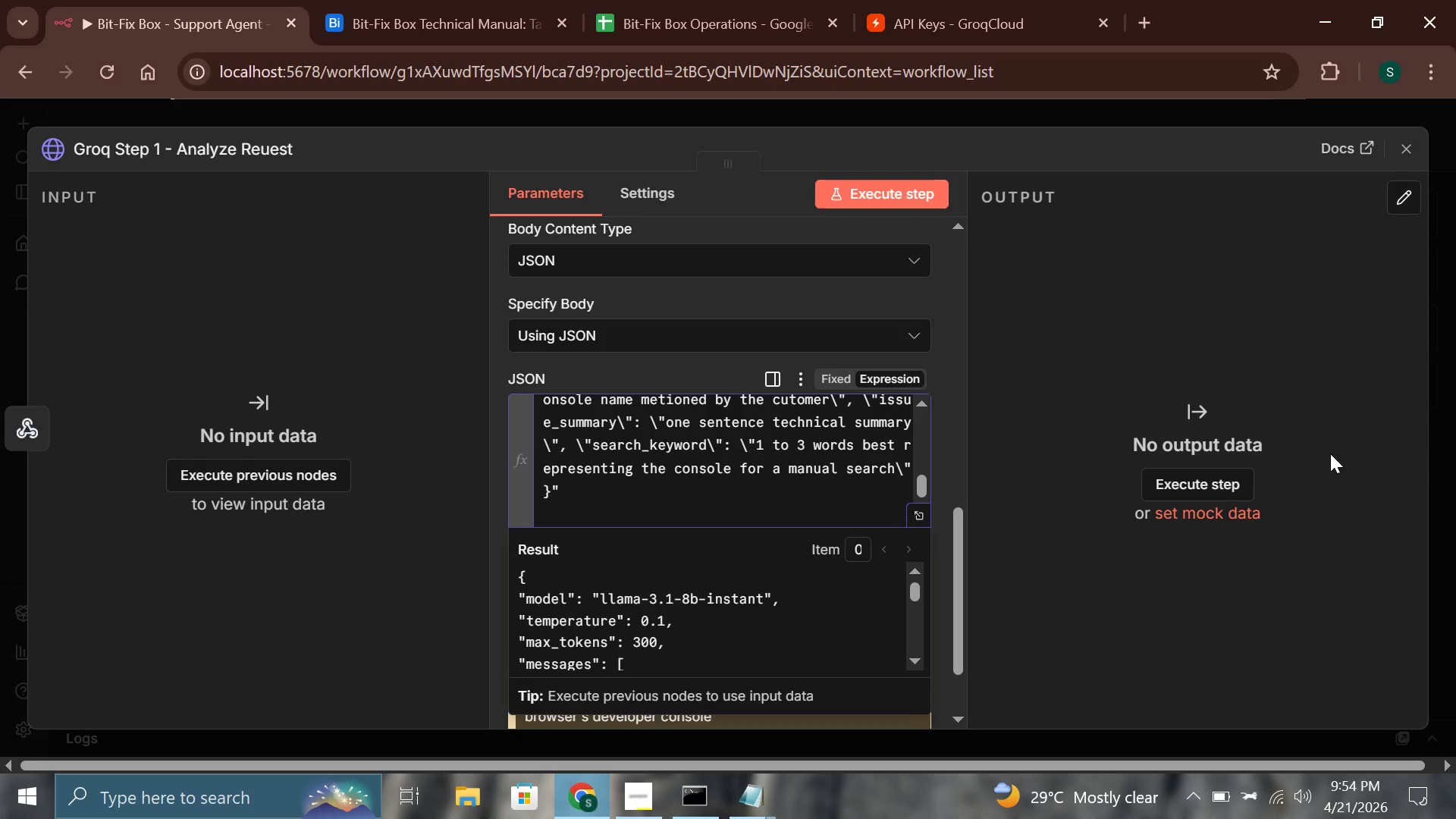 
wait(27.62)
 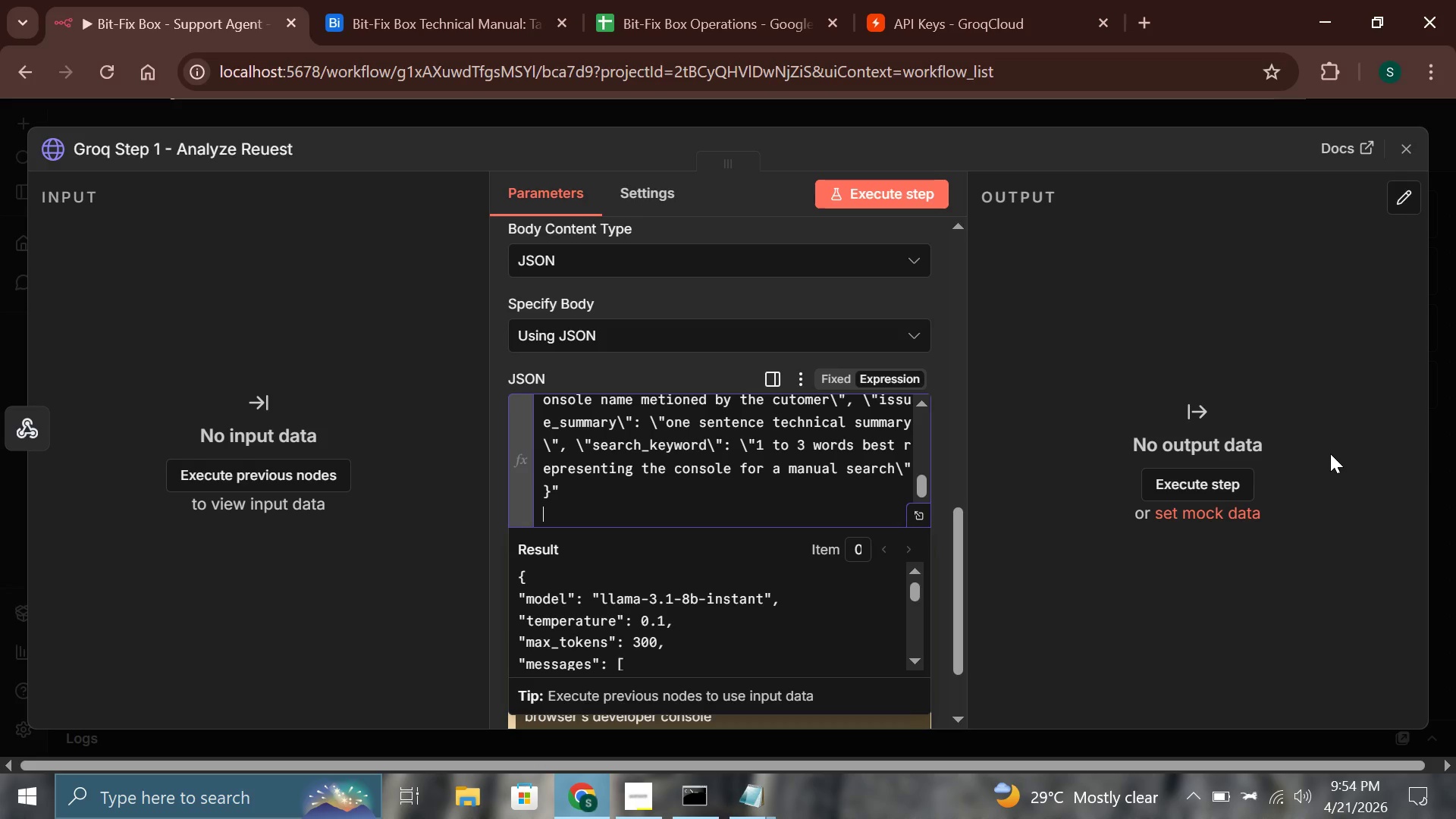 
key(Shift+BracketRight)
 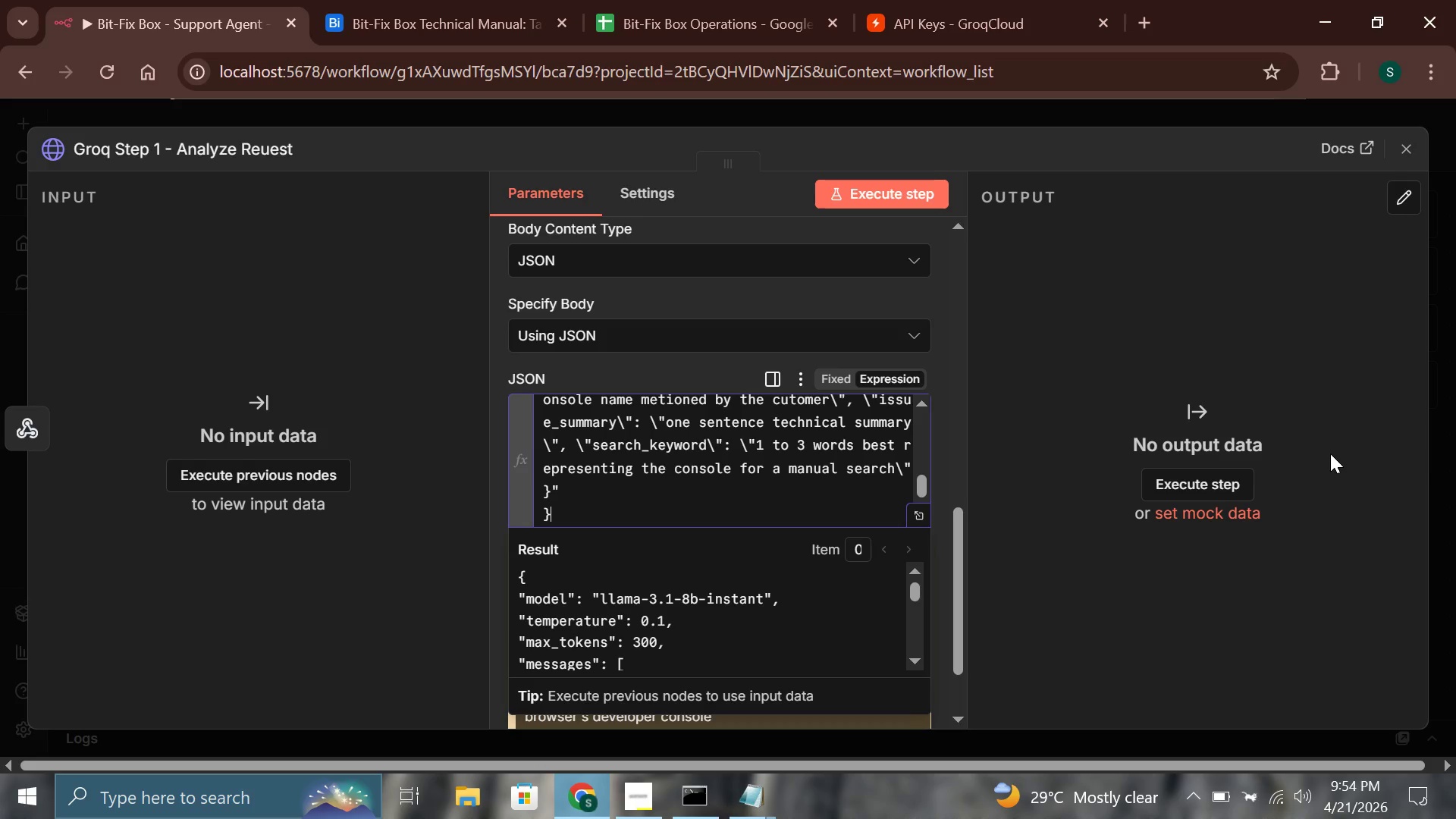 
key(Comma)
 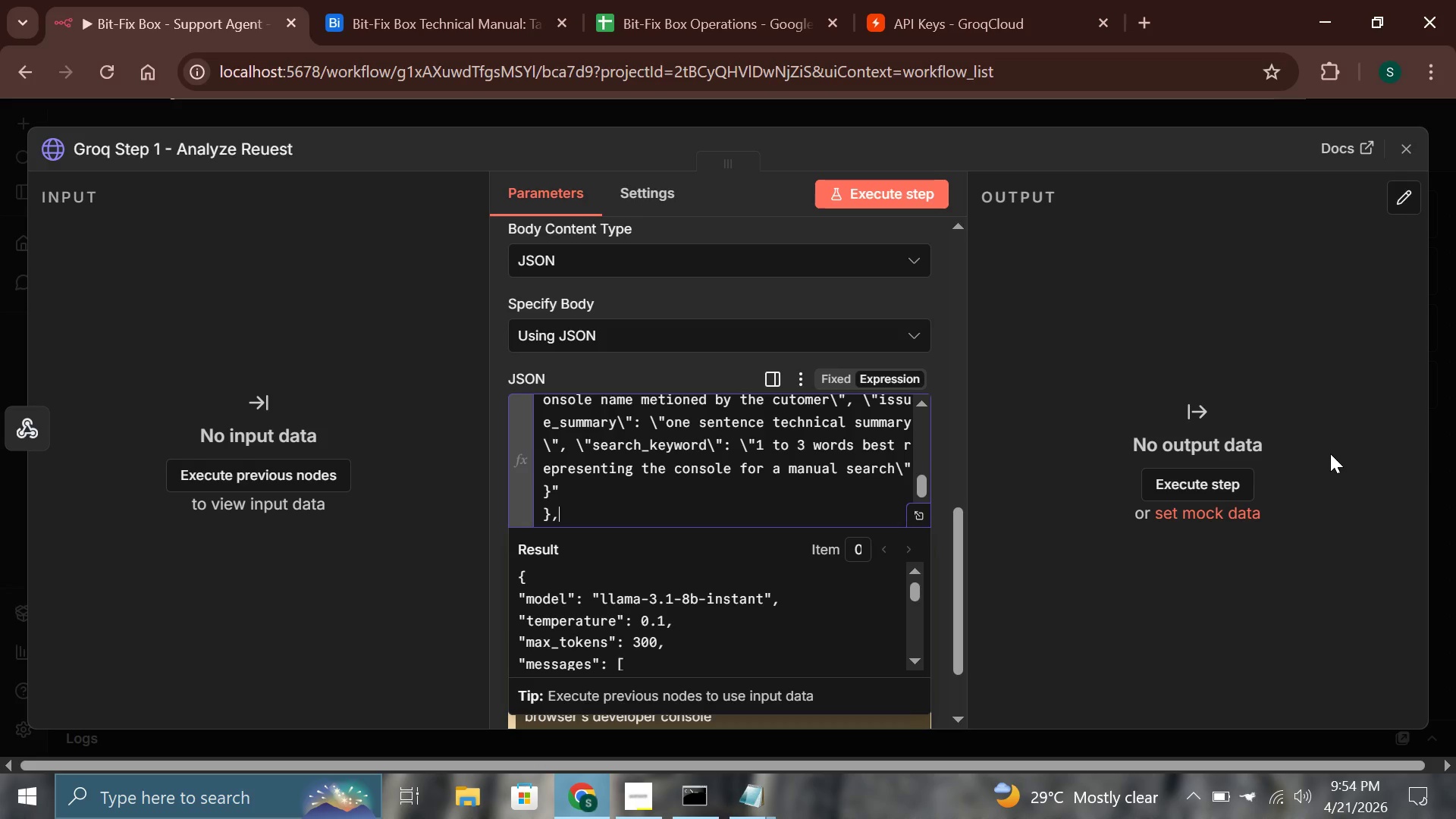 
key(Enter)
 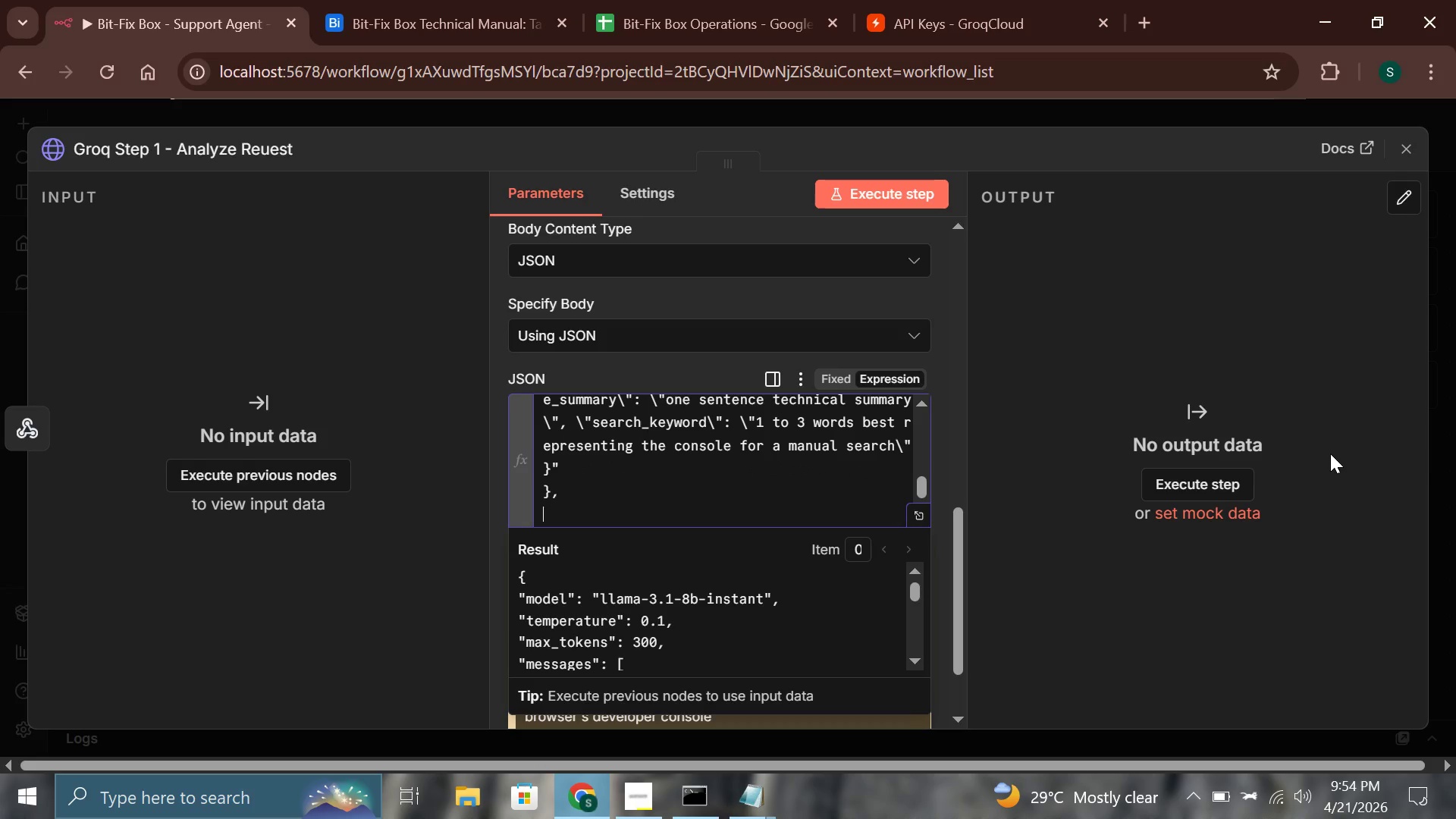 
key(Shift+BracketLeft)
 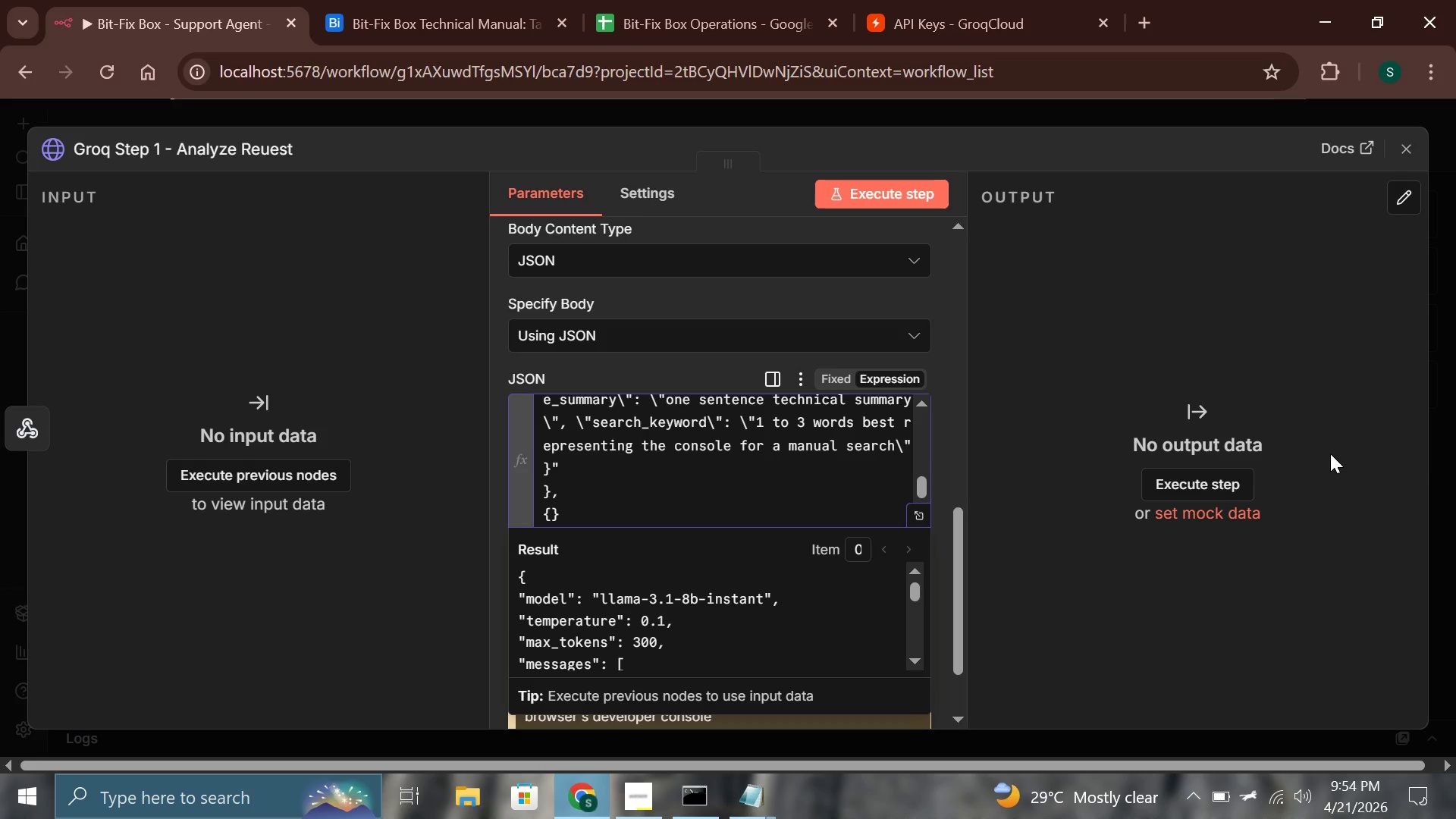 
key(Enter)
 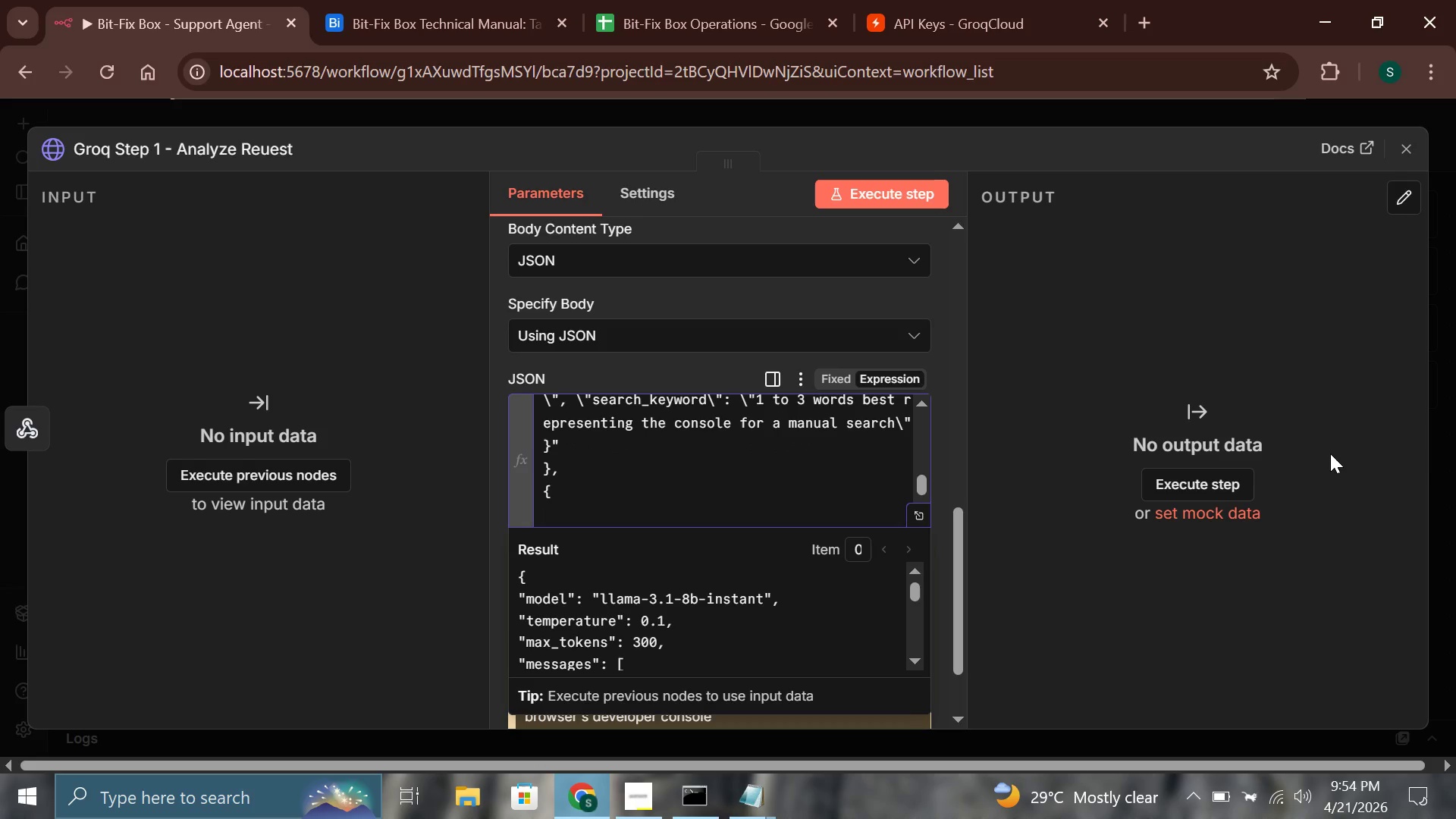 
type(ro)
key(Backspace)
key(Backspace)
type("role)
 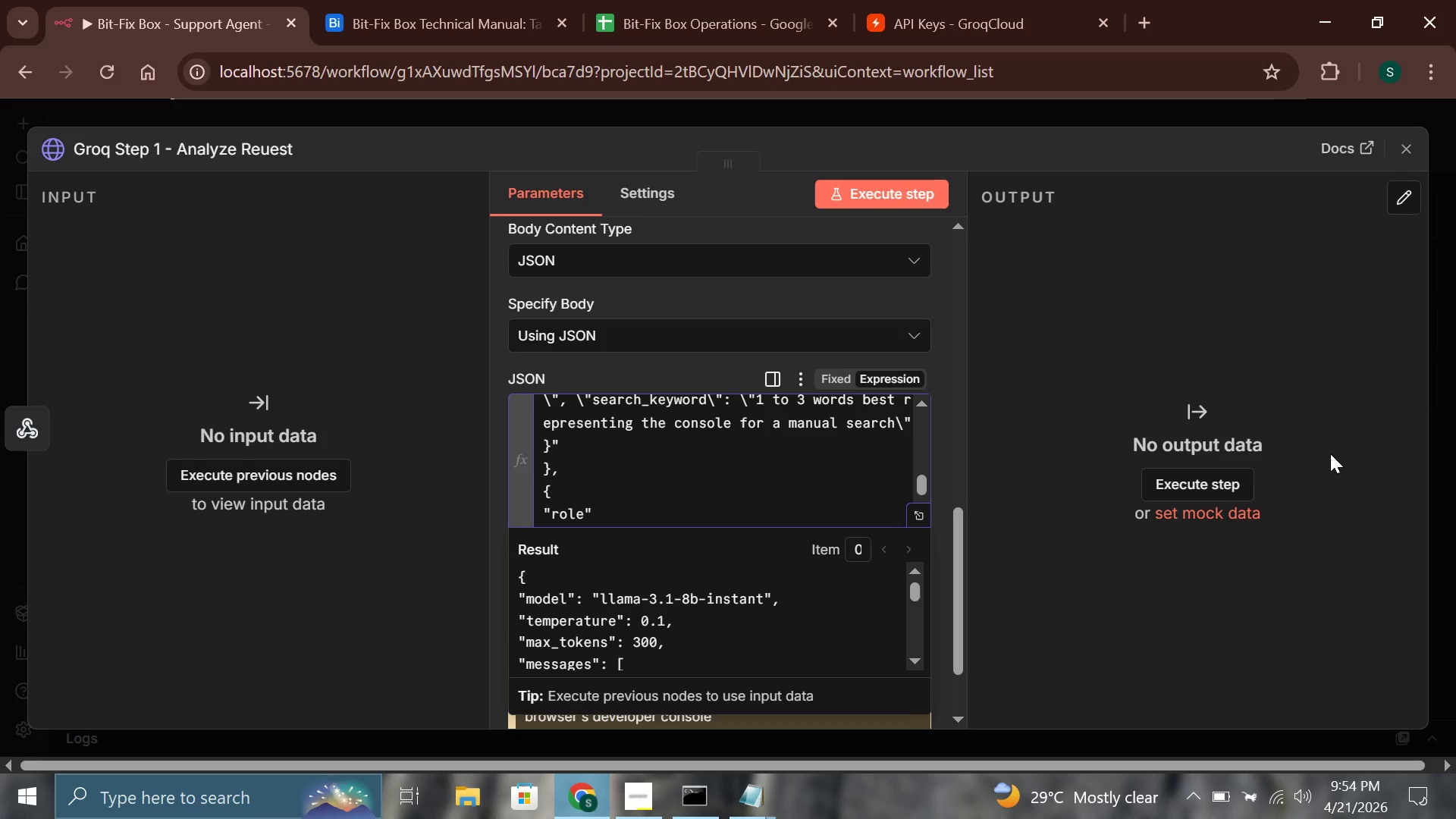 
key(ArrowRight)
 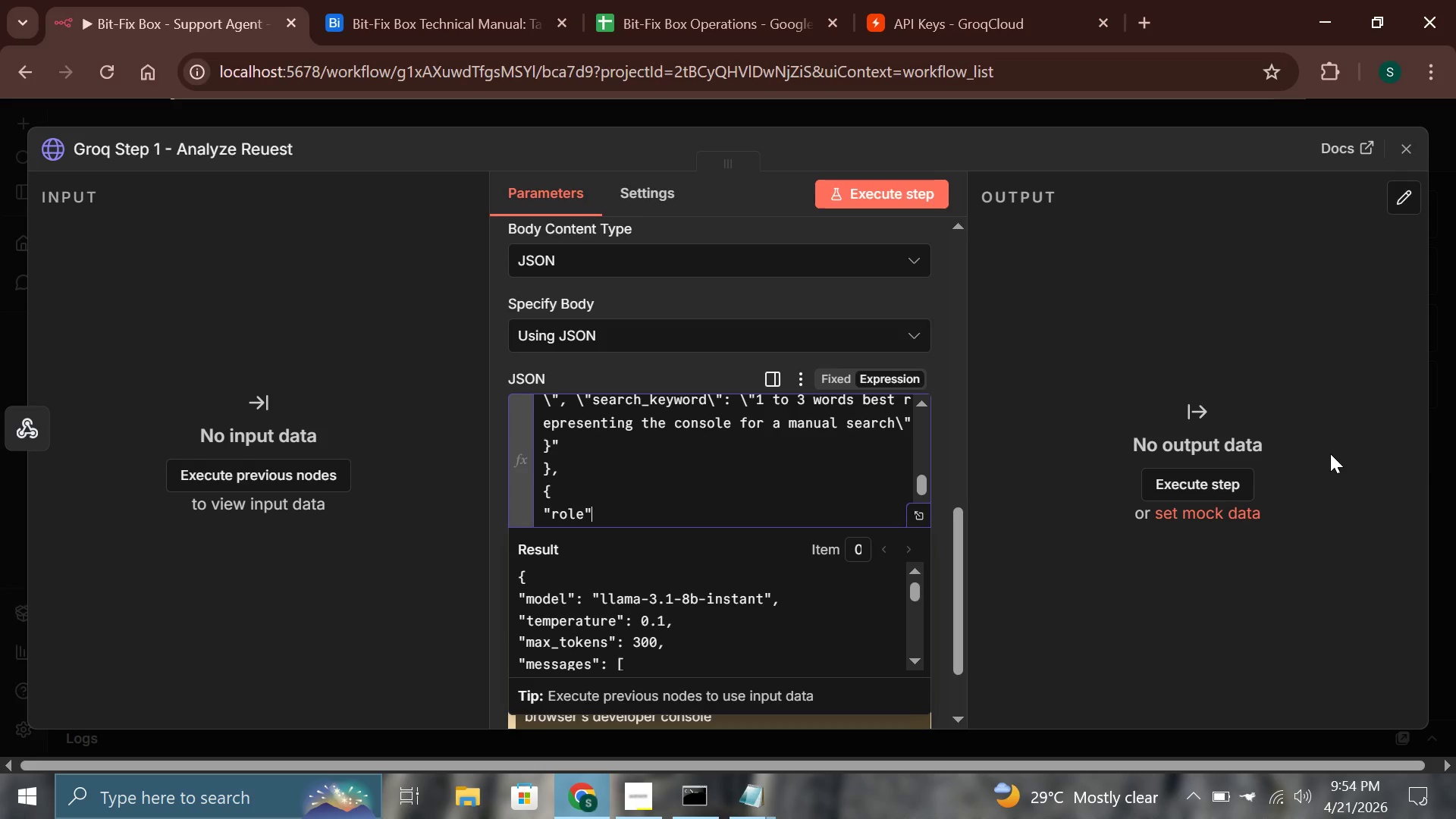 
type(: "user)
 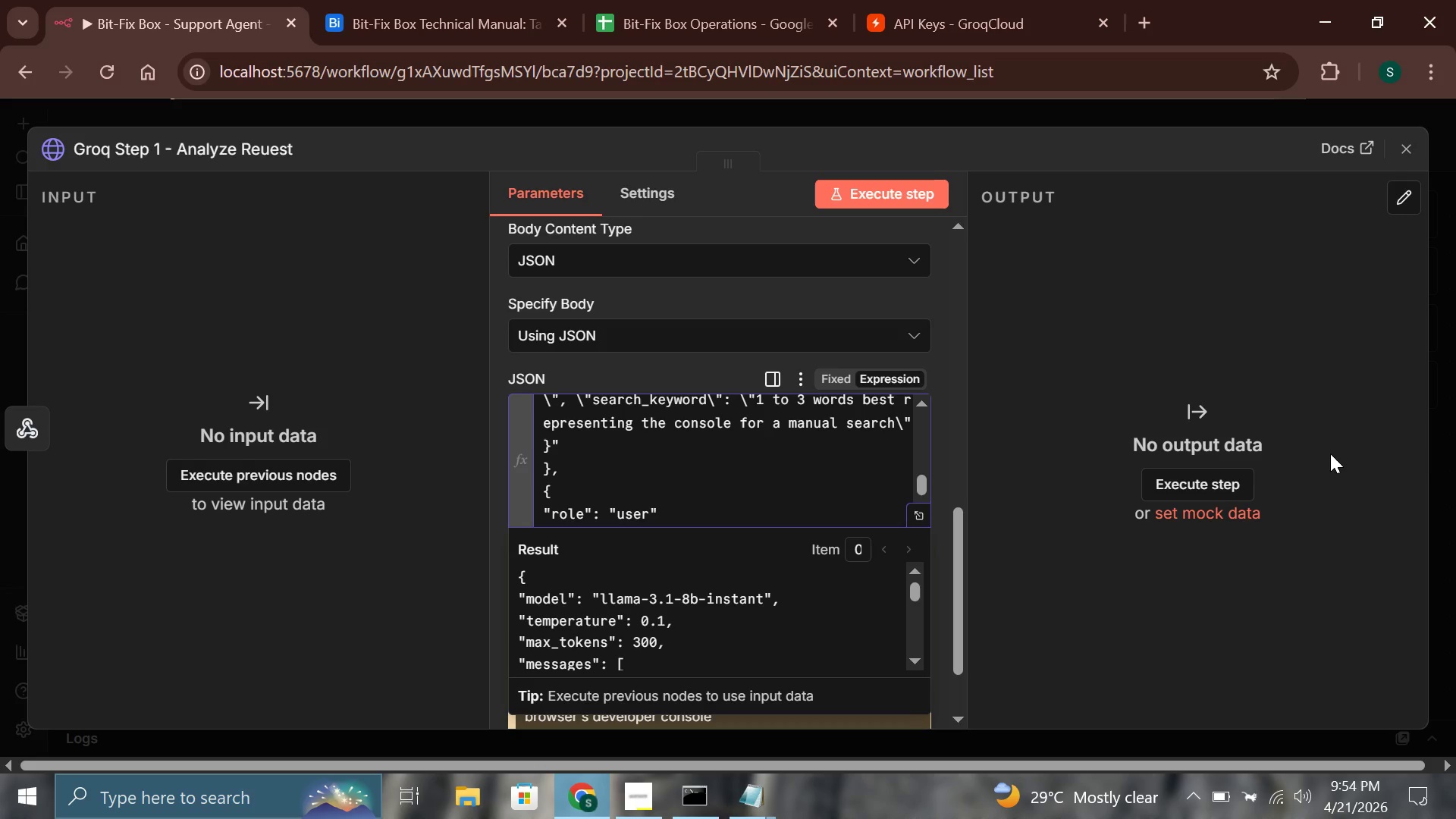 
wait(14.48)
 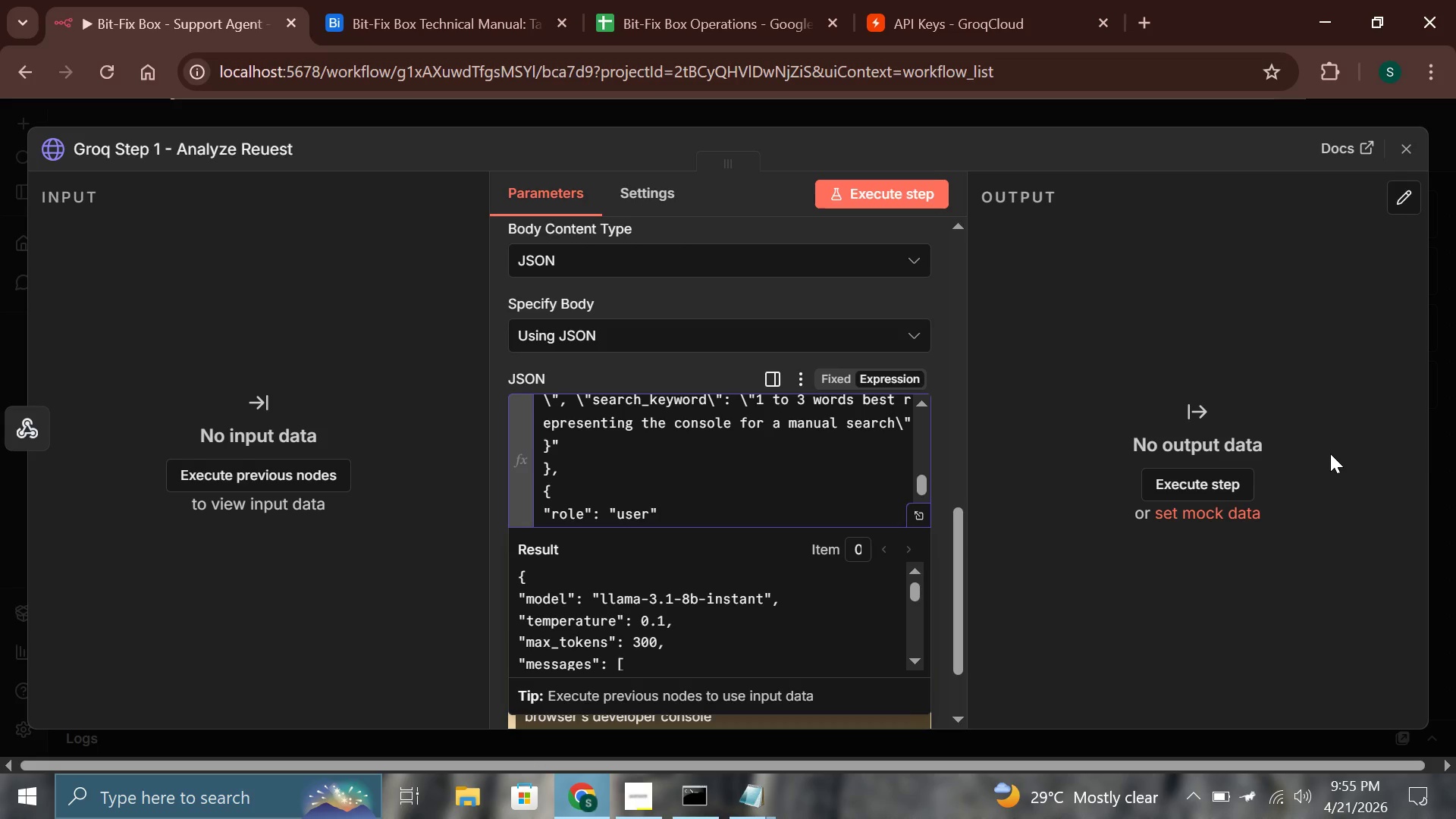 
key(ArrowRight)
 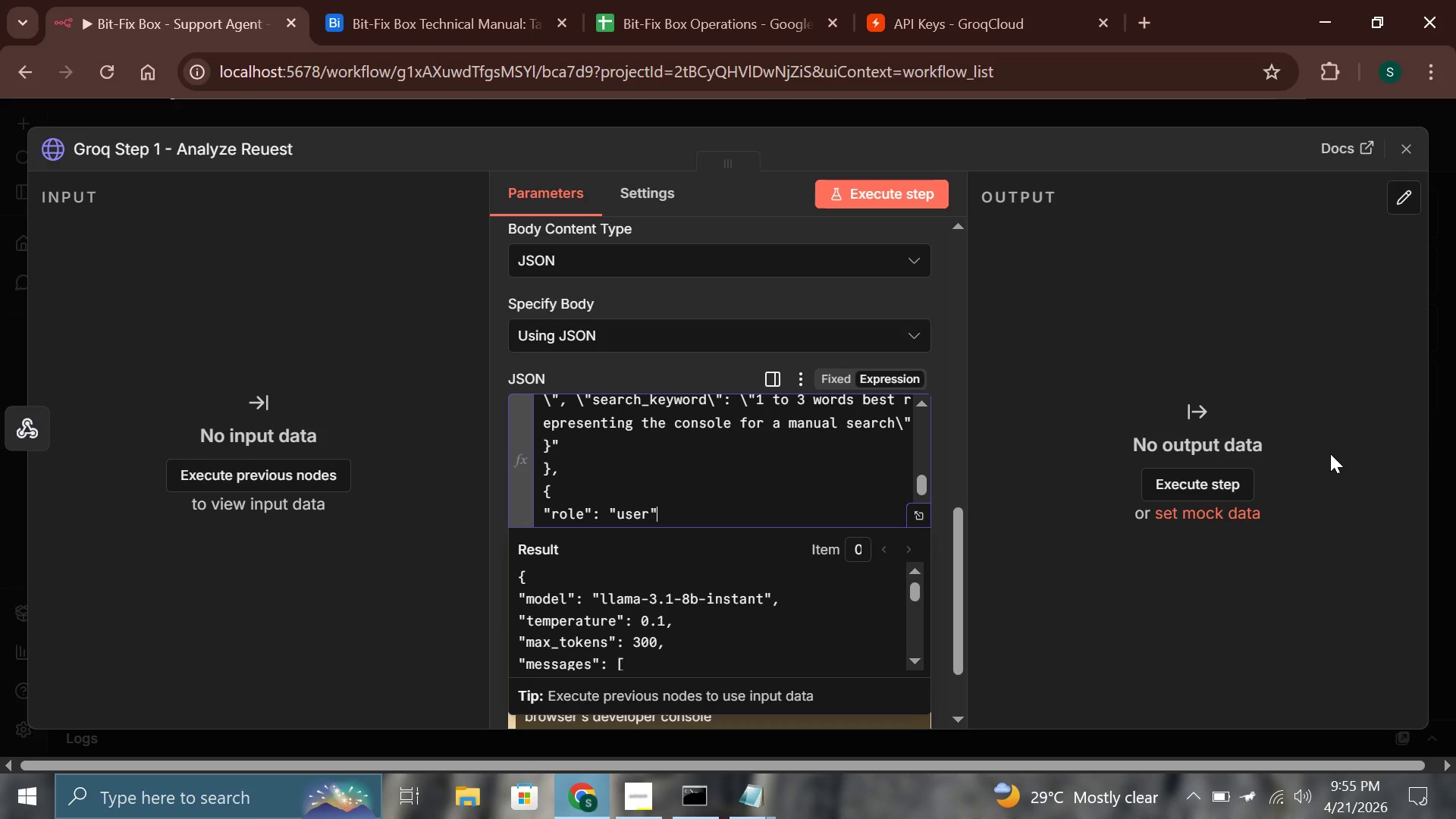 
key(Comma)
 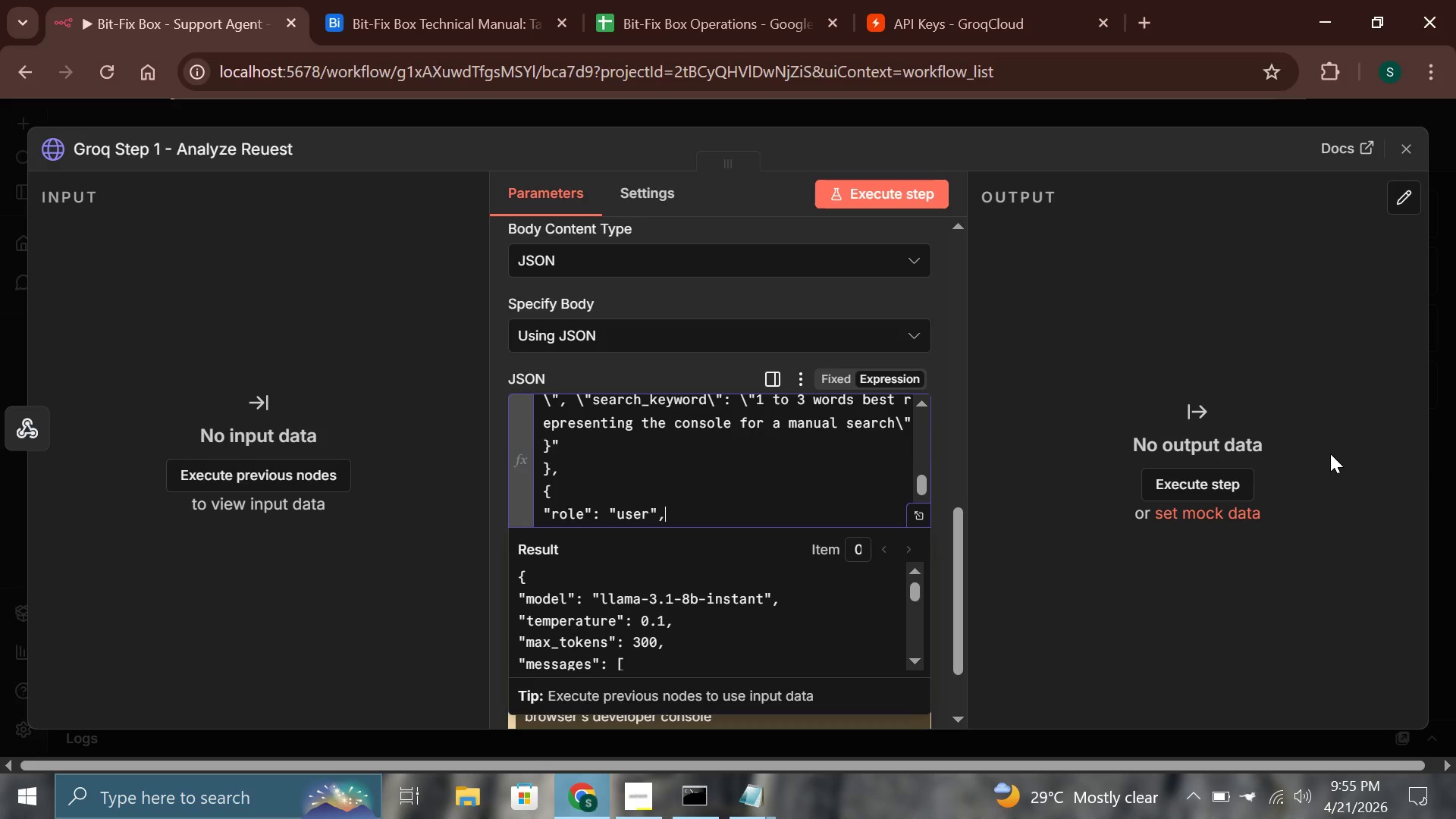 
key(Enter)
 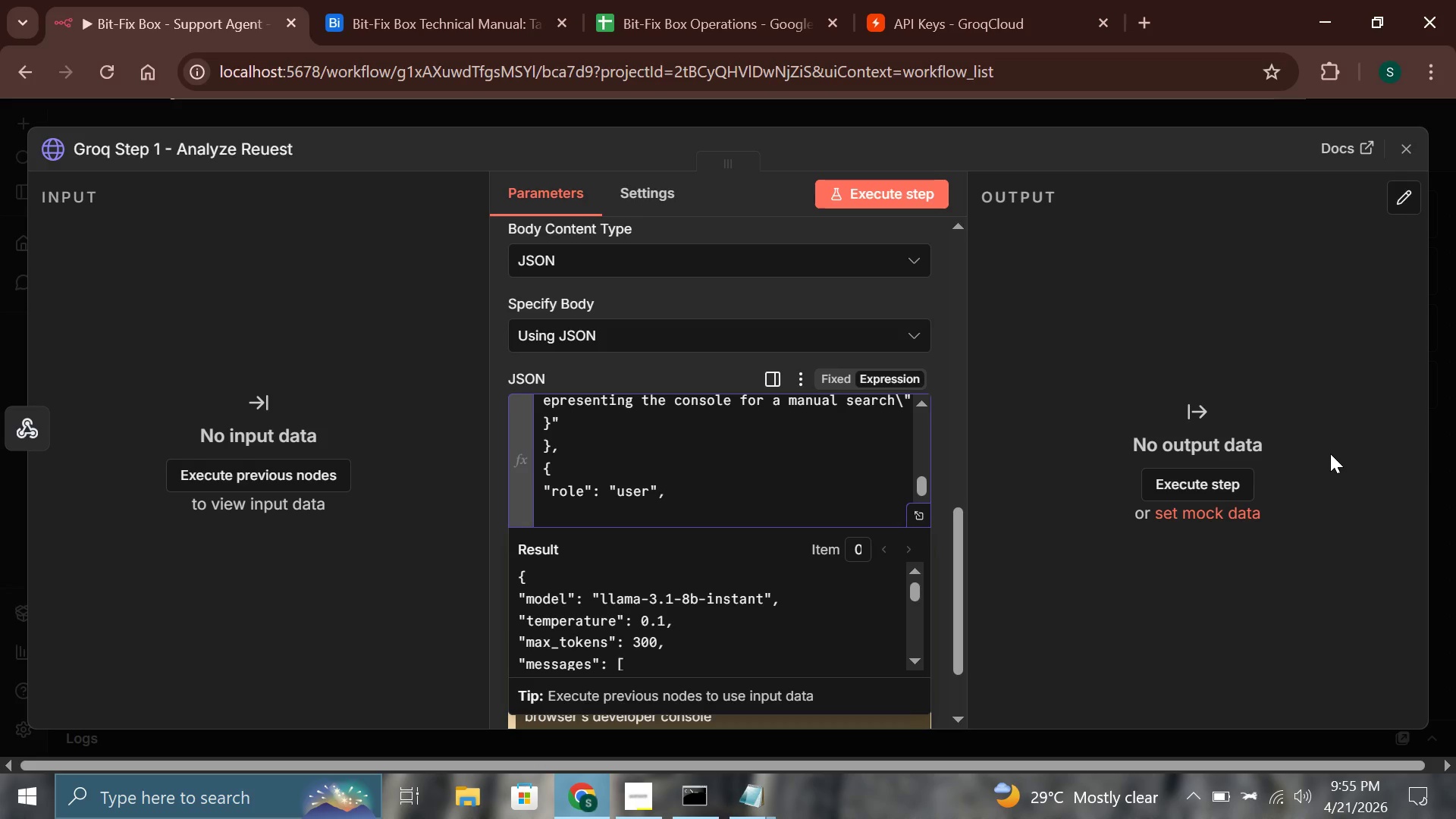 
type("const)
key(Backspace)
key(Backspace)
type(tent)
 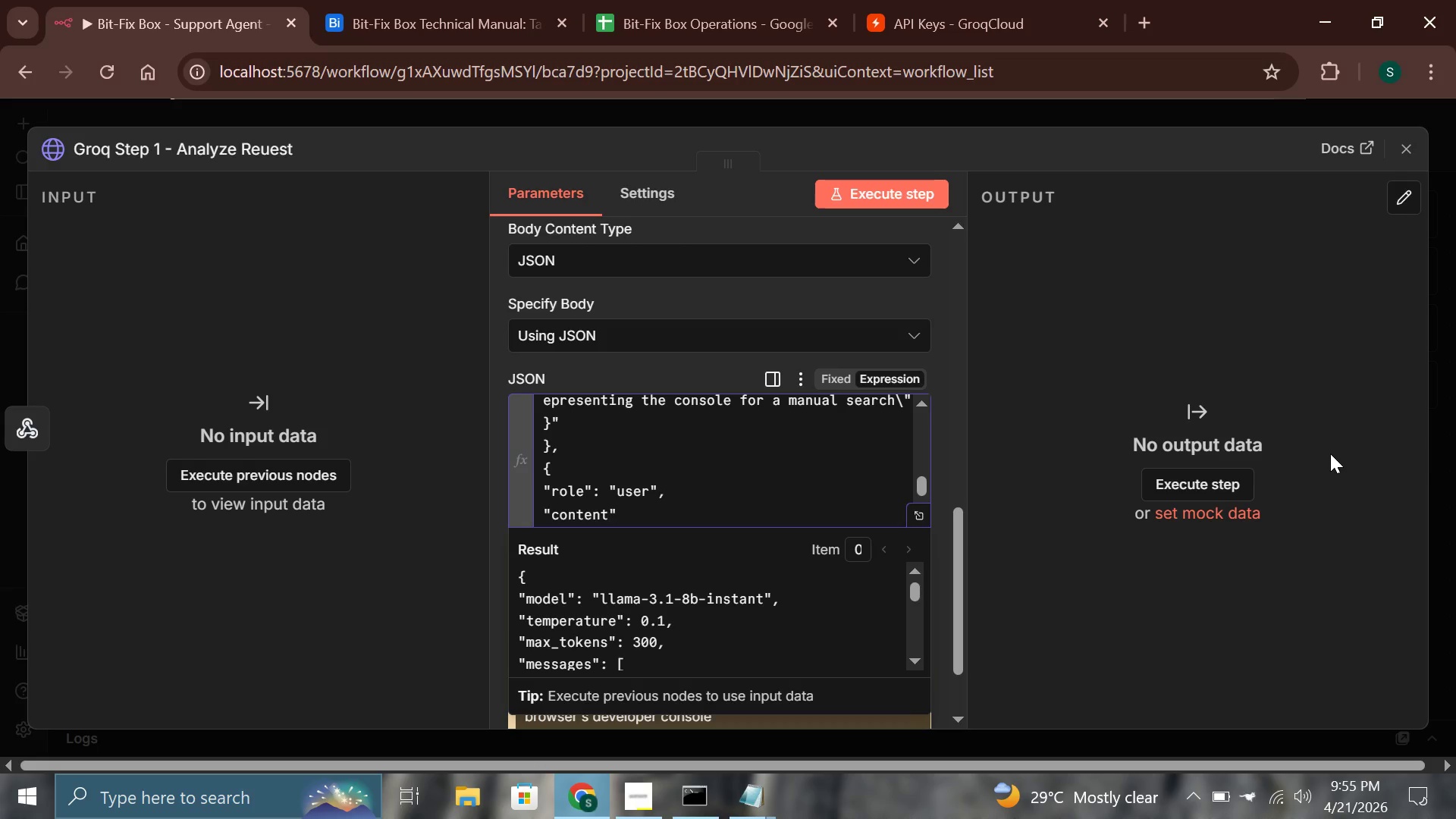 
key(ArrowRight)
 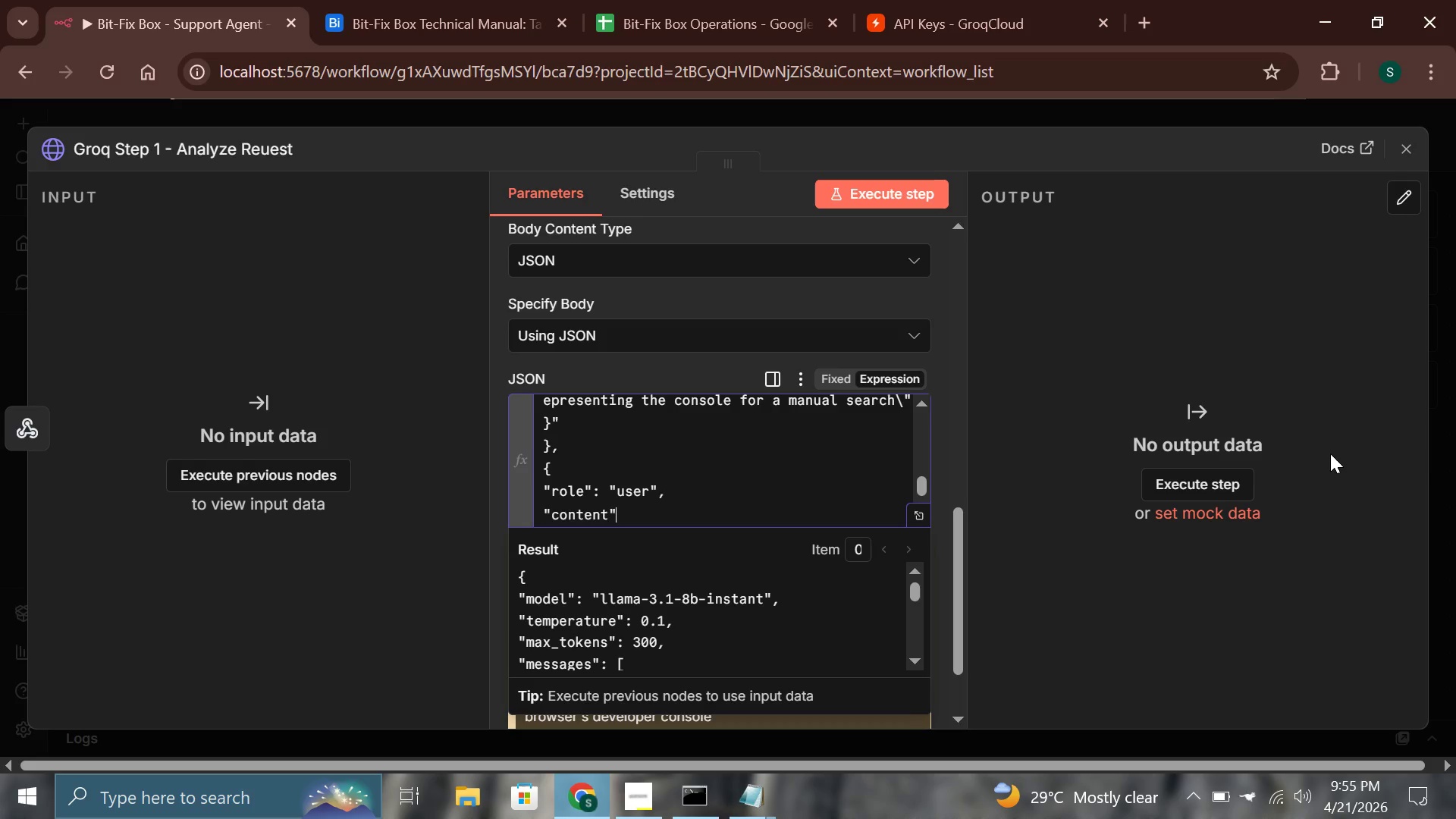 
type(: "+)
key(Backspace)
type(={{$json)
 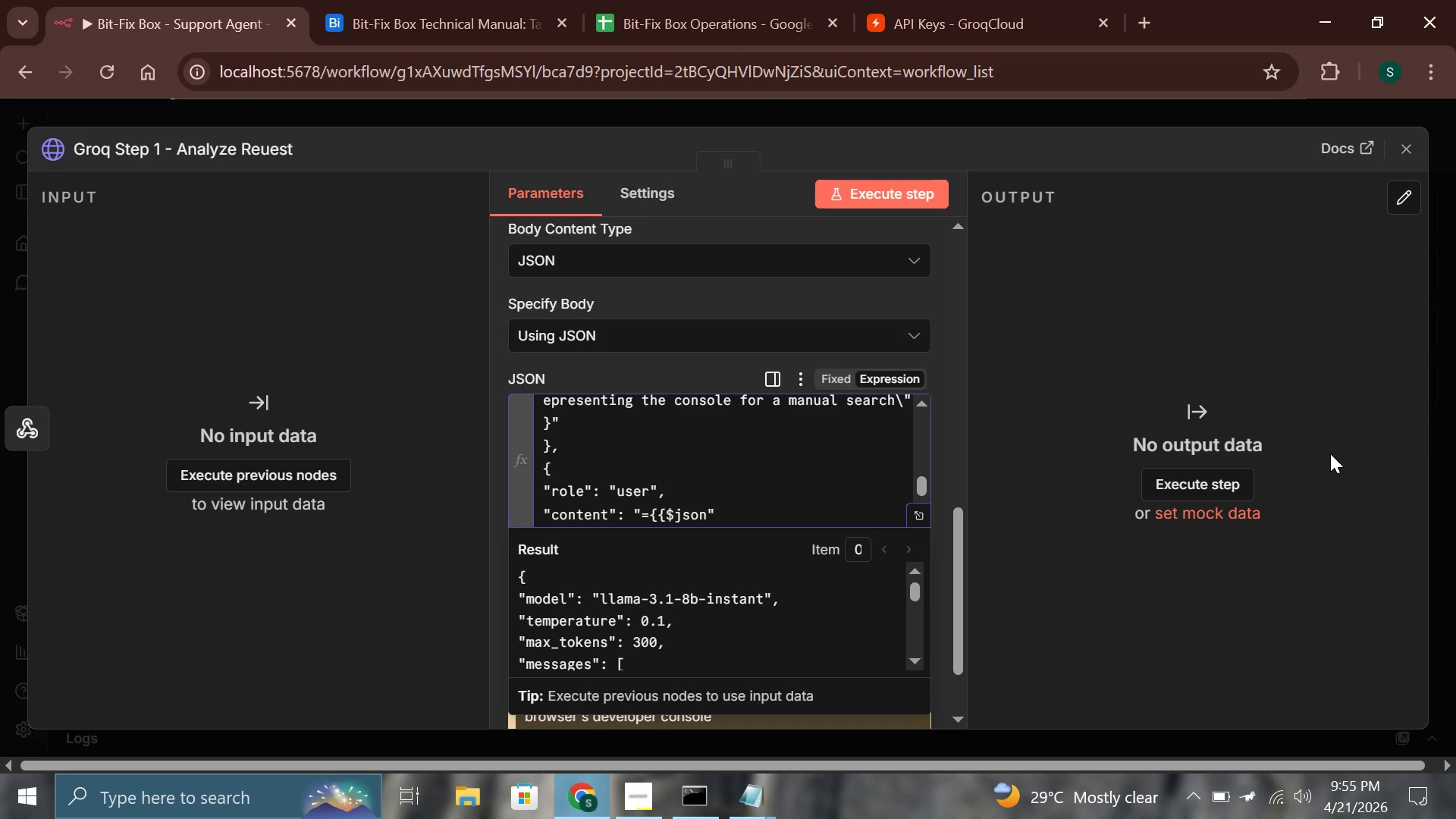 
hold_key(key=ArrowLeft, duration=0.56)
 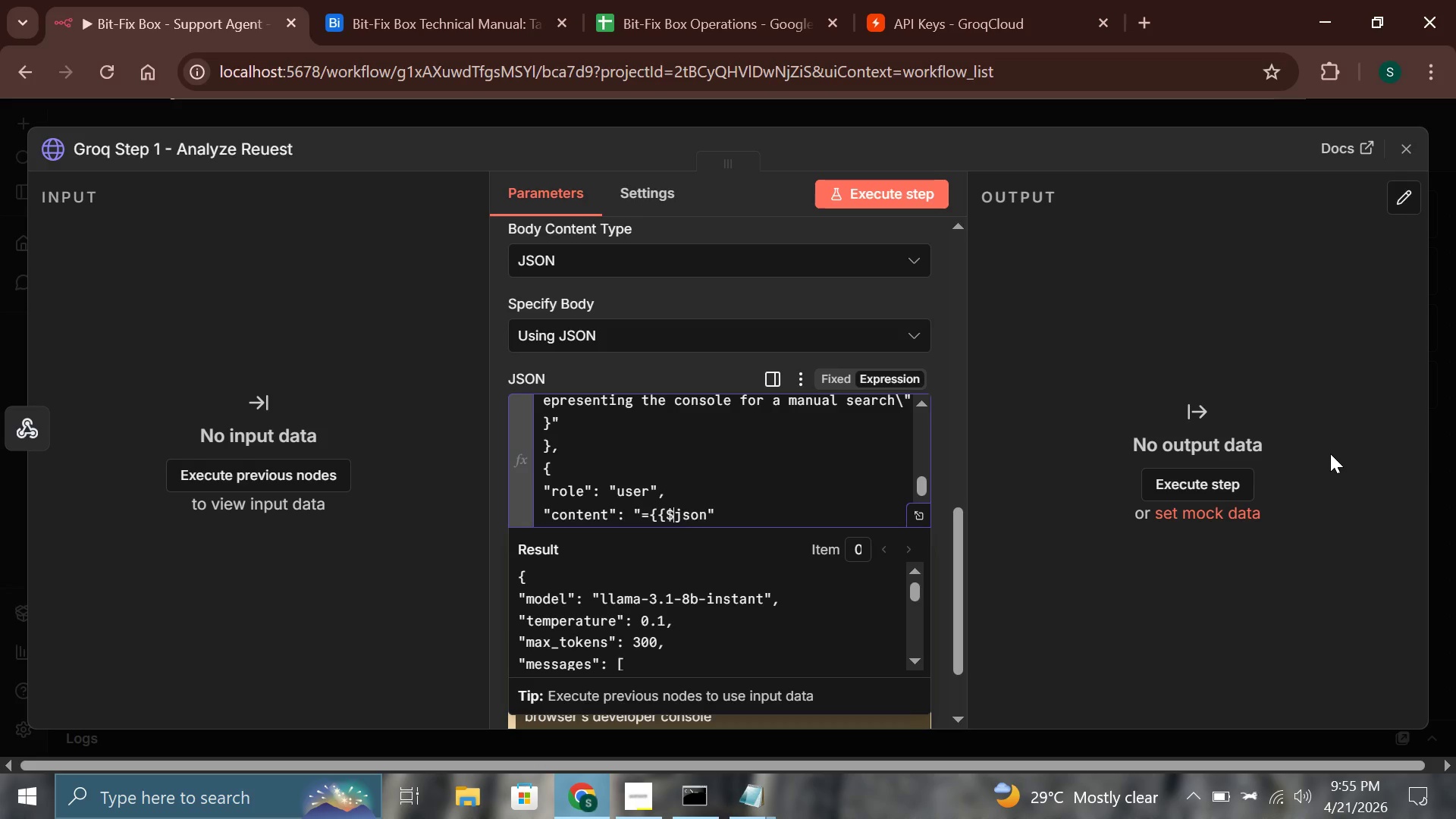 
key(ArrowLeft)
 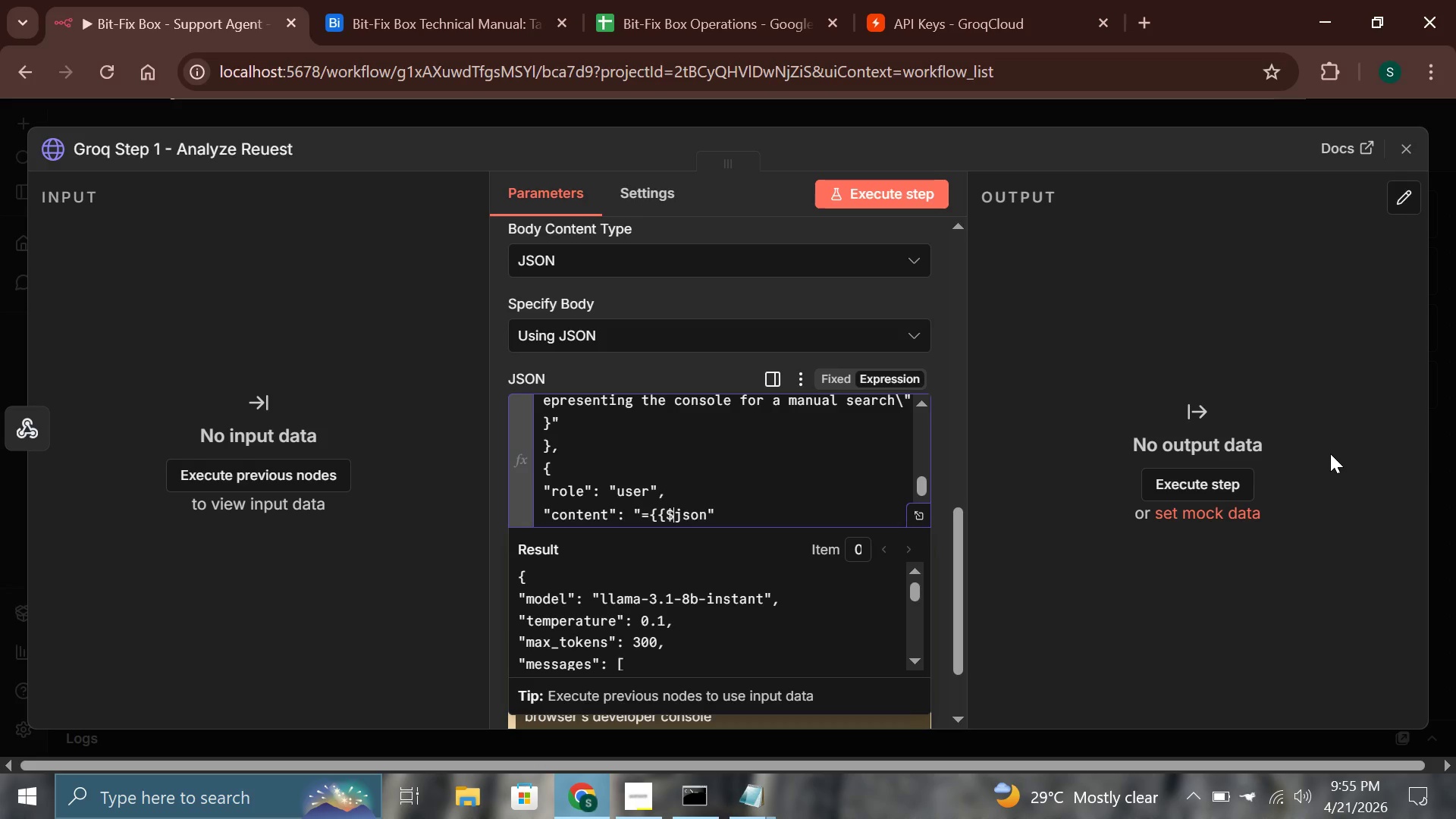 
key(ArrowLeft)
 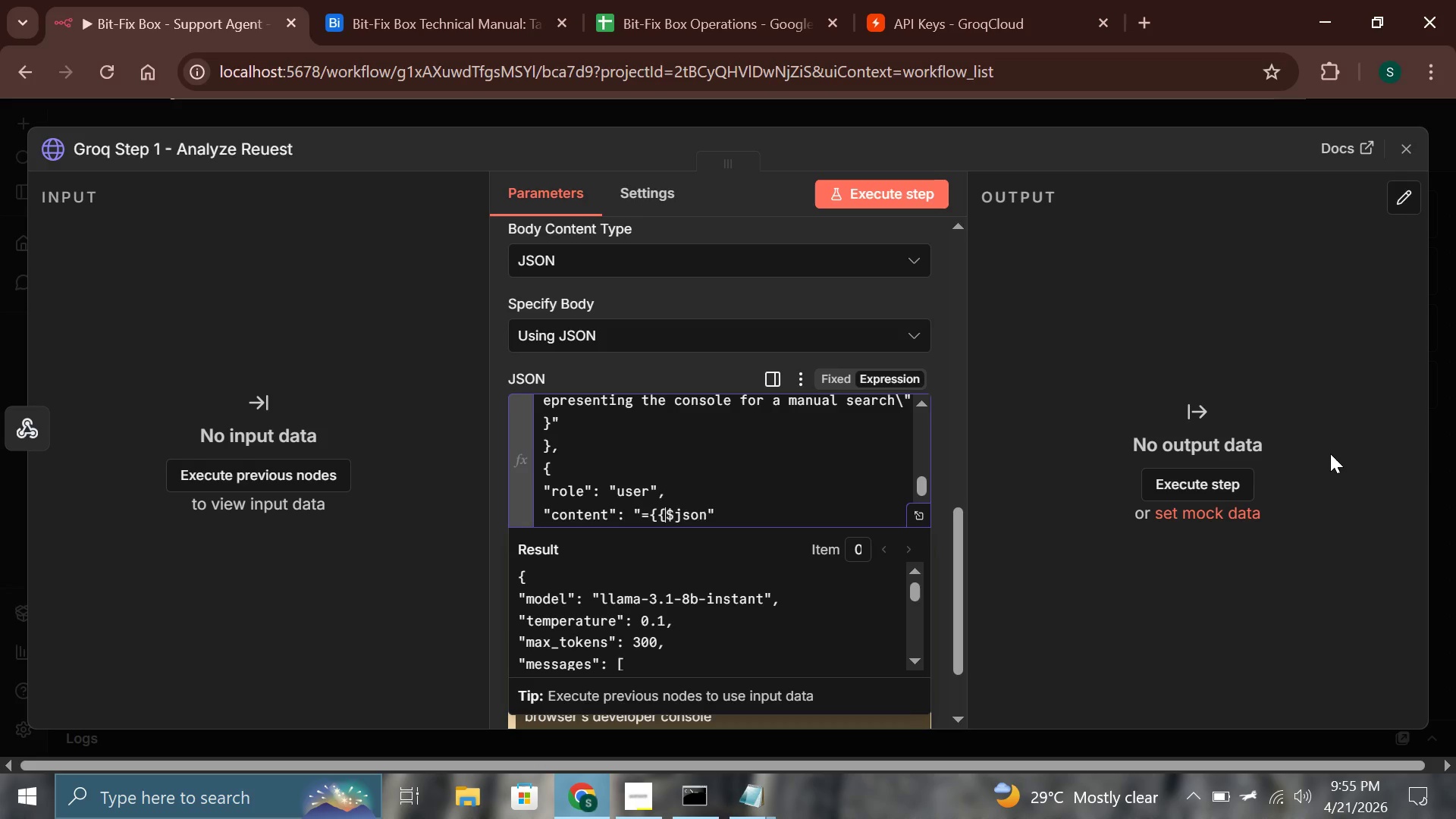 
key(Space)
 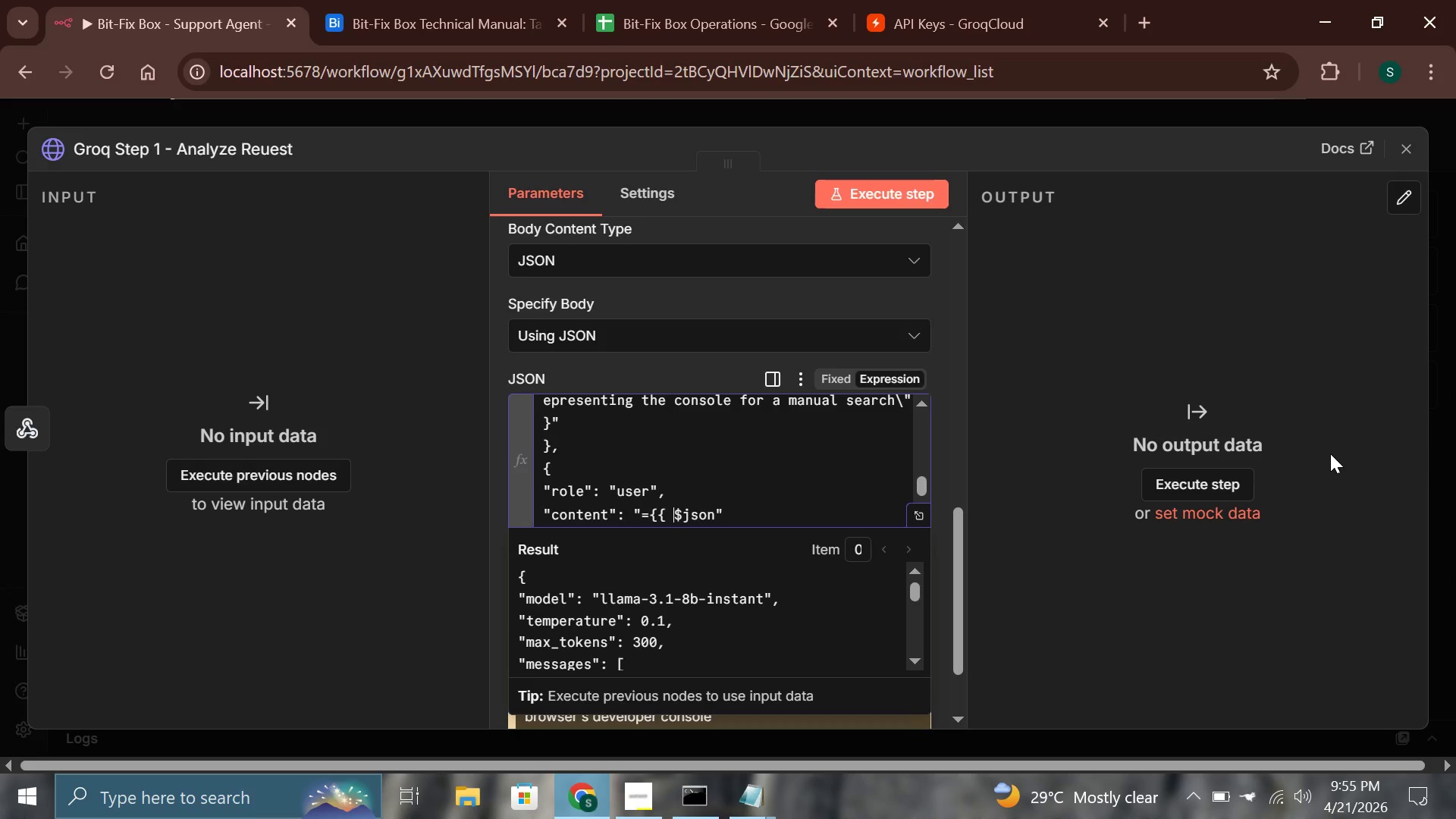 
hold_key(key=ArrowRight, duration=0.56)
 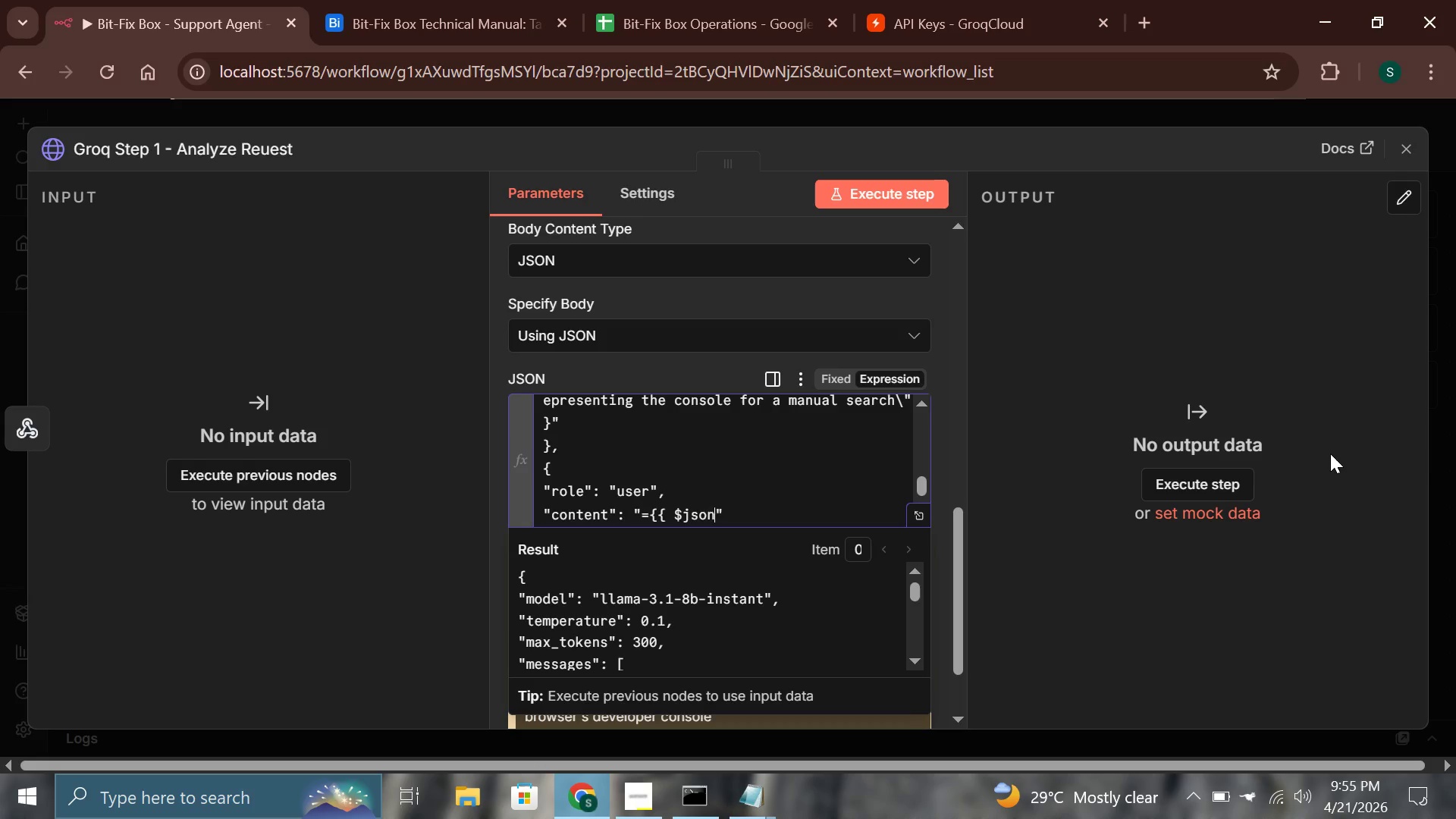 
hold_key(key=ArrowRight, duration=0.42)
 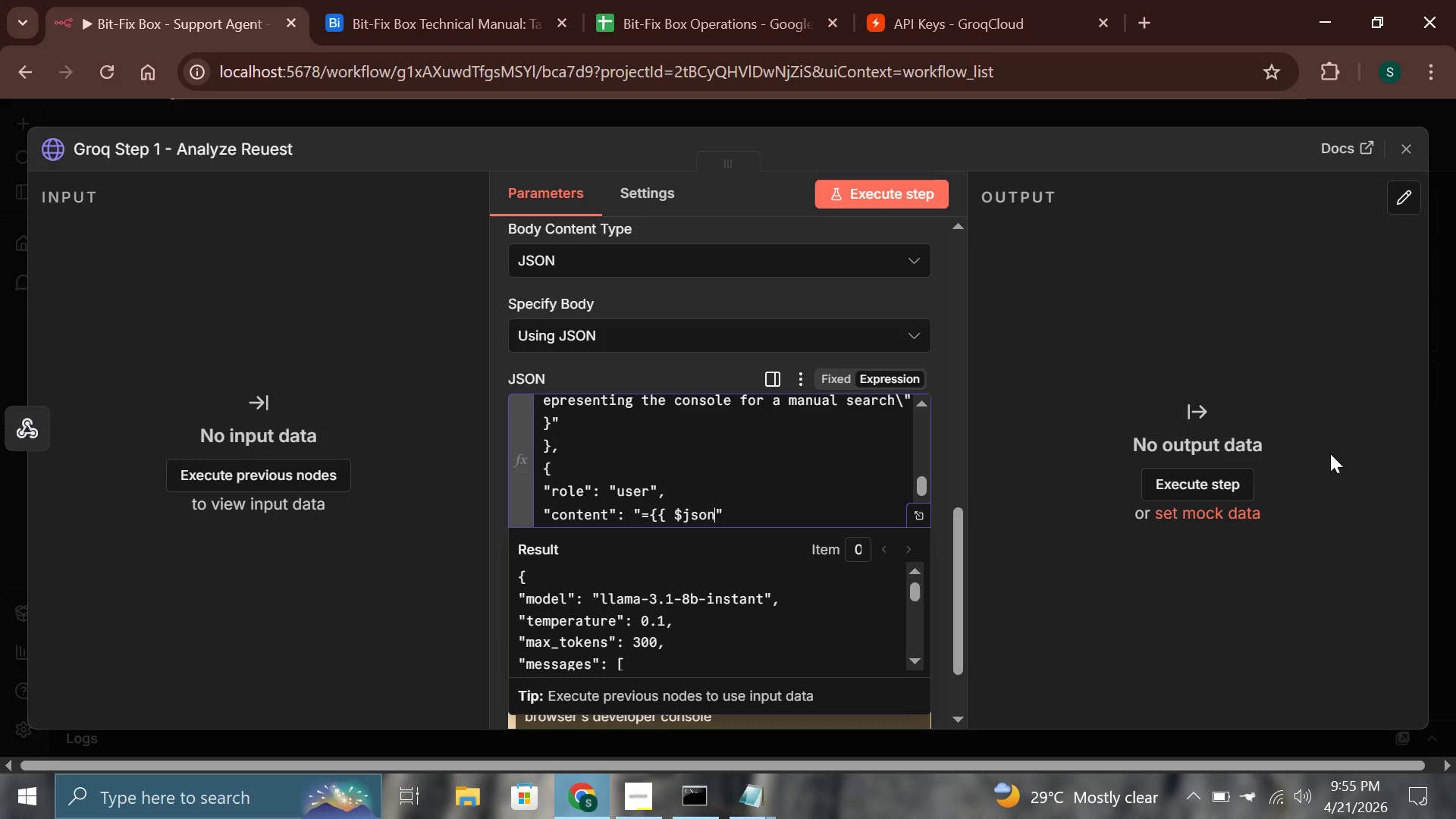 
key(ArrowRight)
 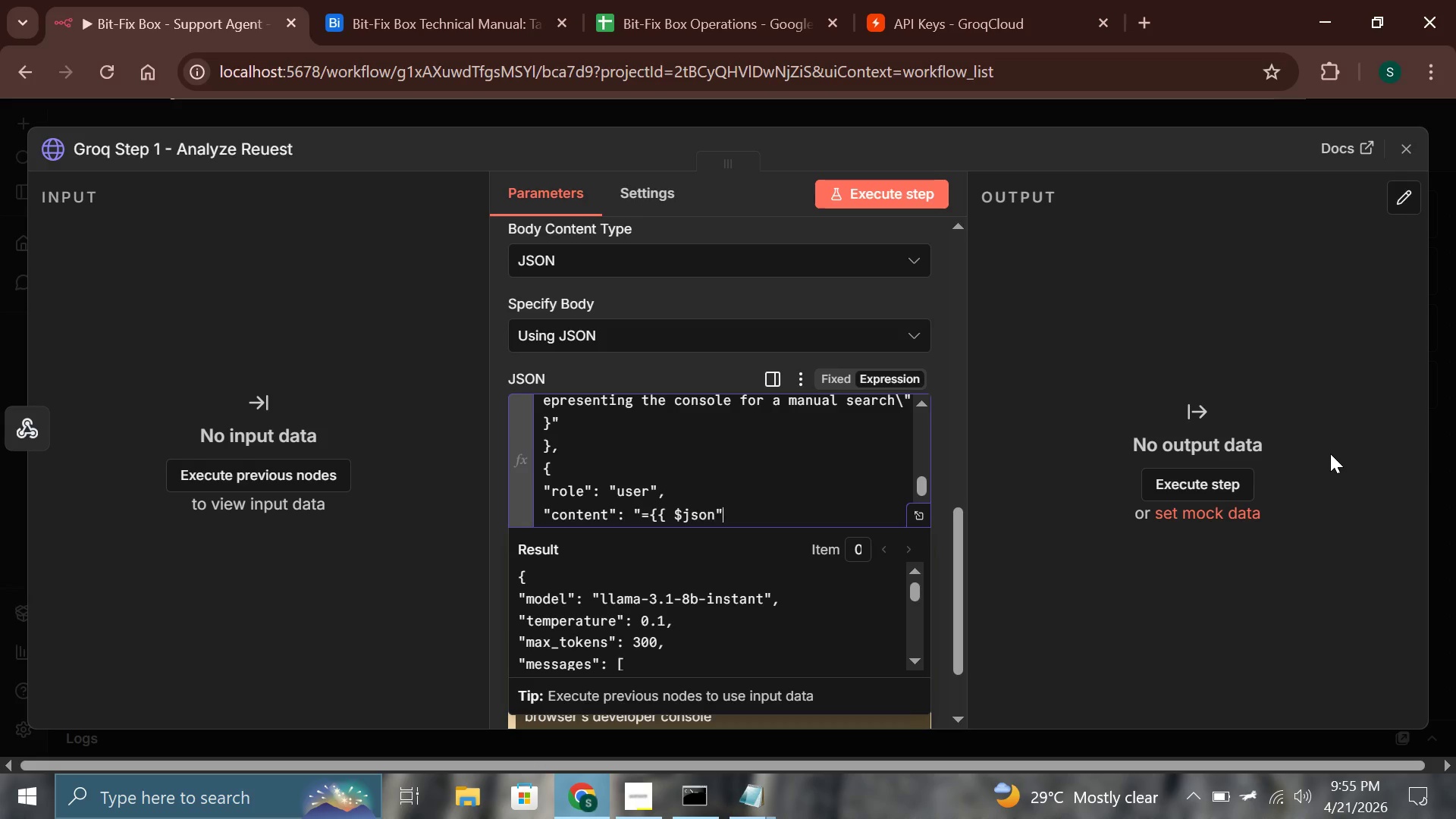 
key(ArrowRight)
 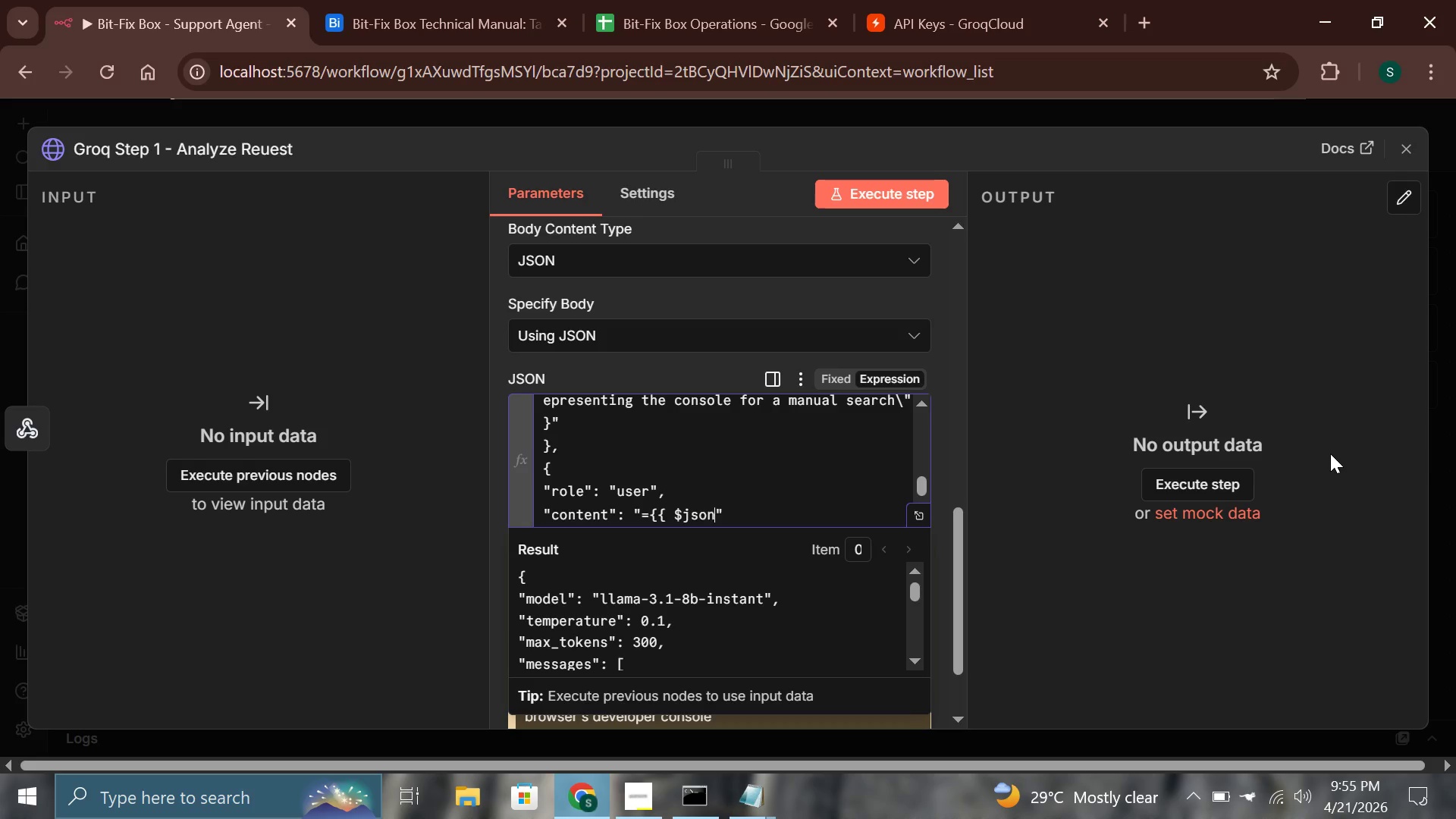 
key(ArrowLeft)
 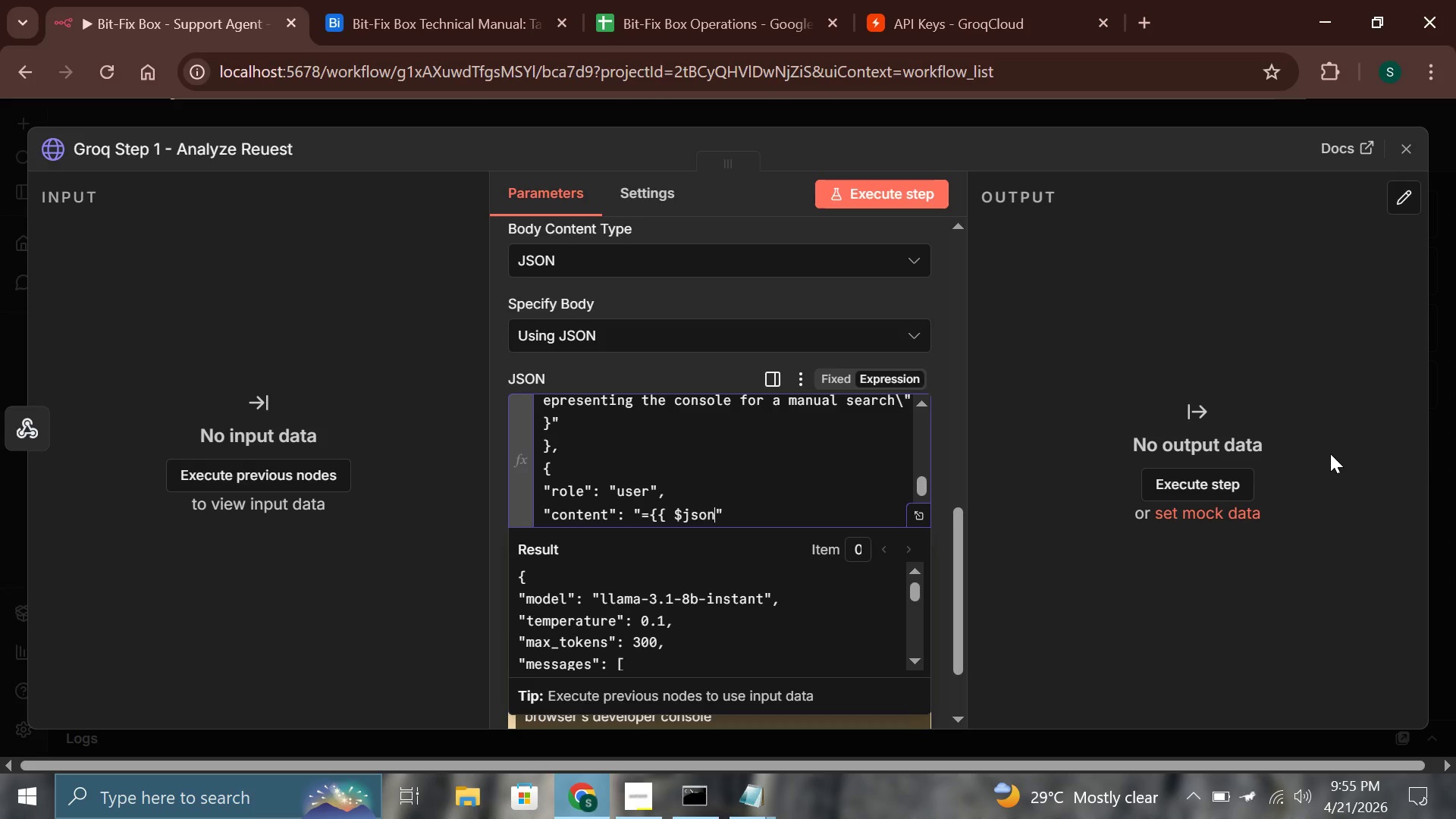 
type(.body.issue_description }})
 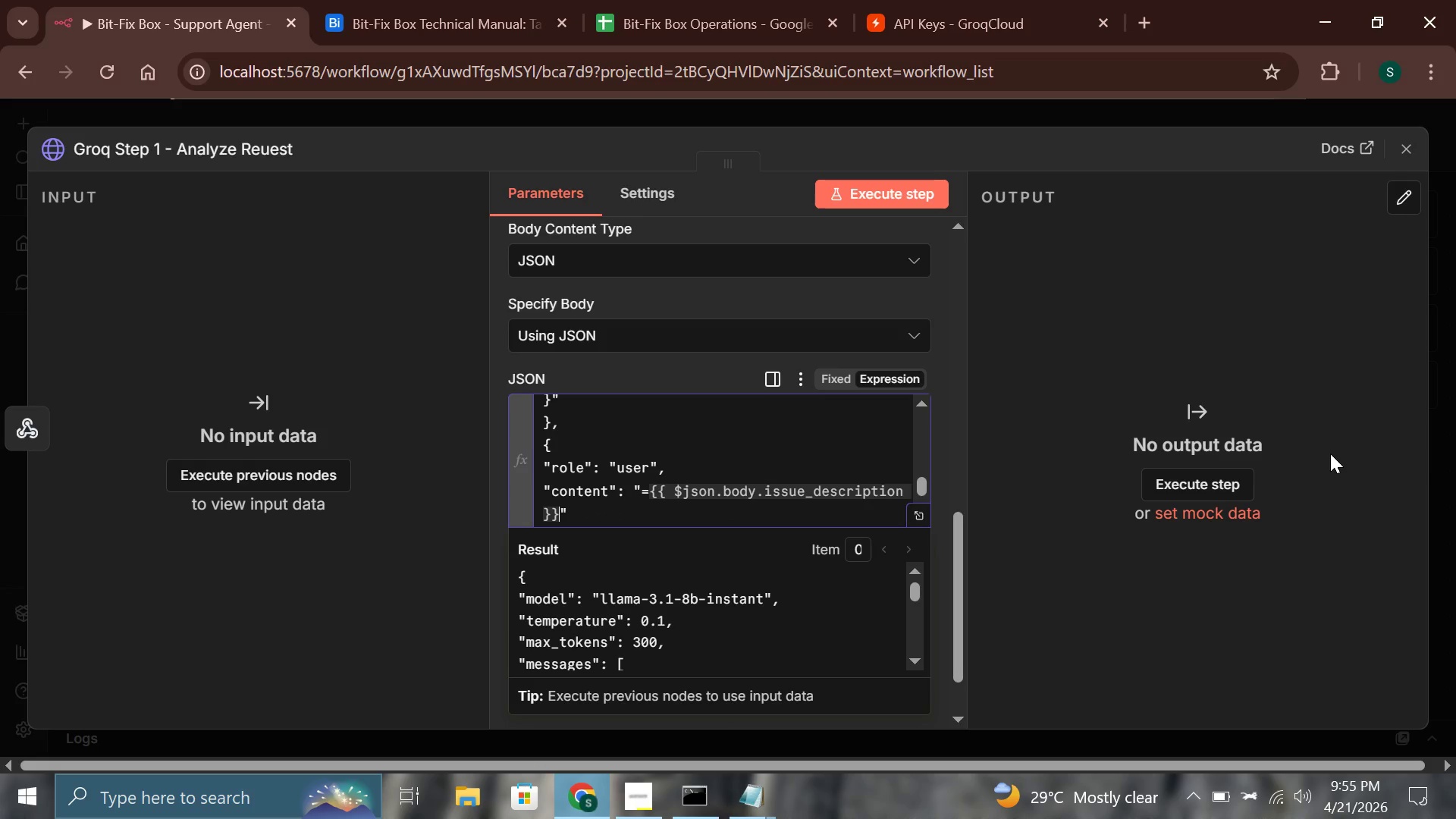 
key(ArrowRight)
 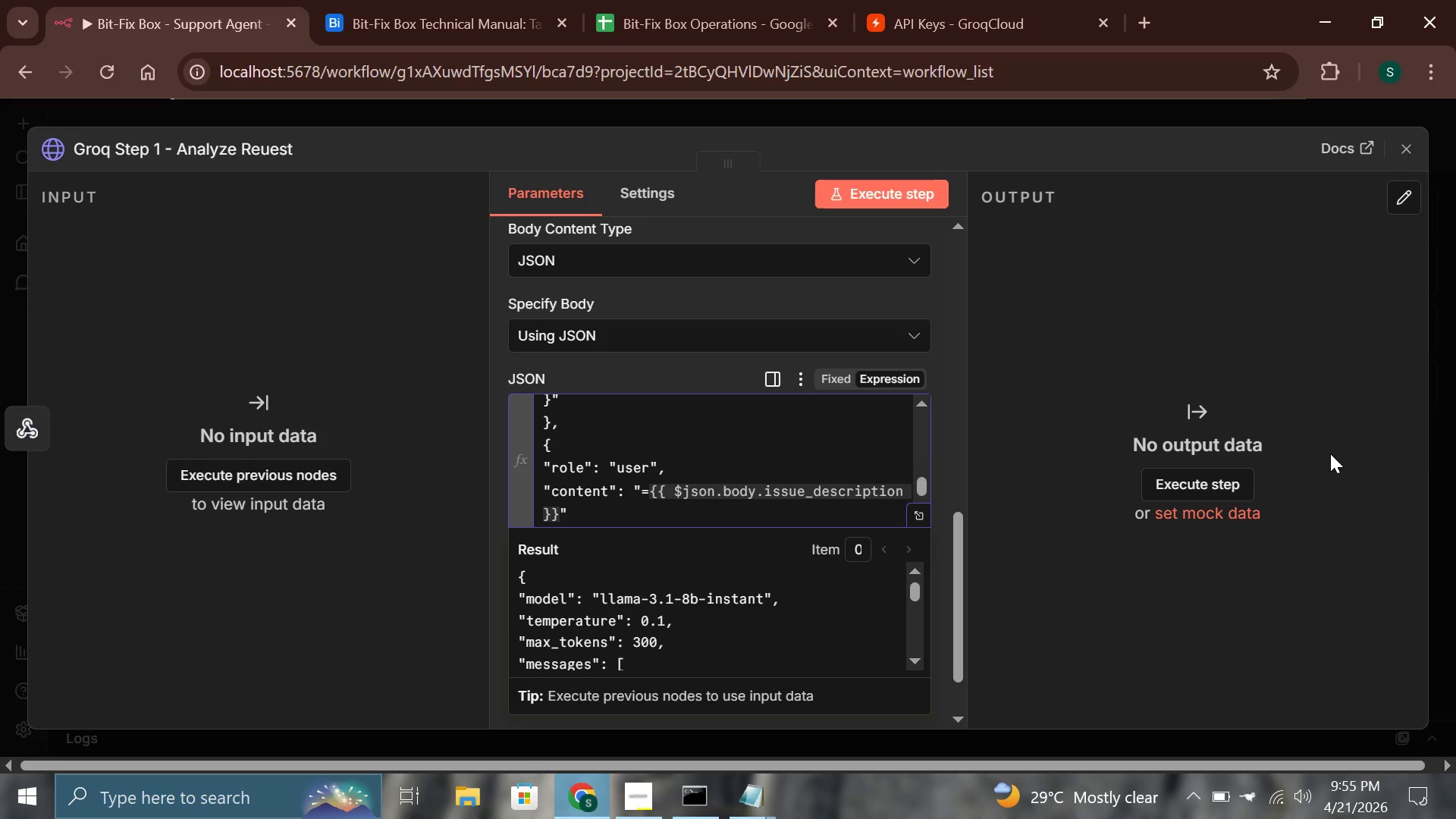 
key(Enter)
 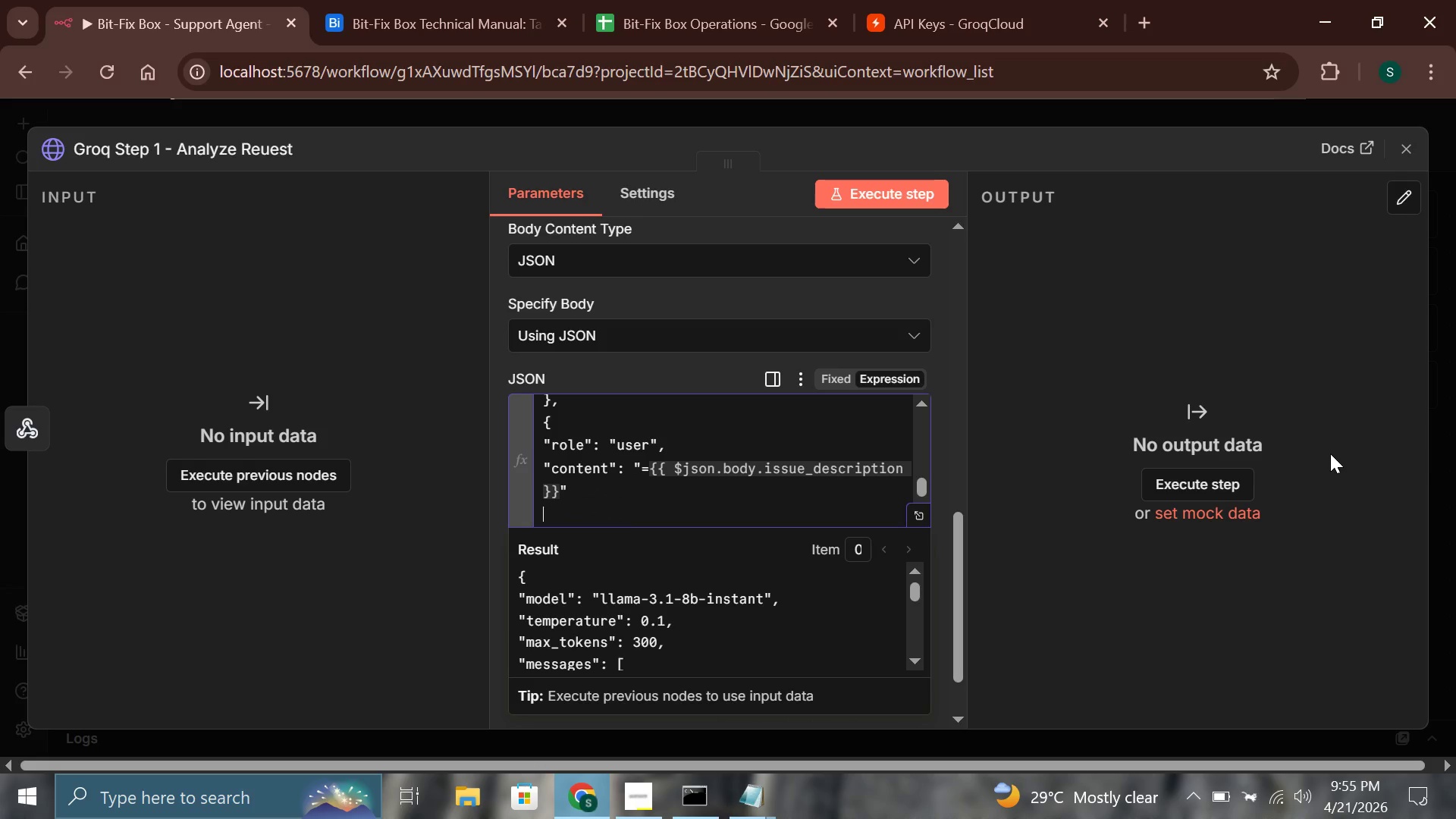 
key(Shift+BracketRight)
 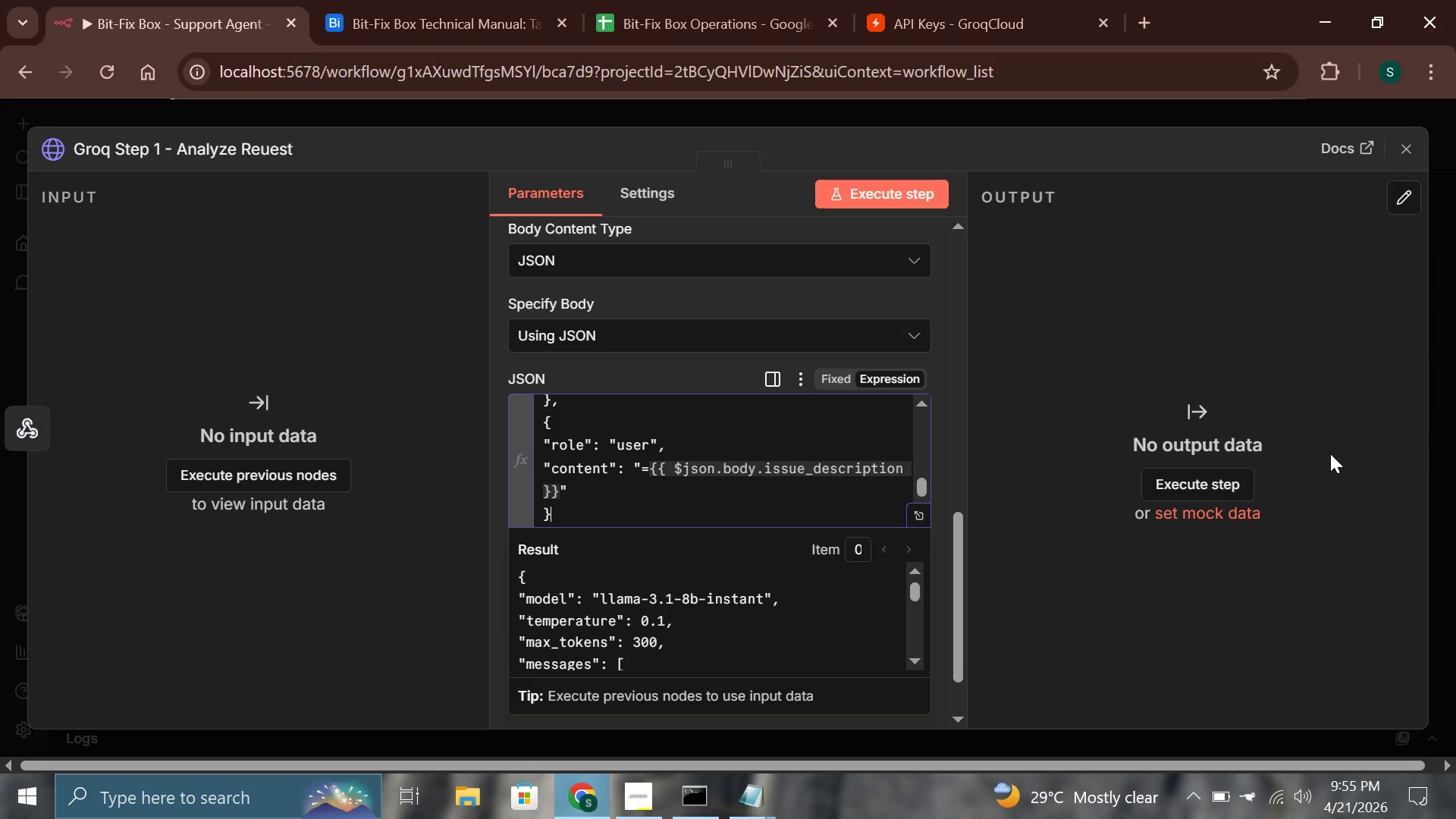 
key(Enter)
 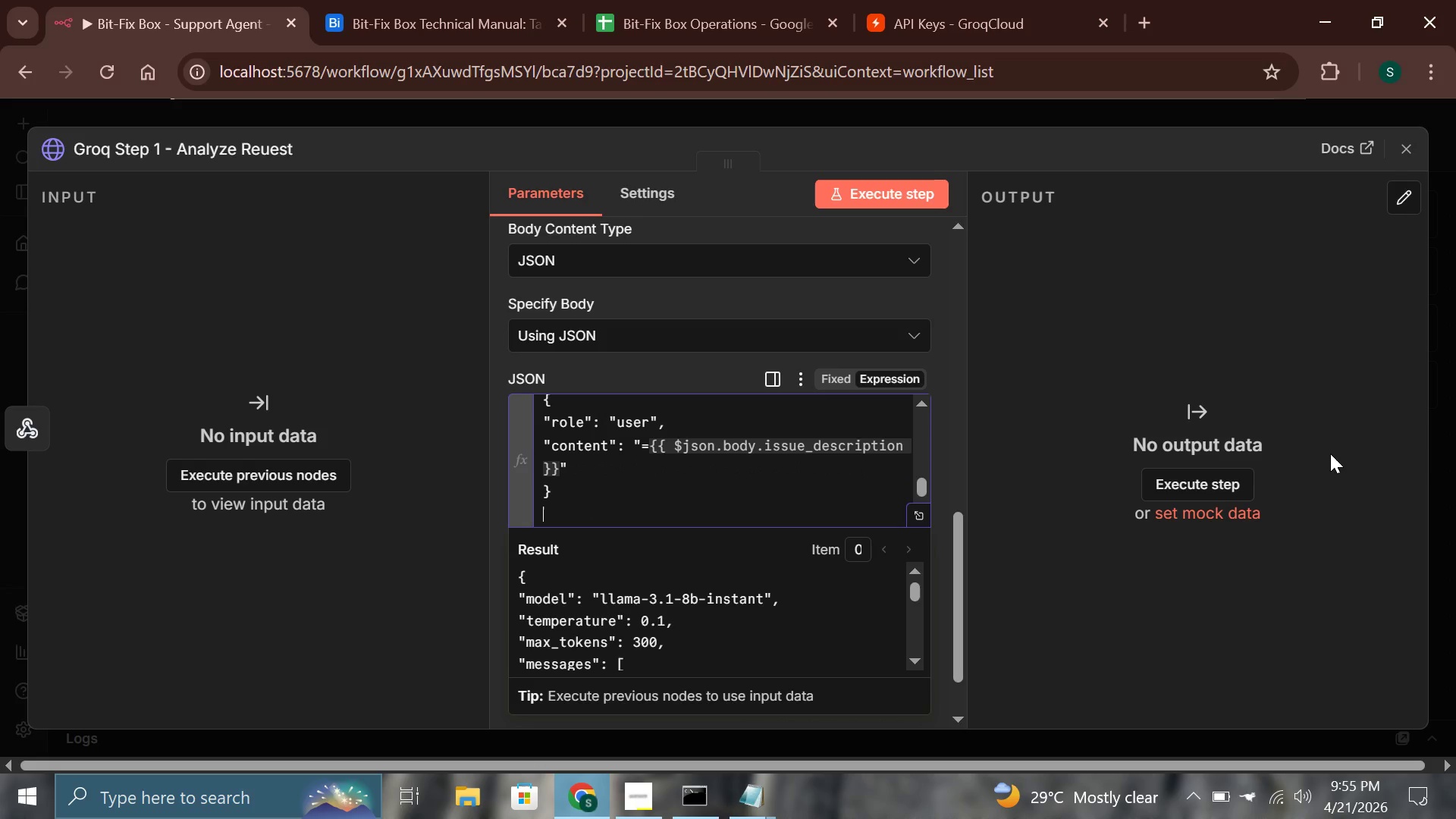 
hold_key(key=ShiftLeft, duration=0.62)
 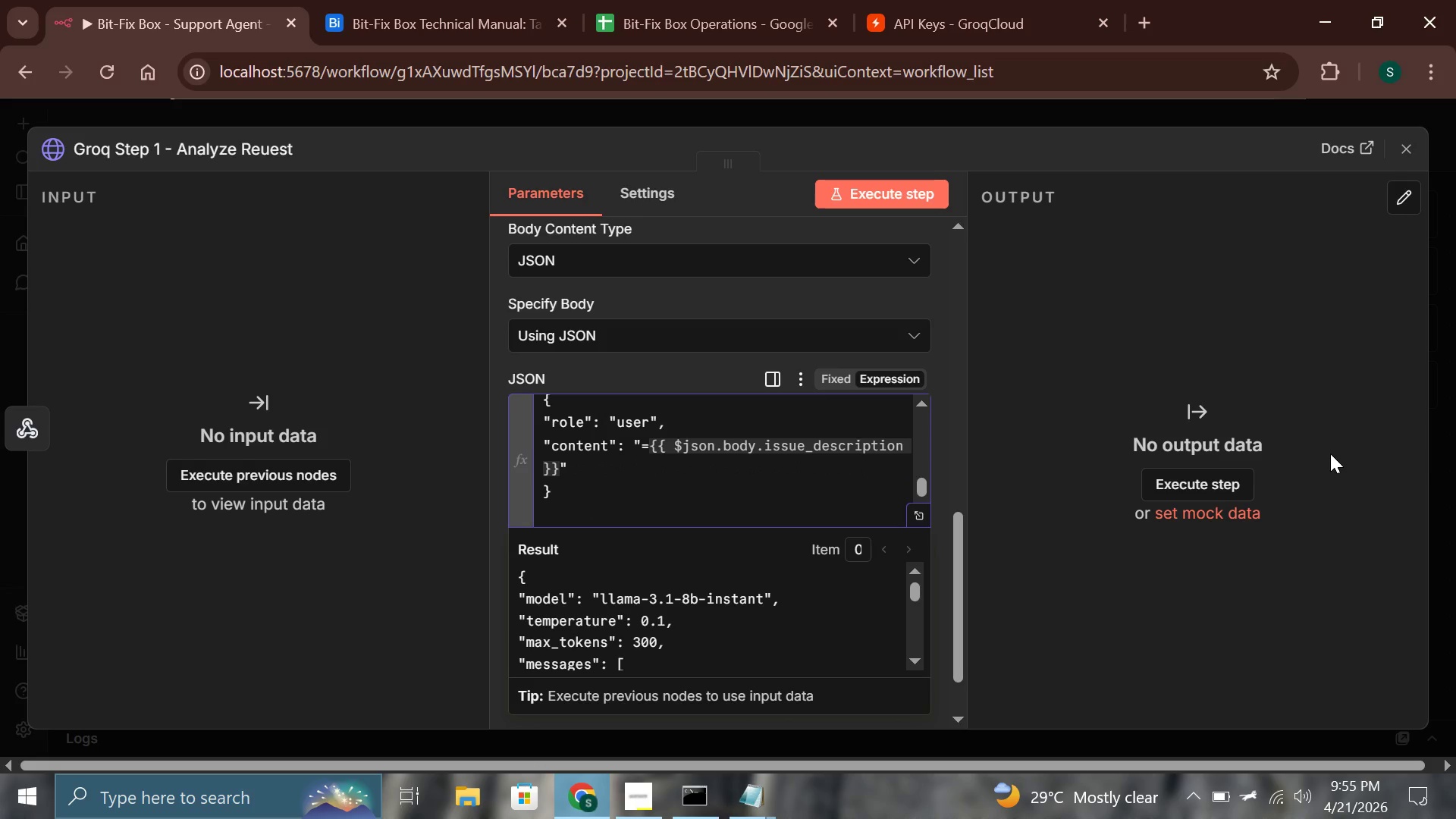 
key(BracketRight)
 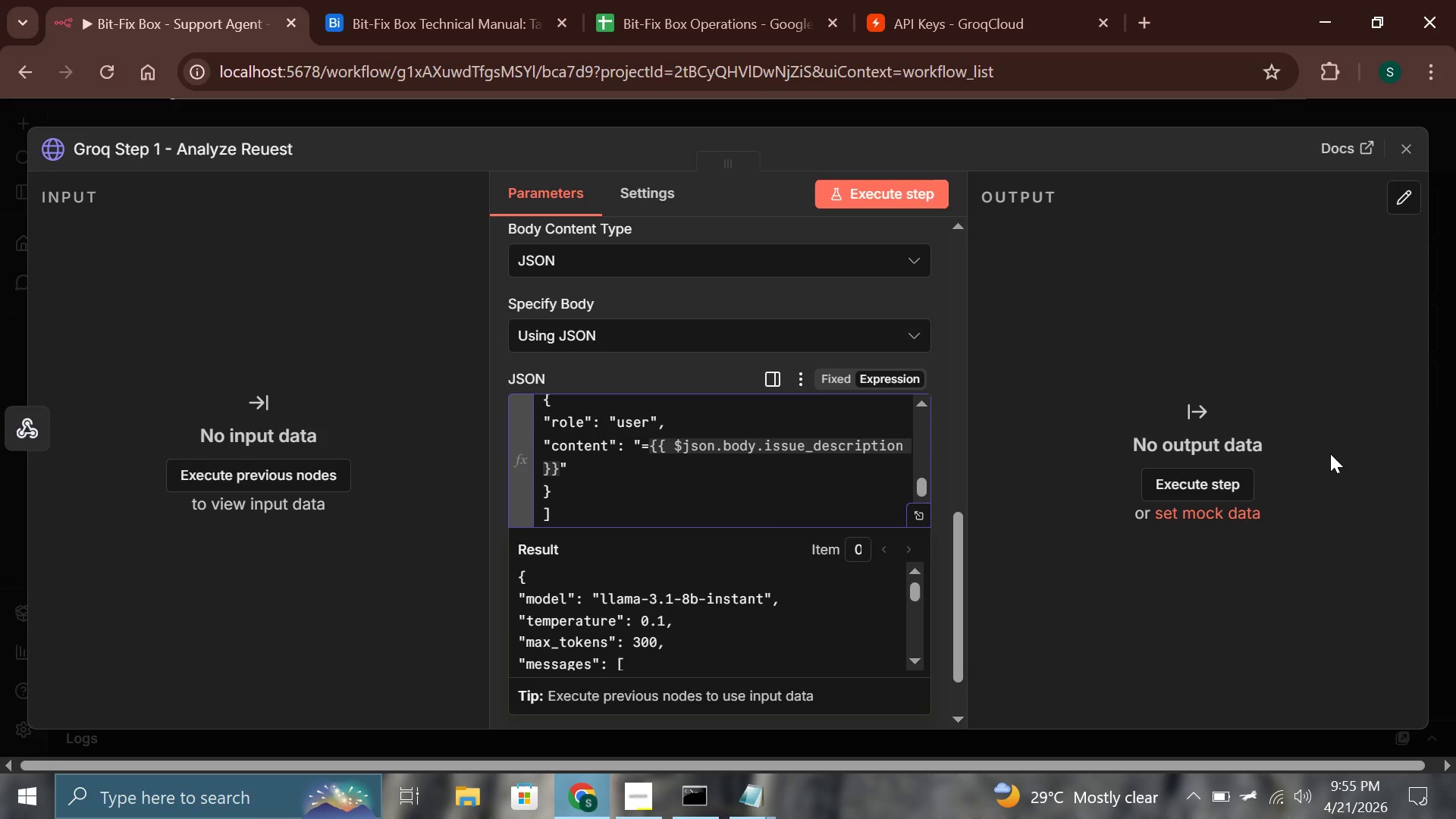 
key(Enter)
 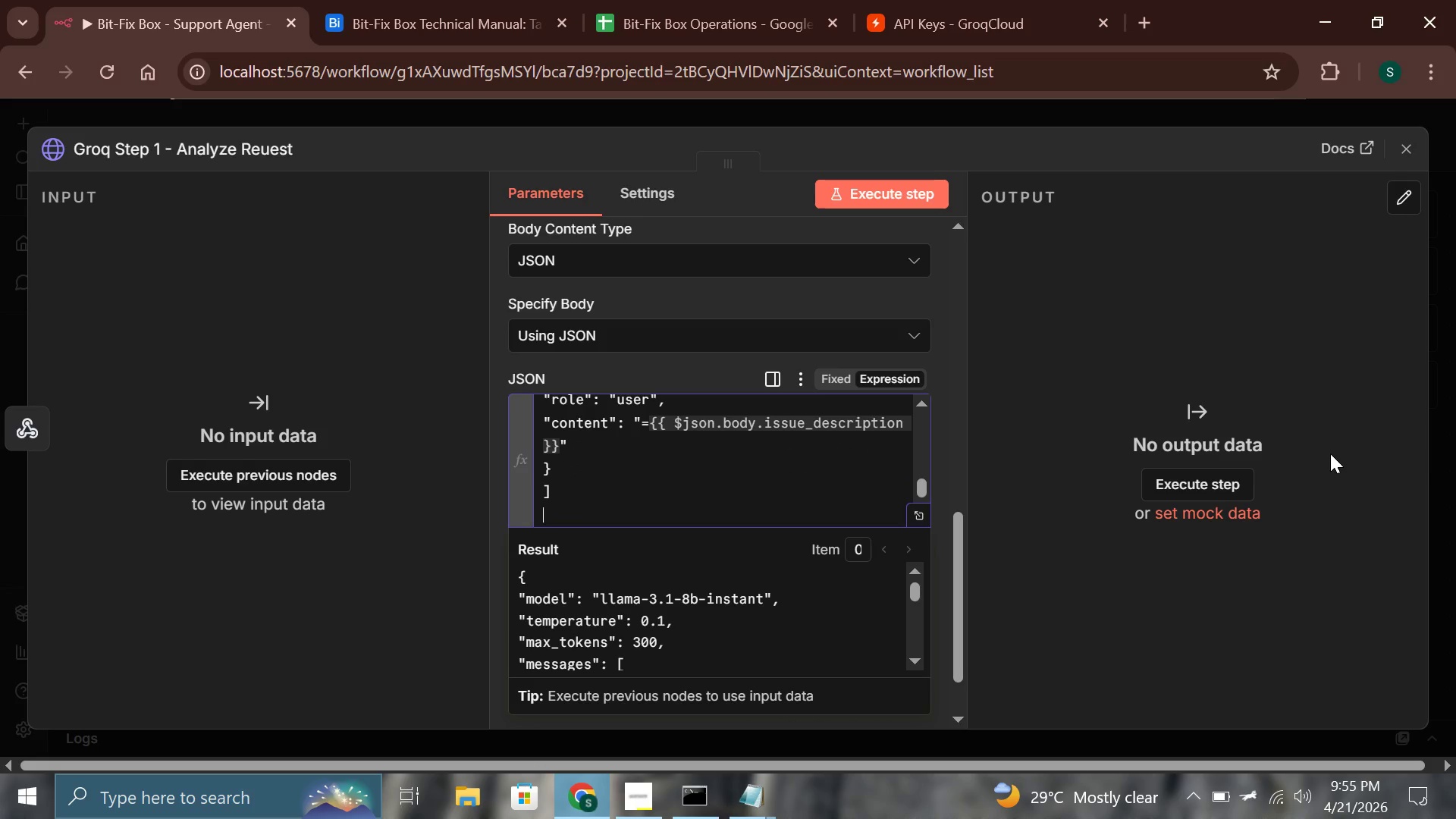 
key(Shift+BracketRight)
 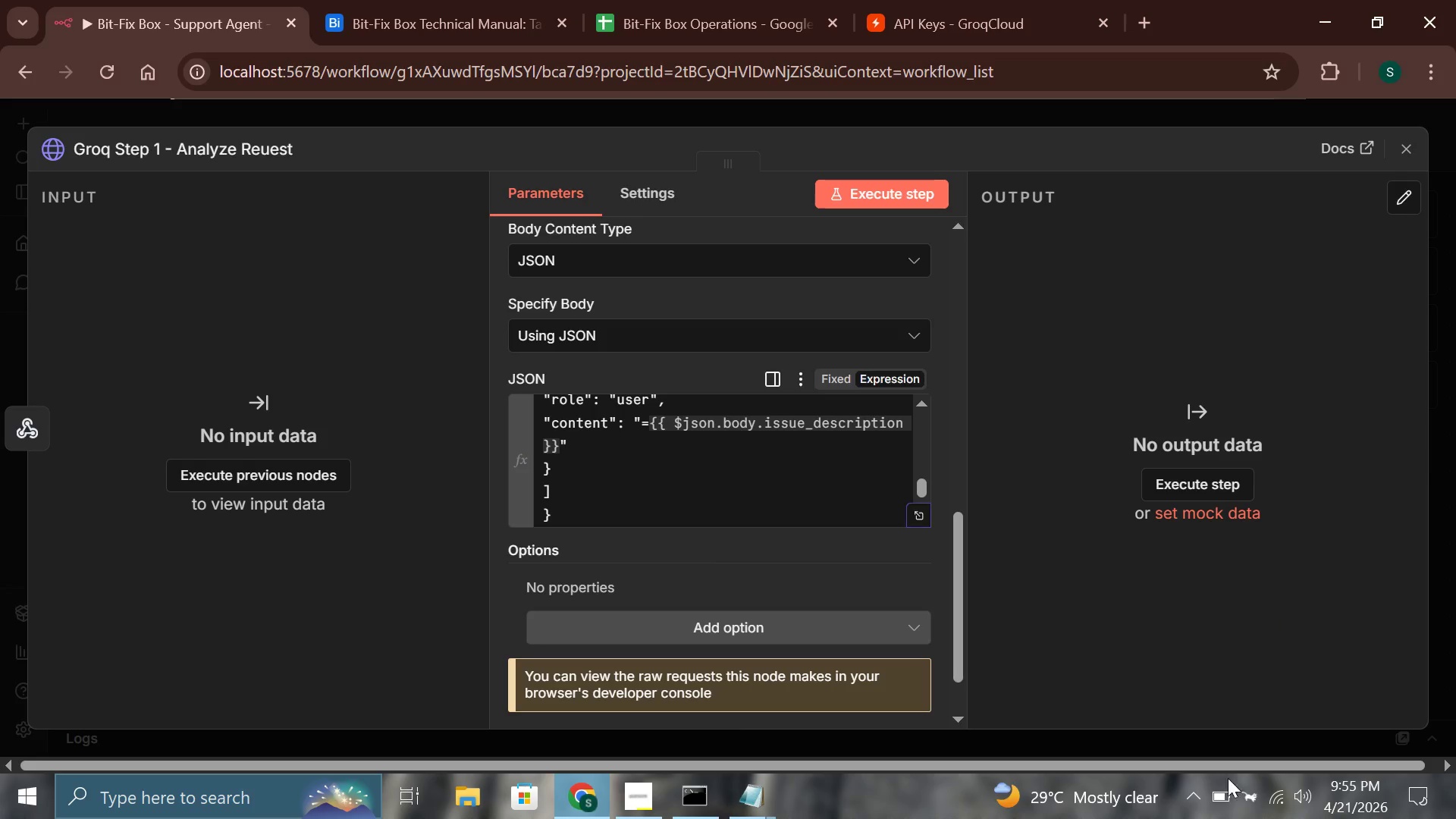 
wait(5.97)
 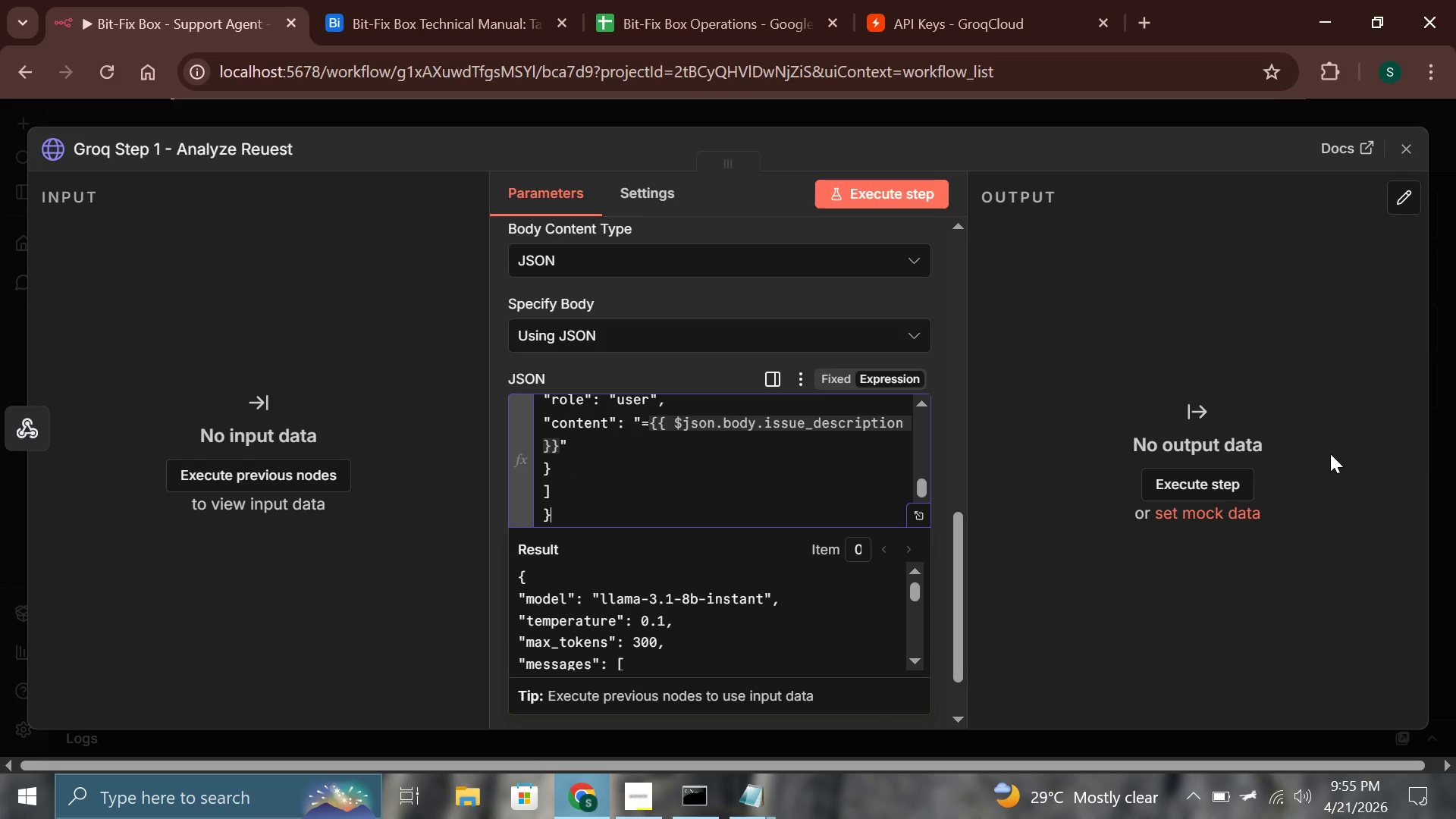 
scroll: coordinate [787, 645], scroll_direction: down, amount: 8.0
 